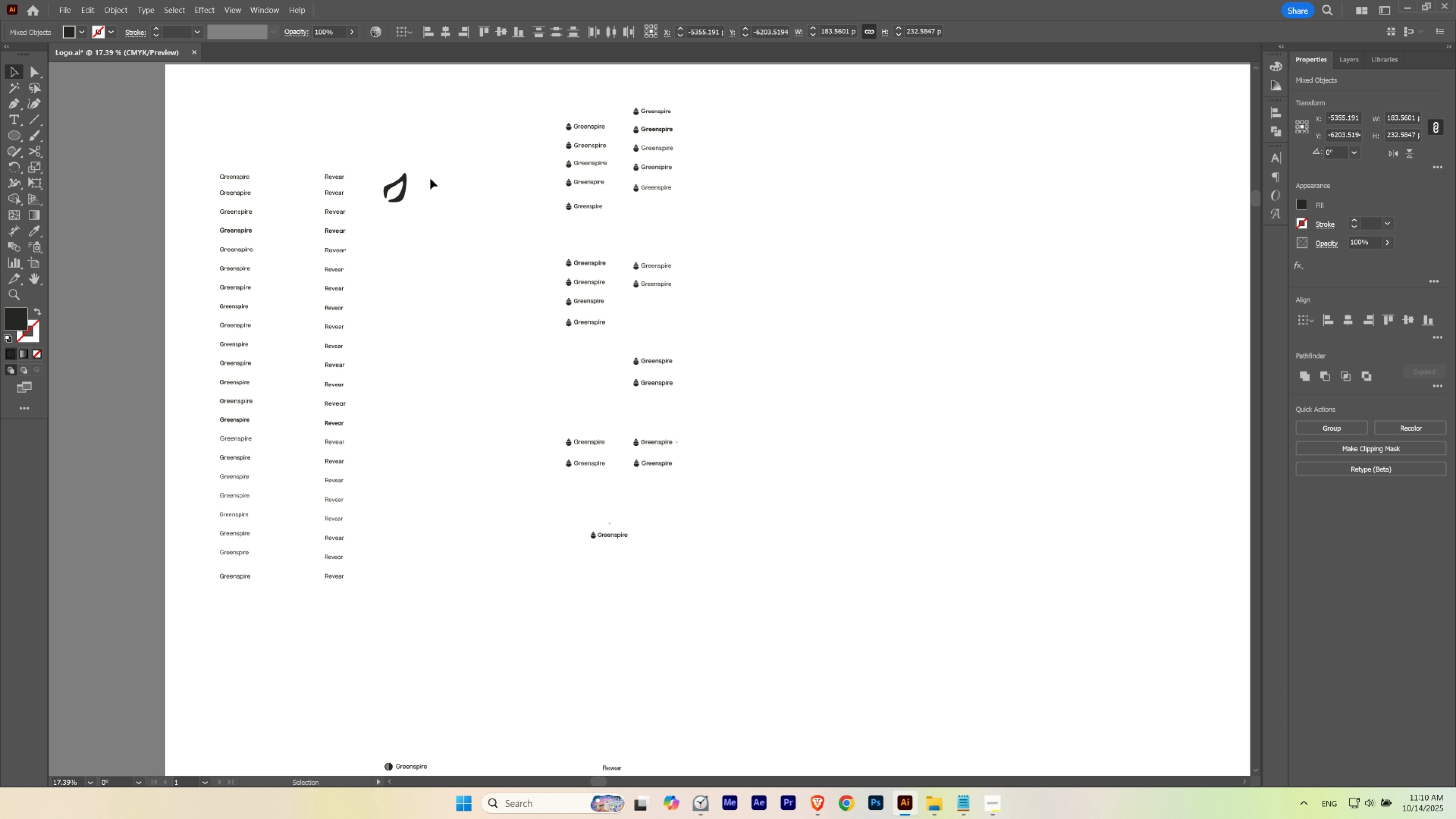 
hold_key(key=Space, duration=0.49)
 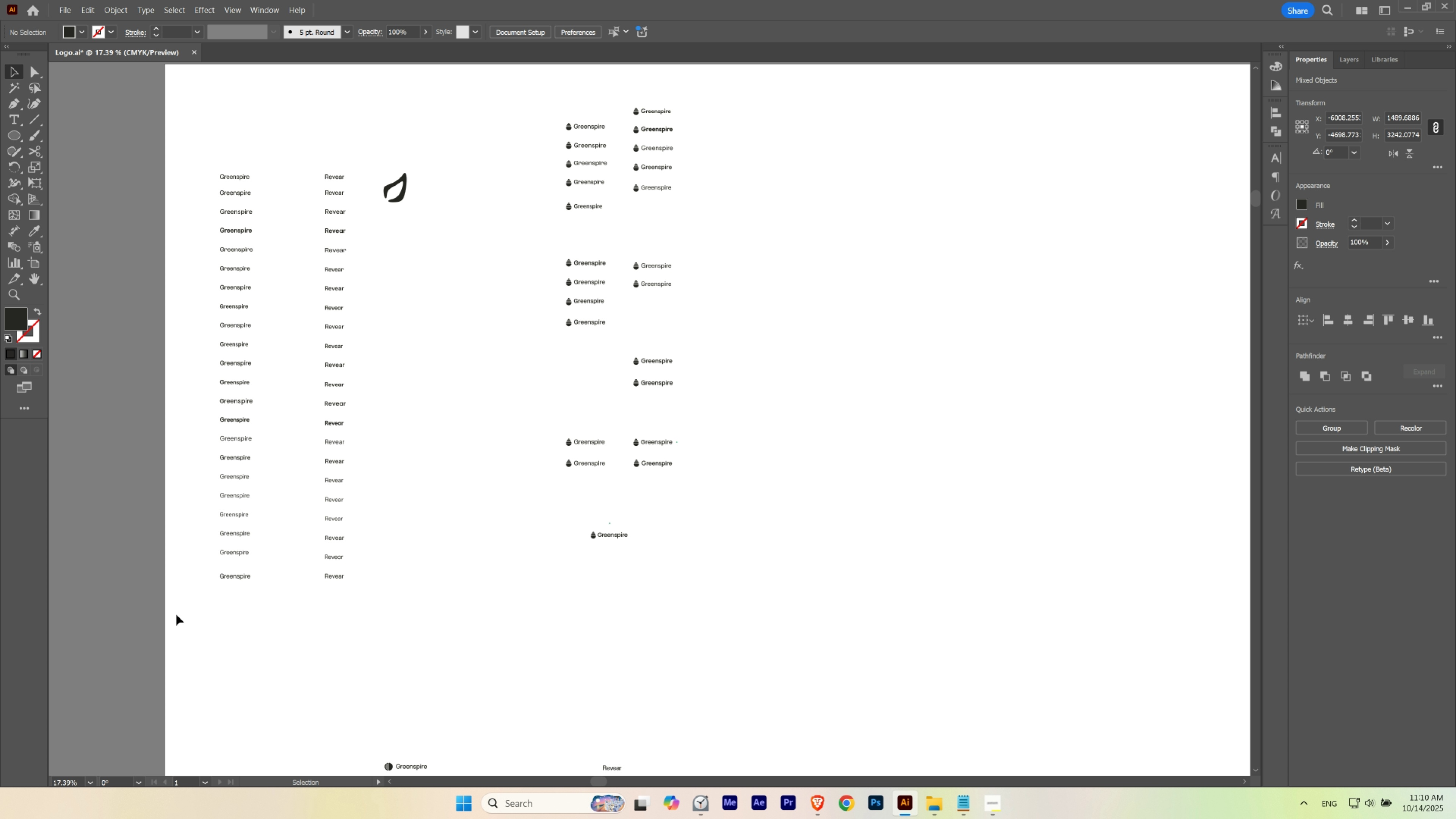 
hold_key(key=ControlLeft, duration=0.35)
 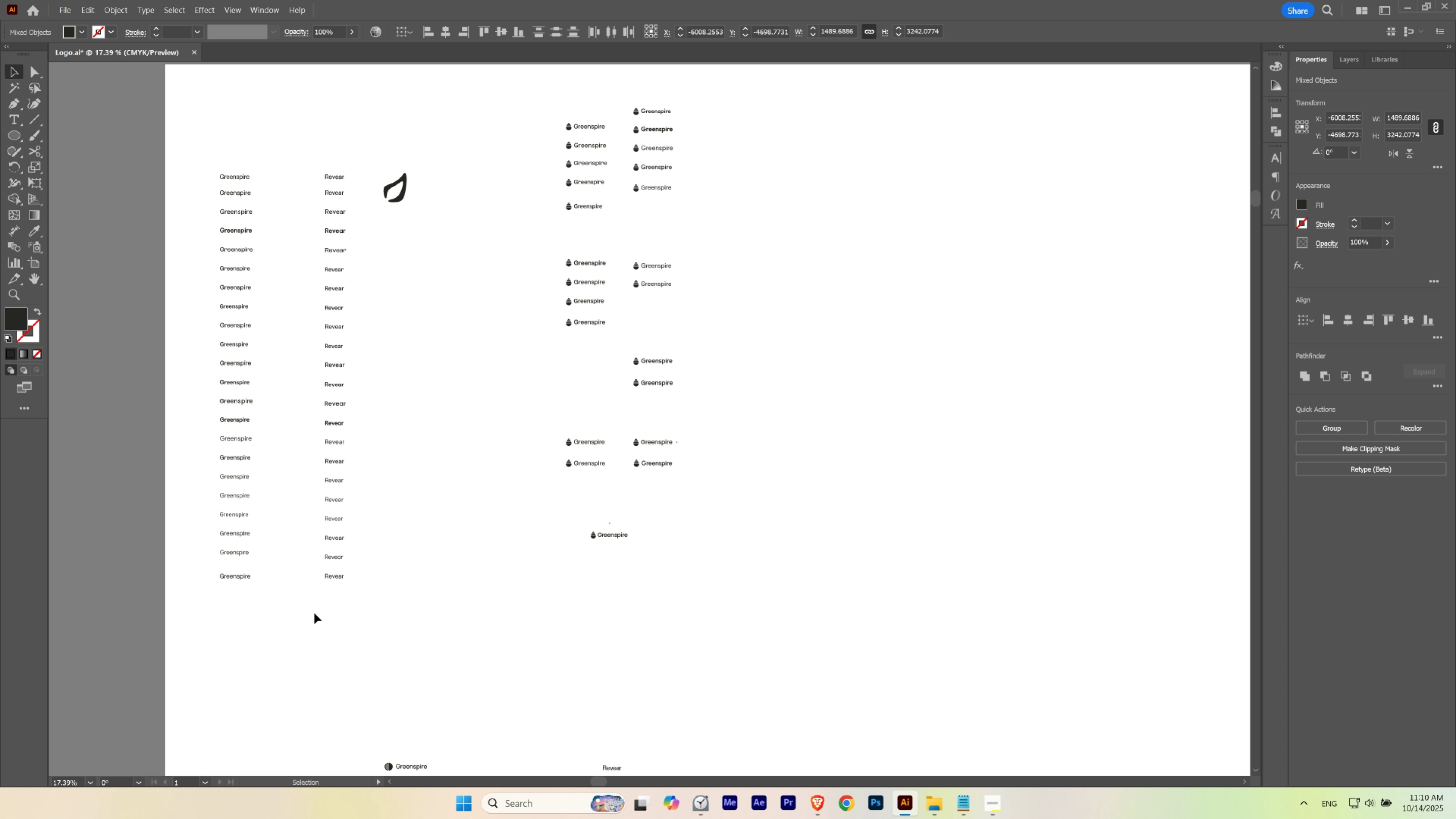 
left_click([315, 612])
 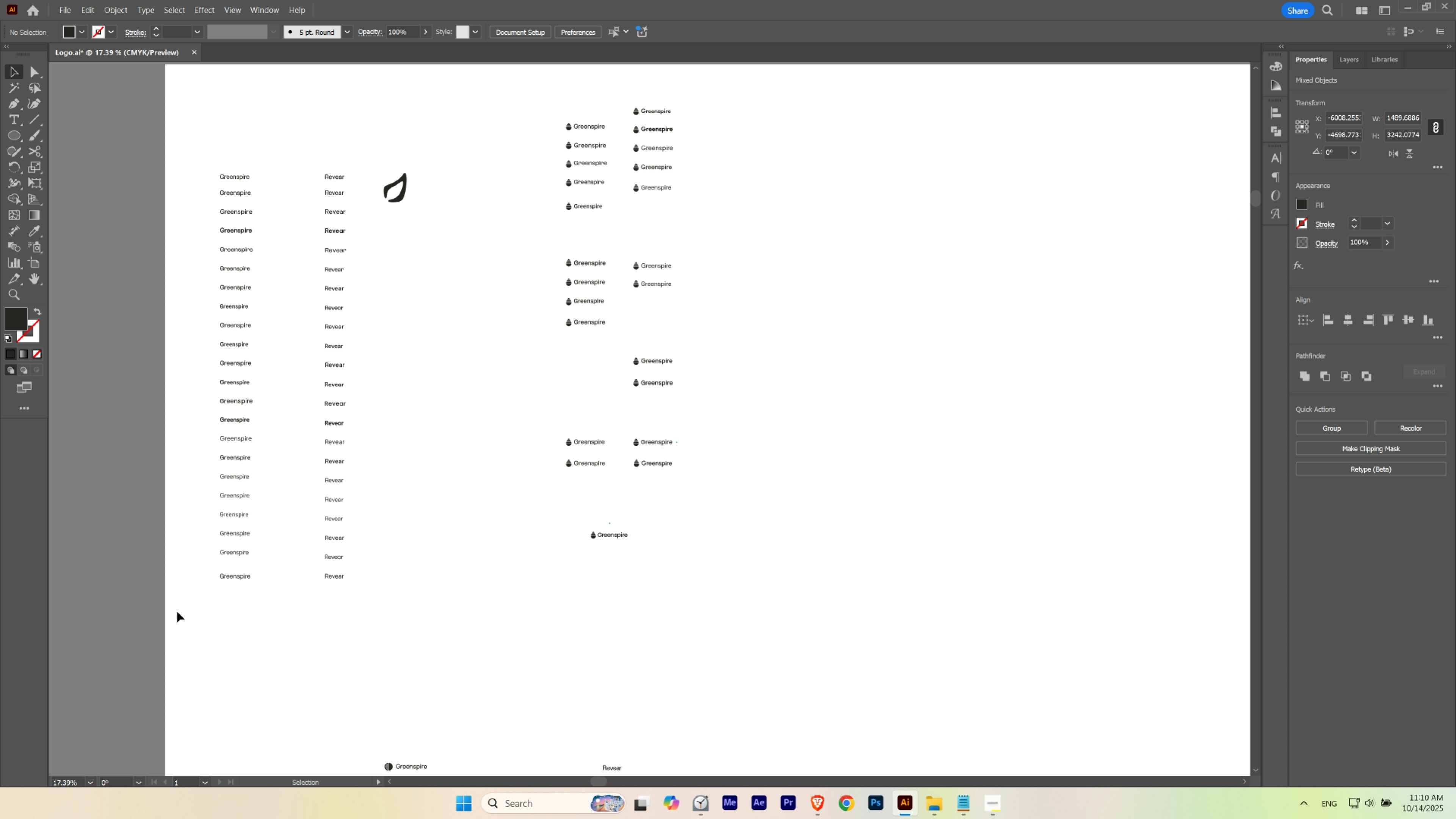 
left_click_drag(start_coordinate=[176, 614], to_coordinate=[366, 162])
 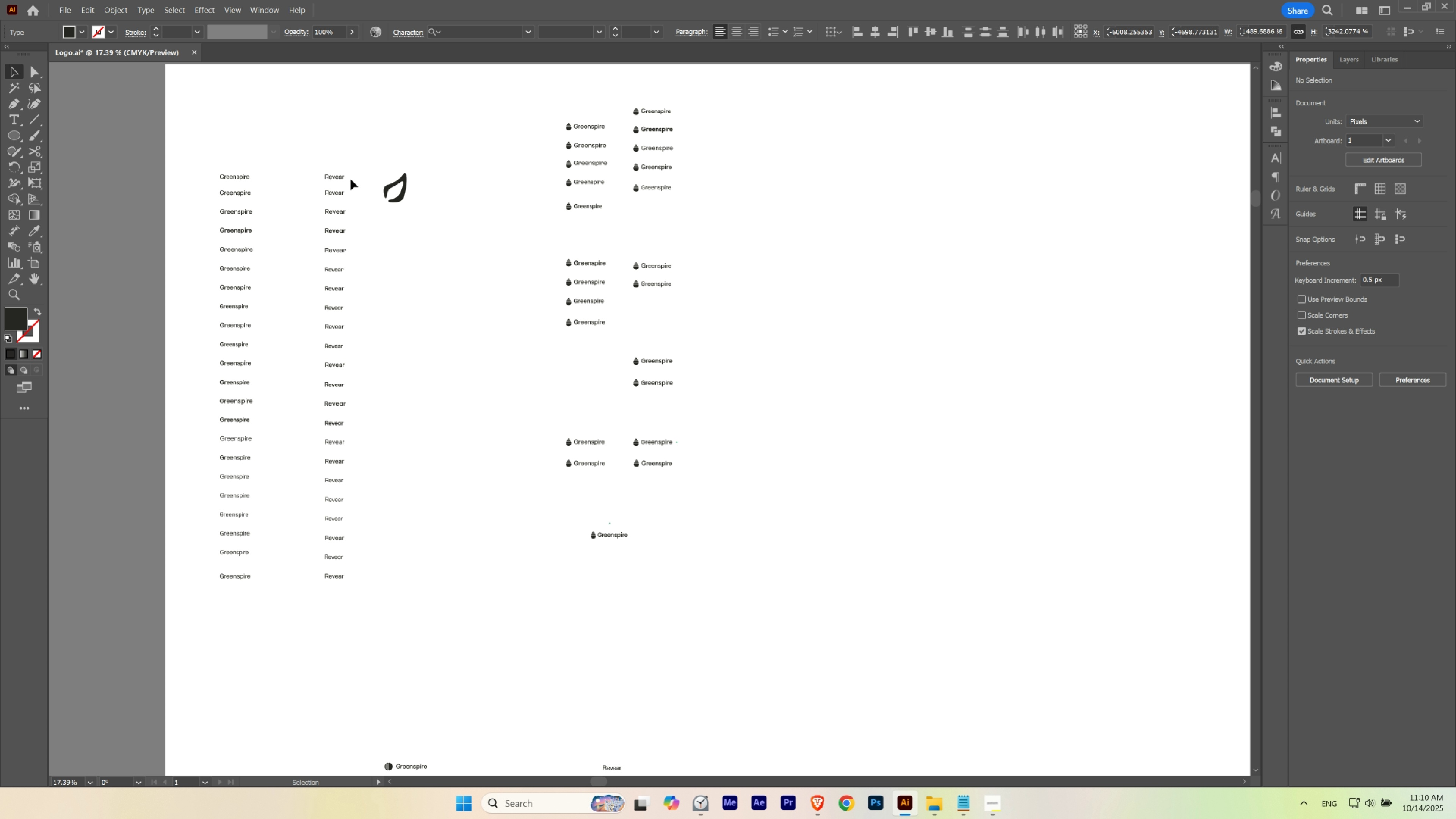 
hold_key(key=AltLeft, duration=1.52)
left_click_drag(start_coordinate=[338, 180], to_coordinate=[998, 123])
 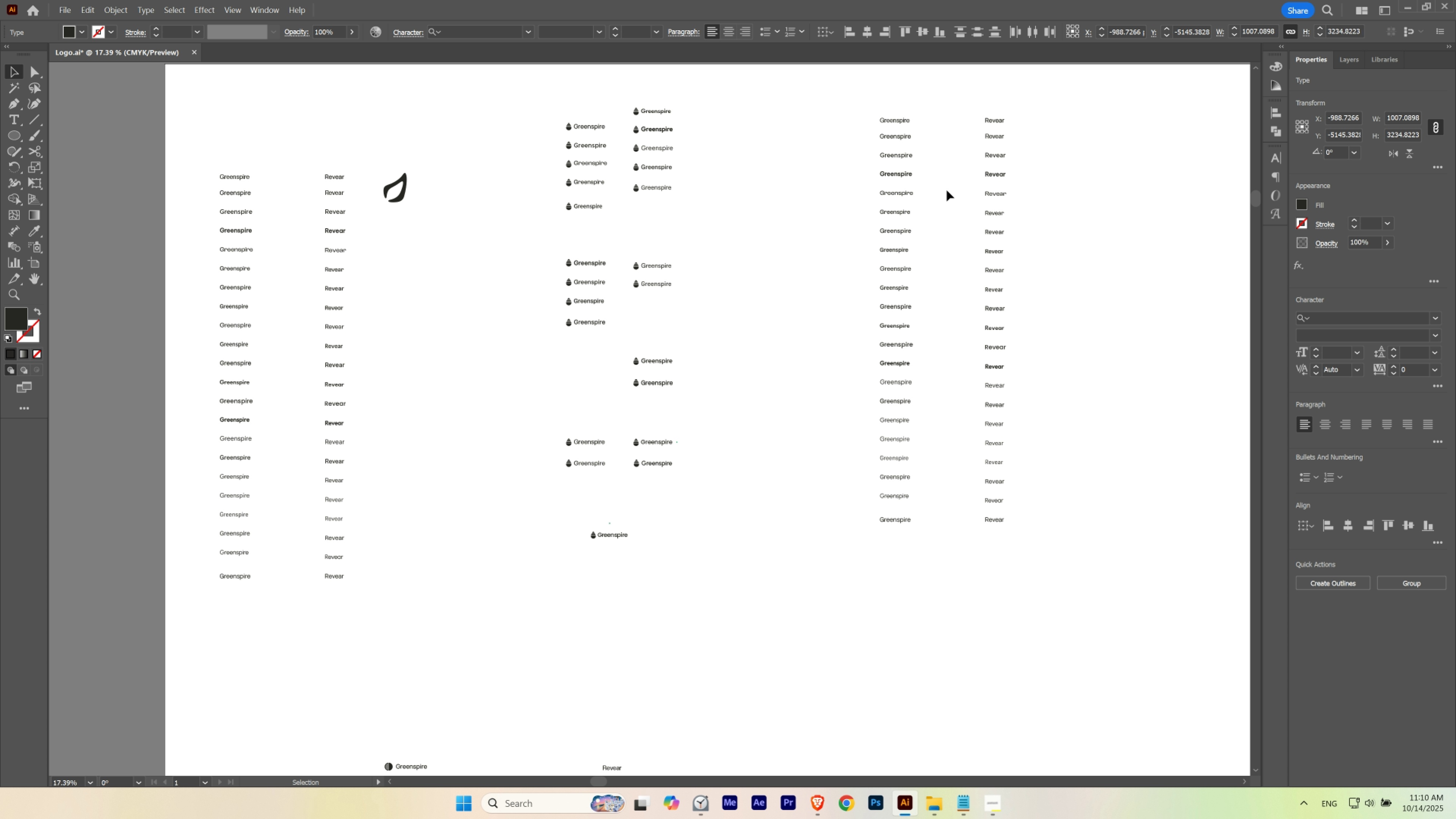 
hold_key(key=AltLeft, duration=0.69)
 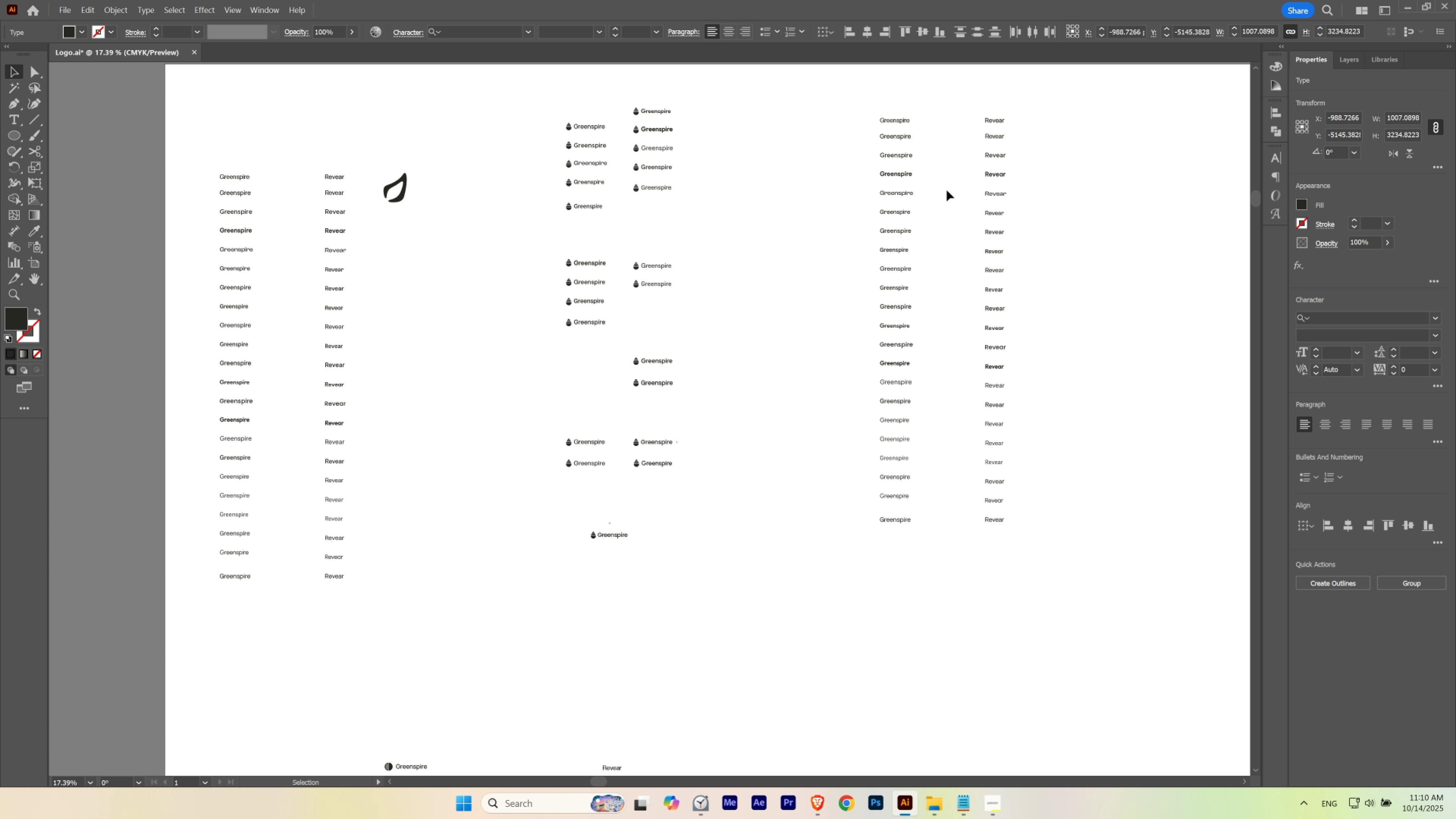 
left_click([947, 190])
 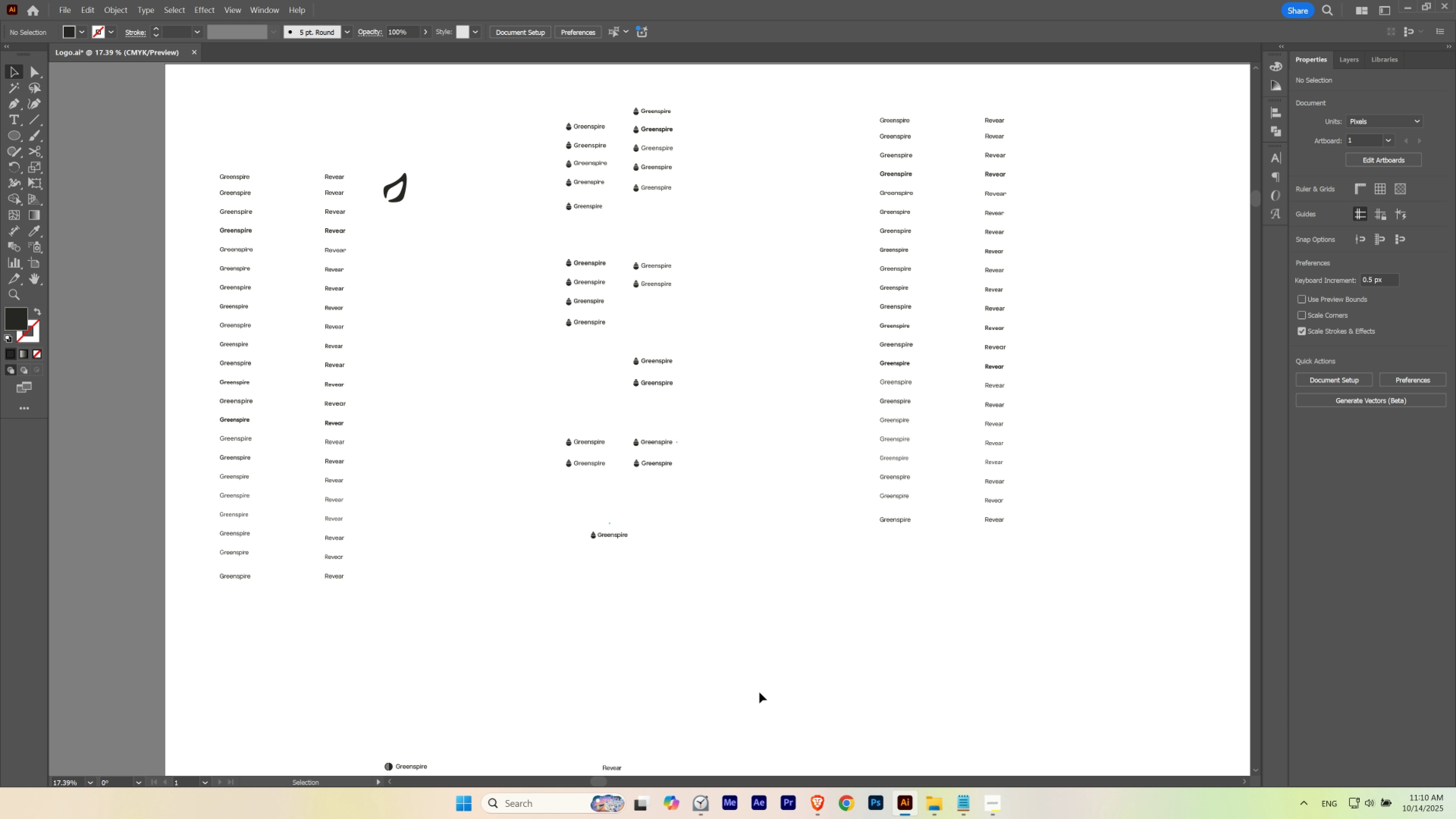 
left_click([761, 692])
 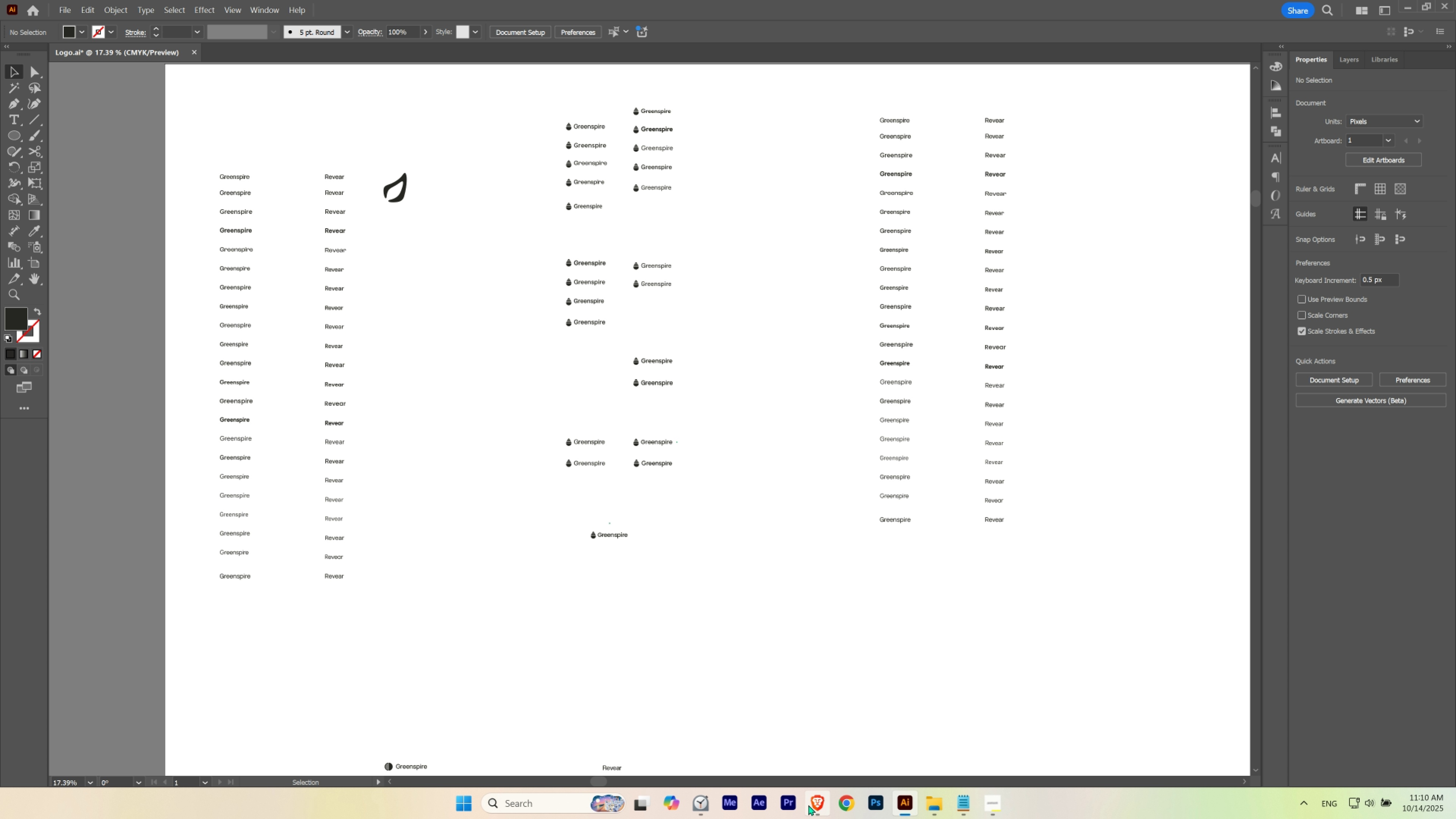 
left_click([808, 805])
 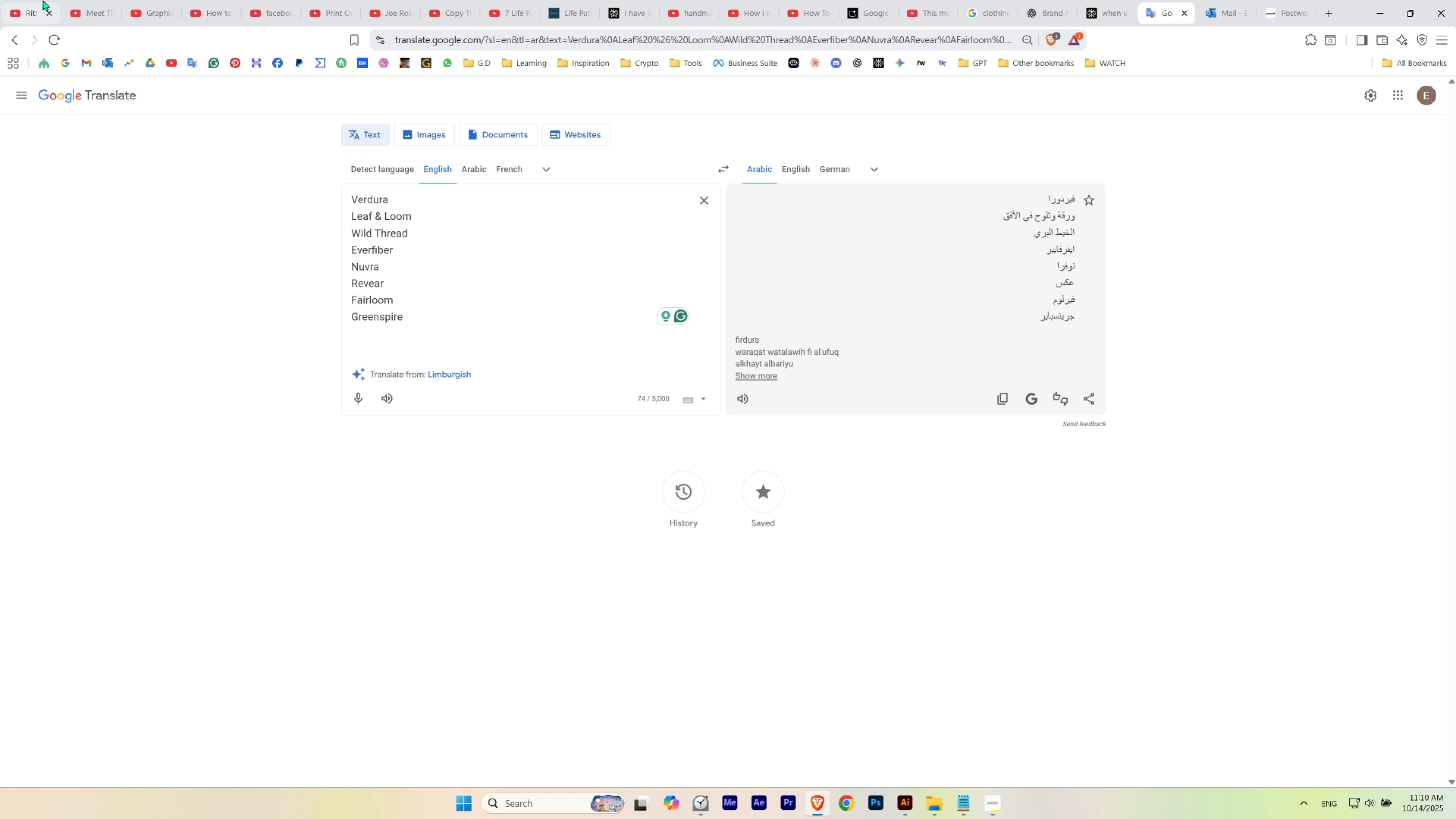 
left_click([42, 0])
 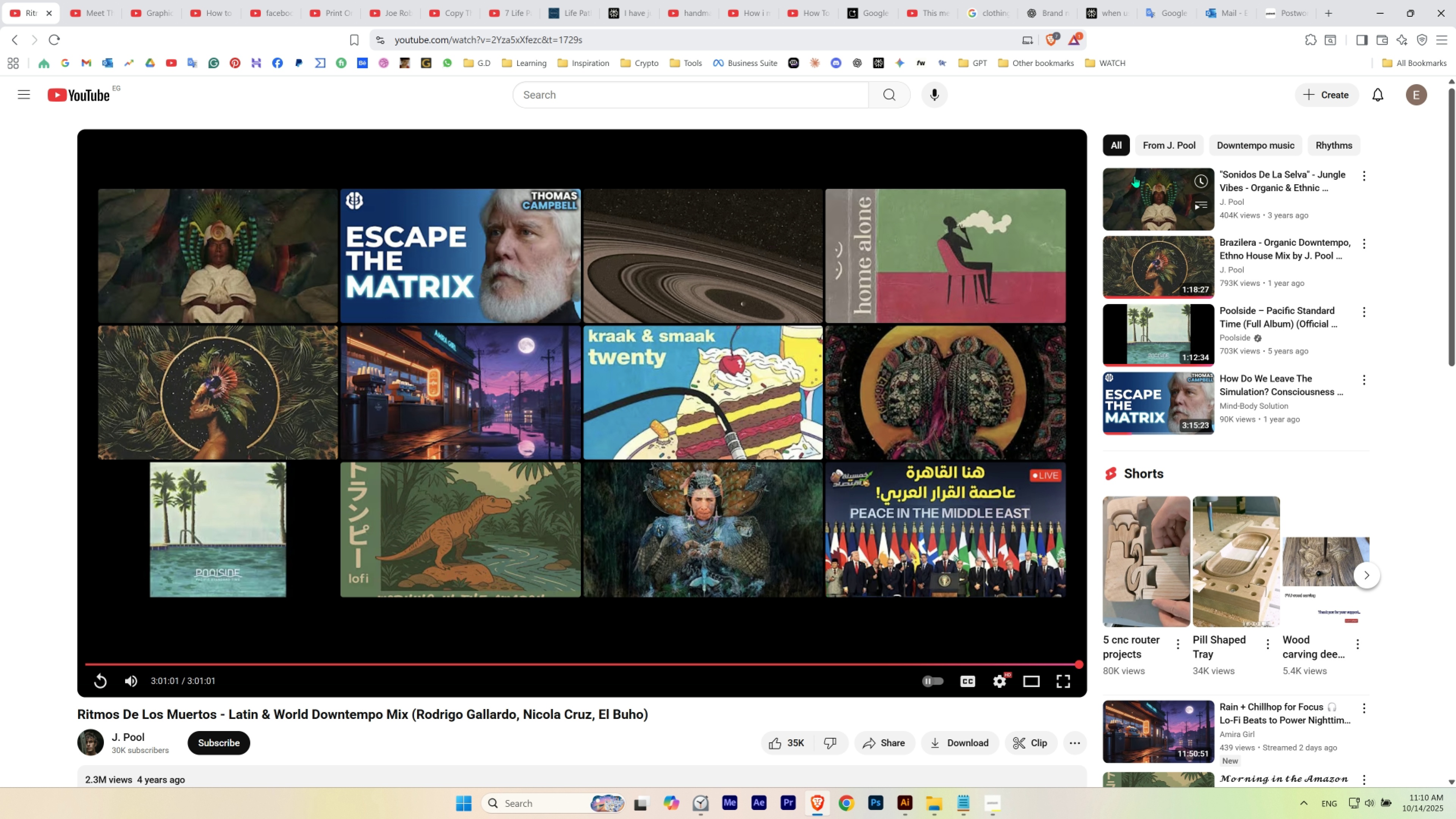 
left_click([1134, 187])
 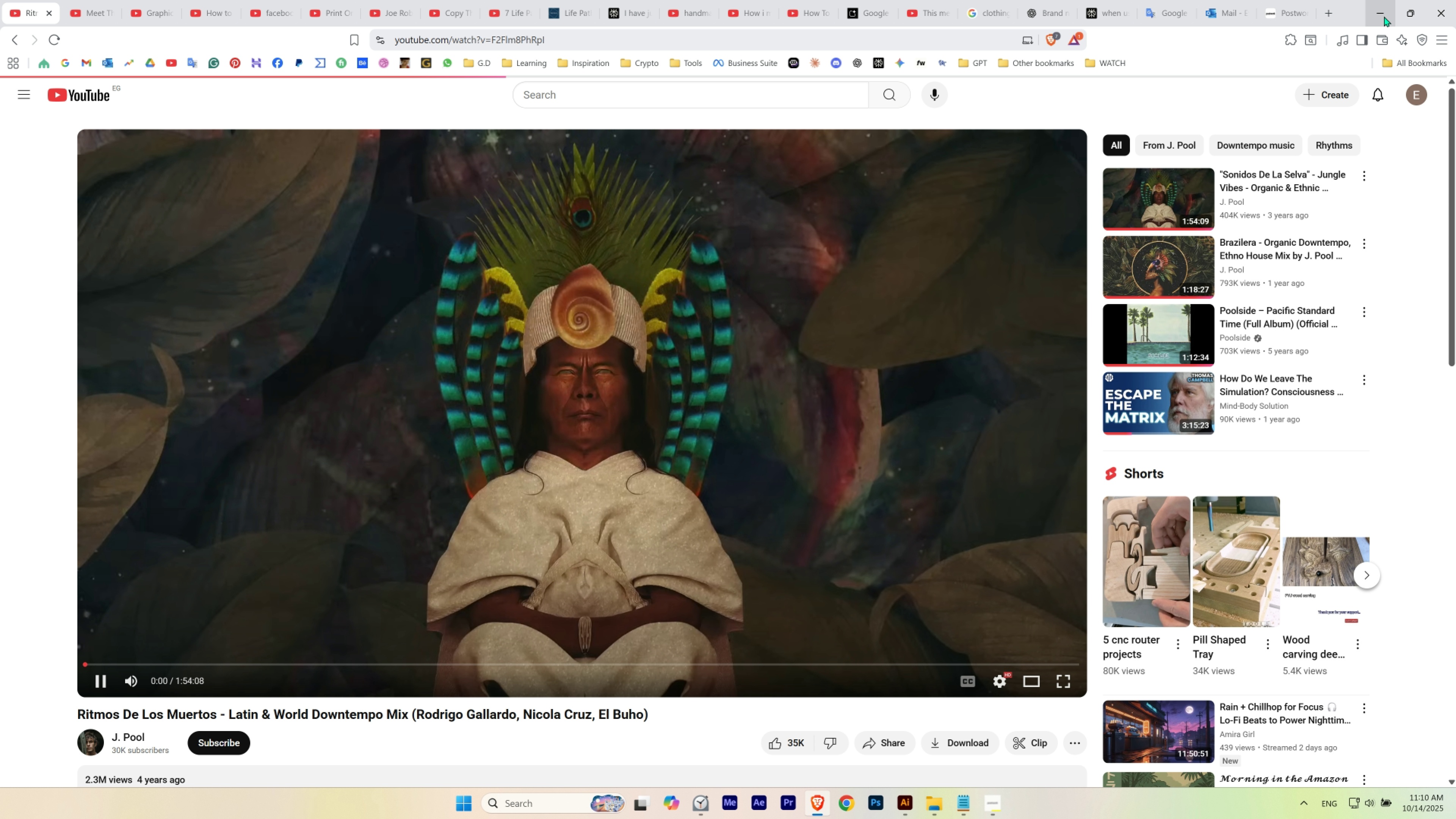 
left_click([1384, 16])
 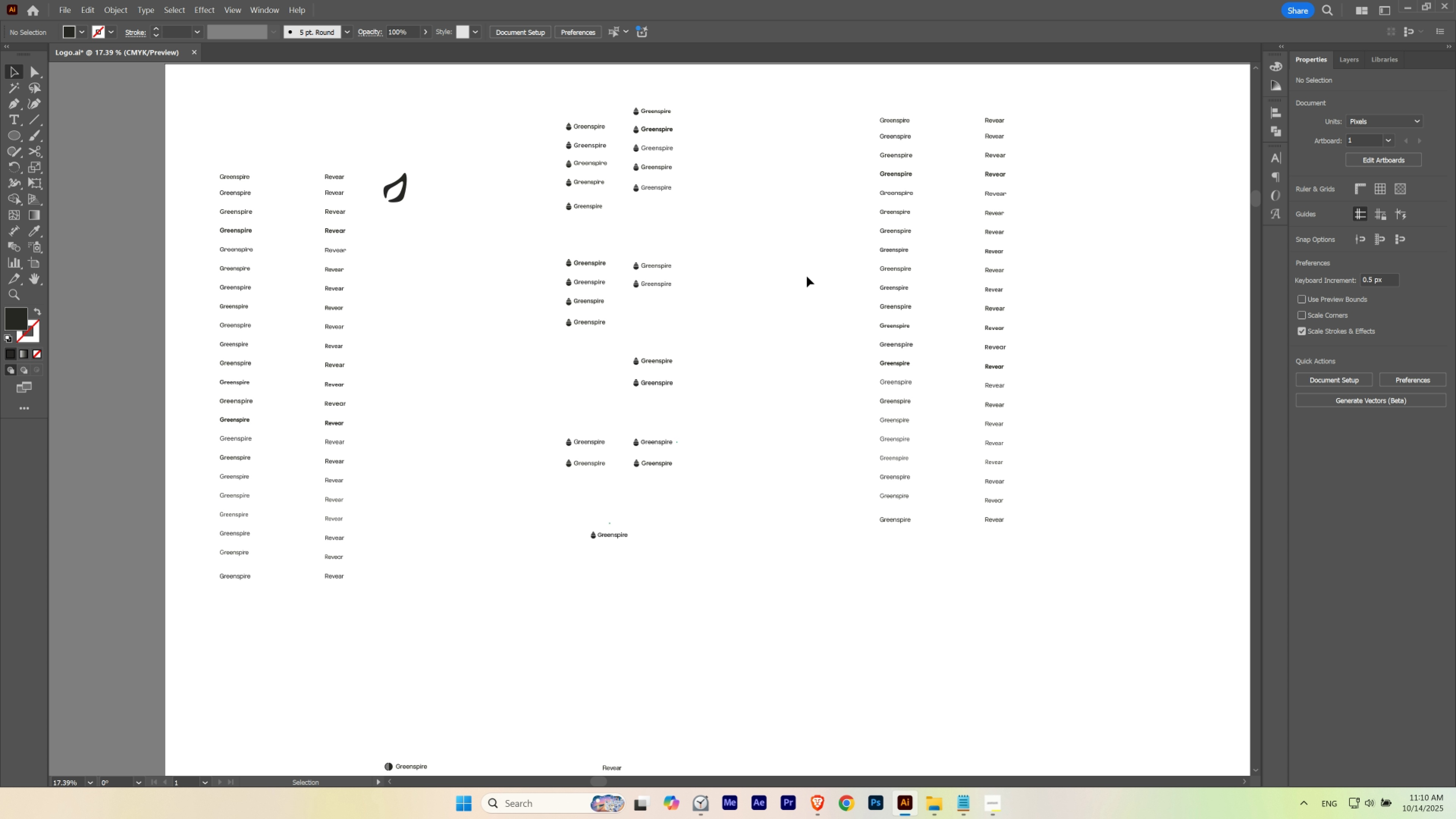 
left_click_drag(start_coordinate=[807, 276], to_coordinate=[804, 278])
 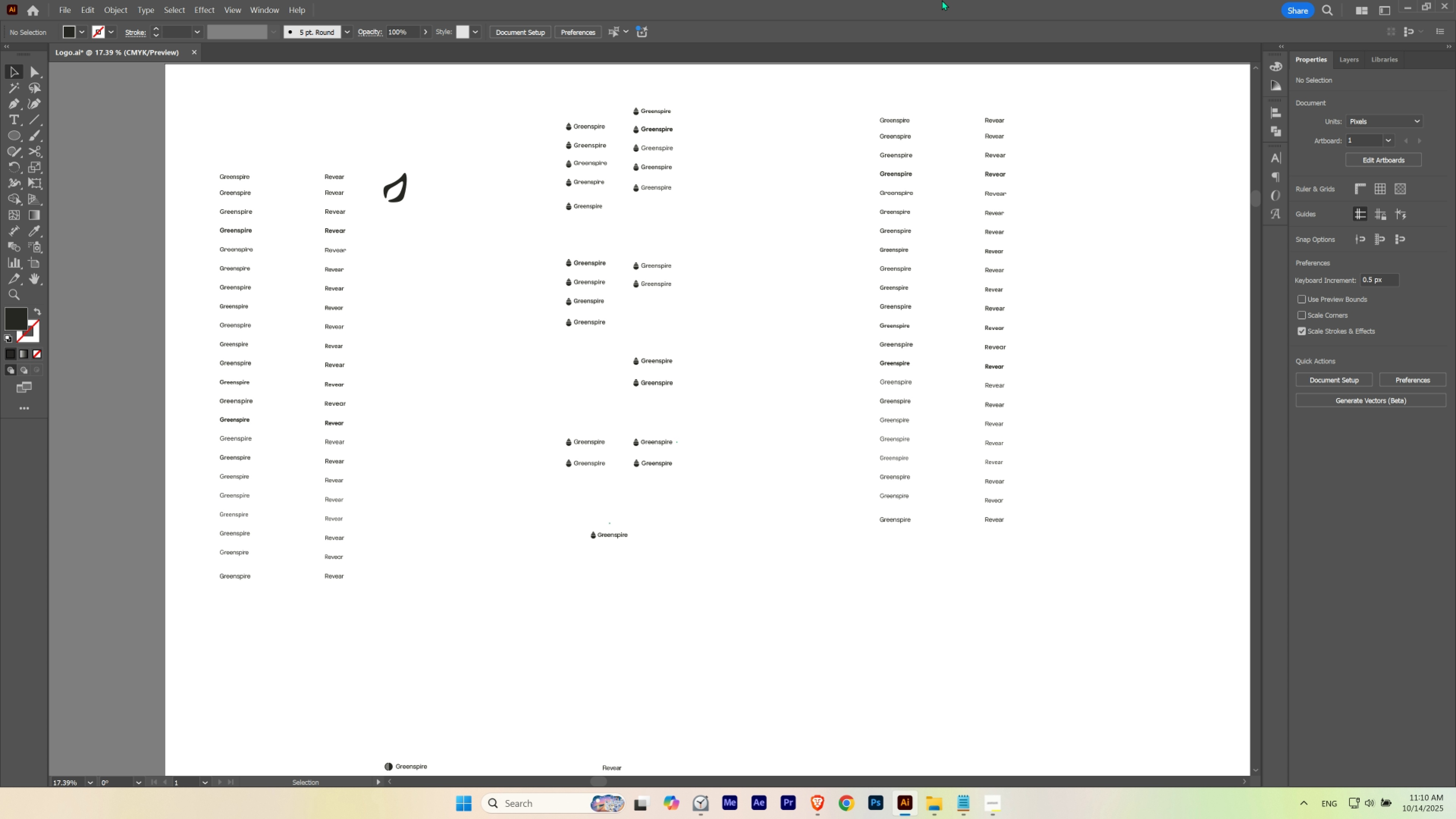 
hold_key(key=Space, duration=1.36)
 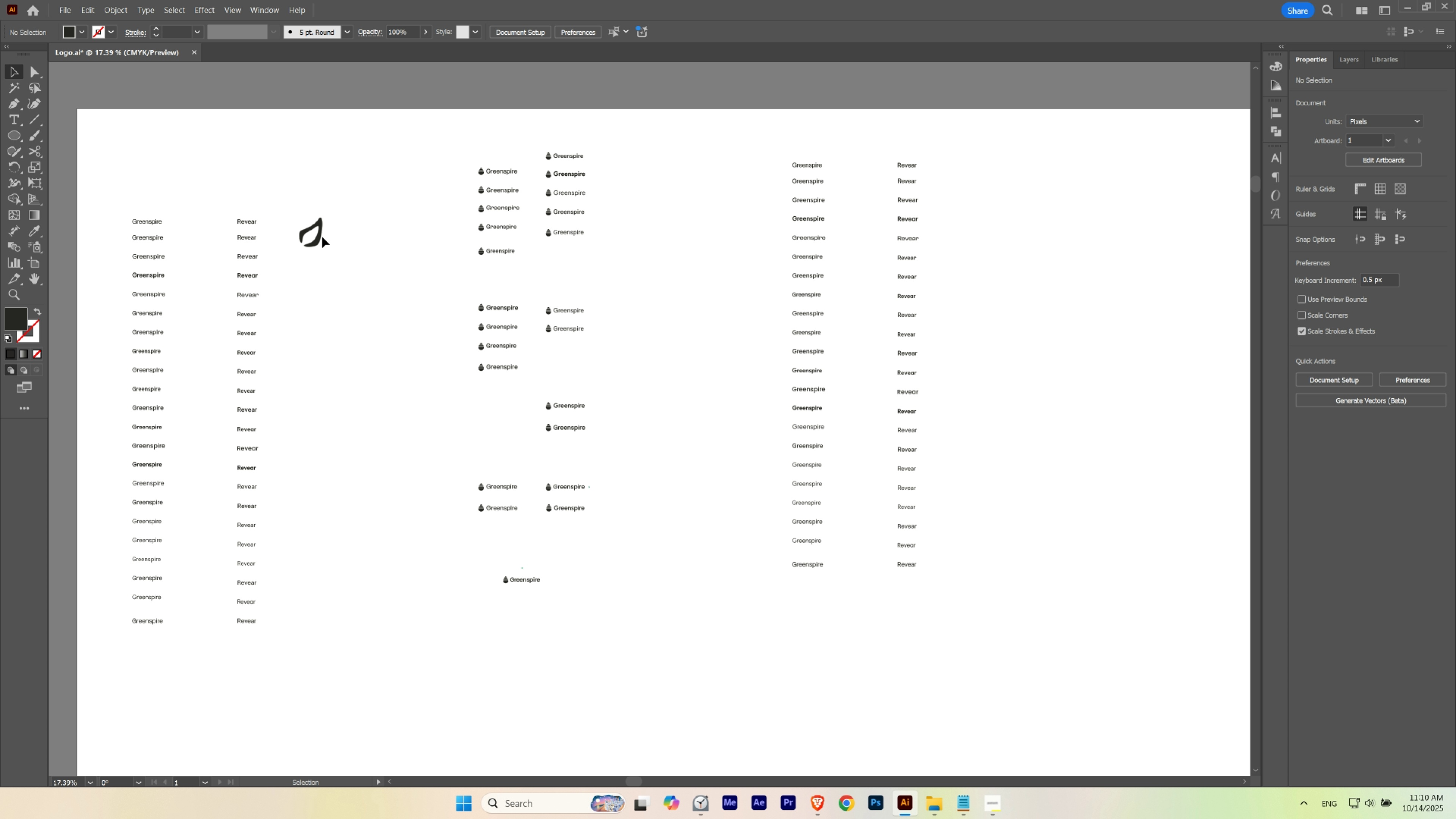 
left_click_drag(start_coordinate=[441, 263], to_coordinate=[354, 308])
 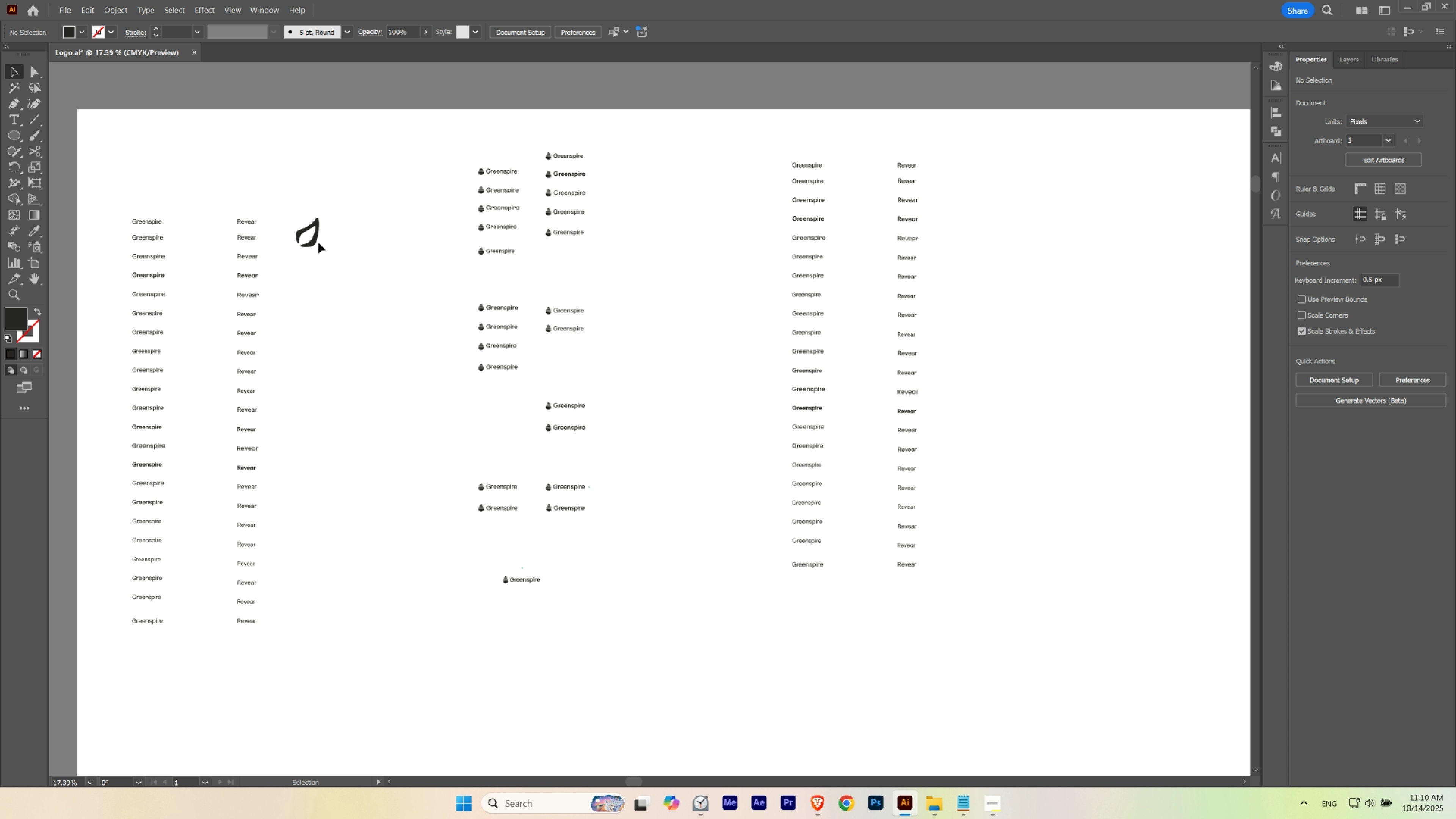 
left_click_drag(start_coordinate=[316, 240], to_coordinate=[780, 165])
 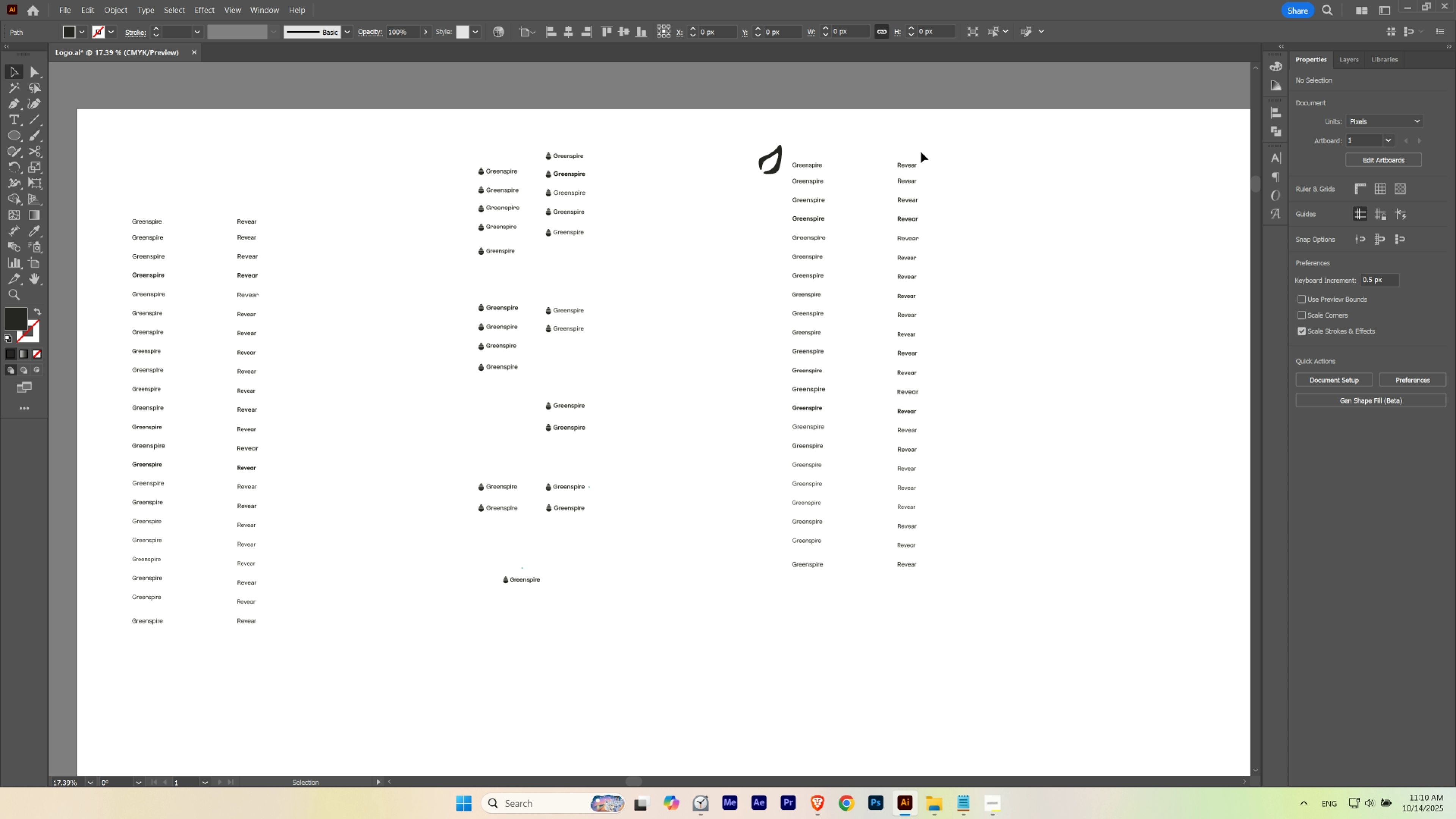 
hold_key(key=Space, duration=0.9)
 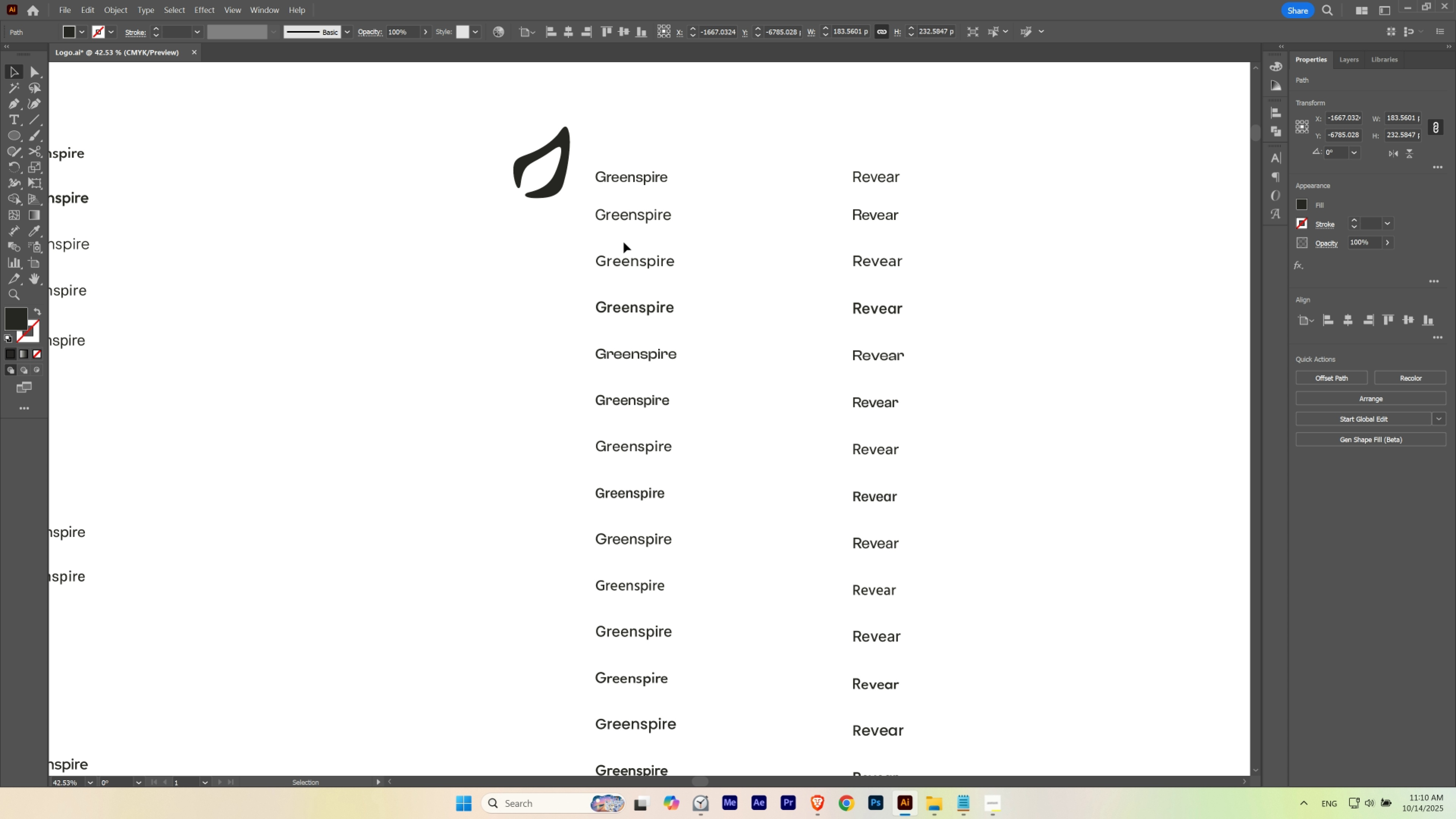 
hold_key(key=ControlLeft, duration=0.74)
left_click_drag(start_coordinate=[928, 157], to_coordinate=[1026, 211])
 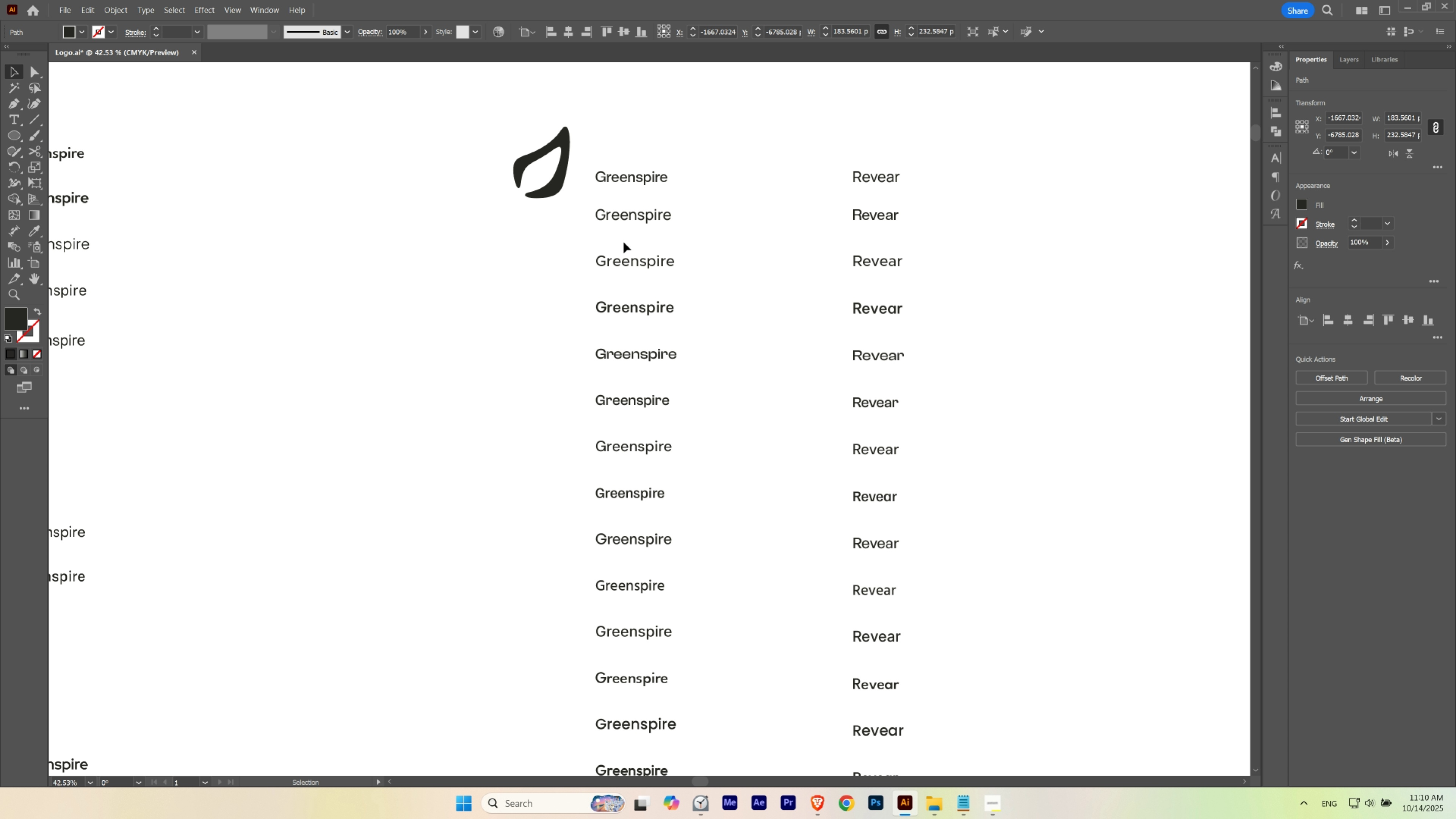 
key(Control+ControlLeft)
 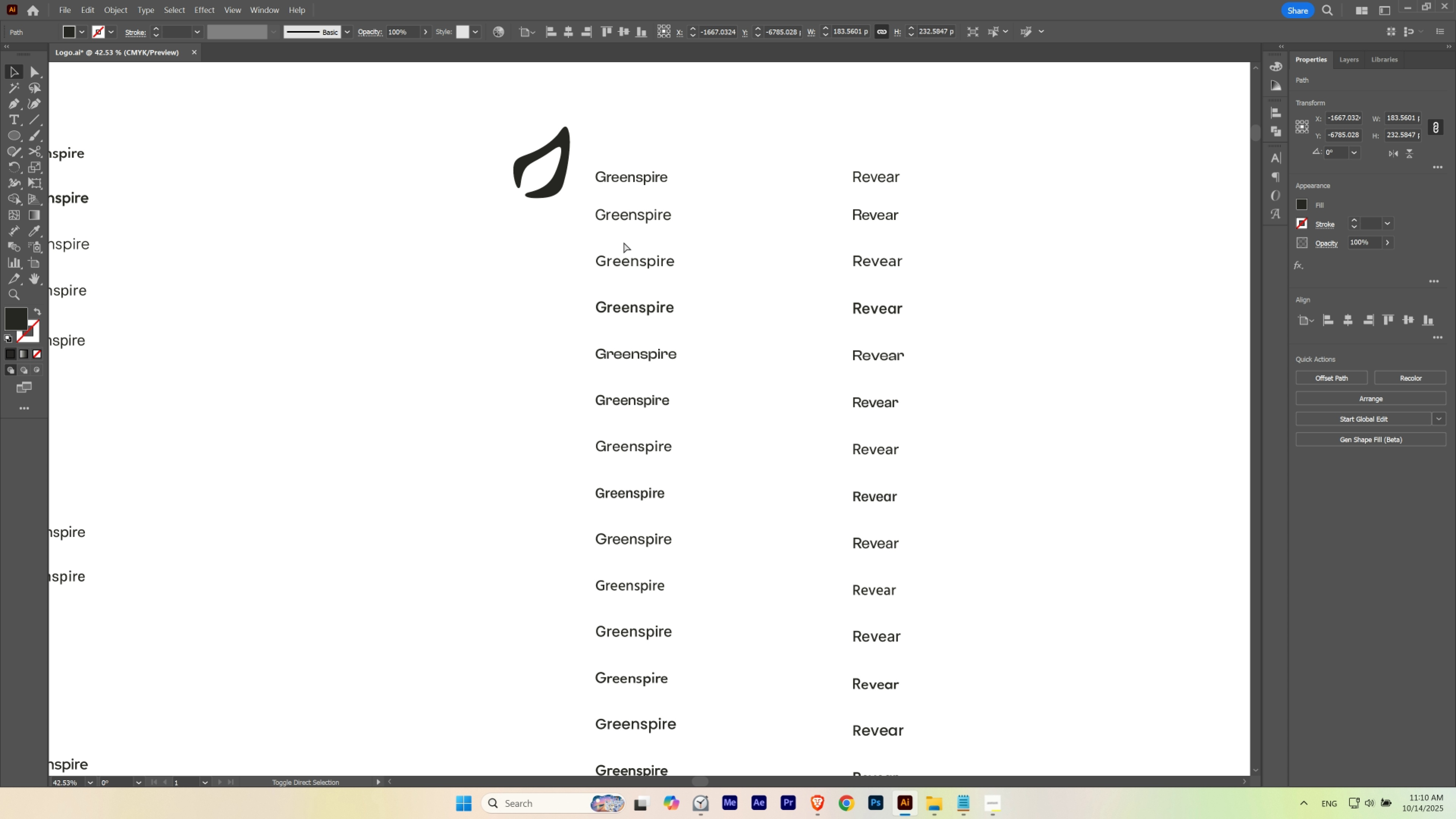 
key(Control+Shift+ShiftLeft)
 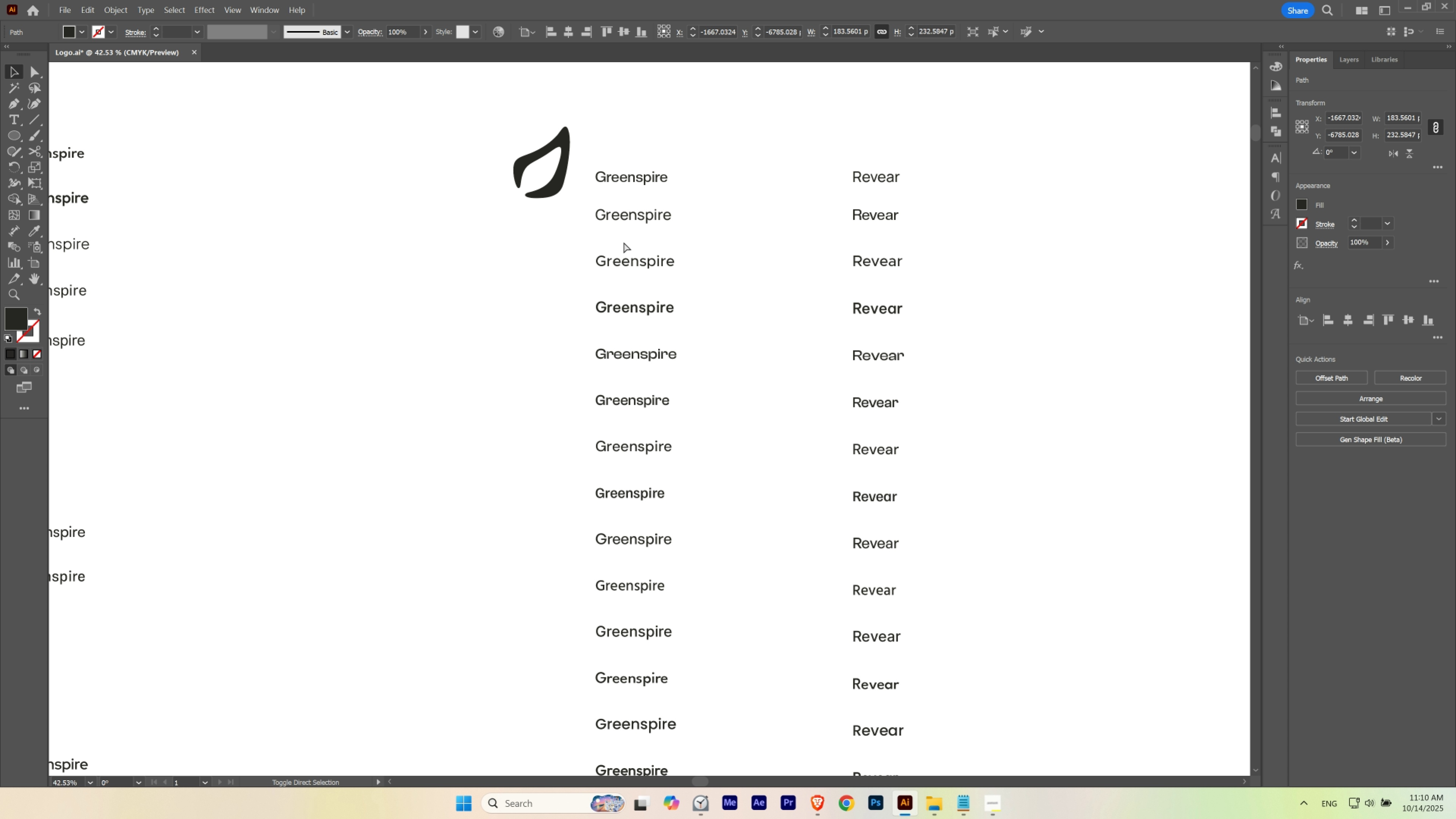 
key(Control+Shift+B)
 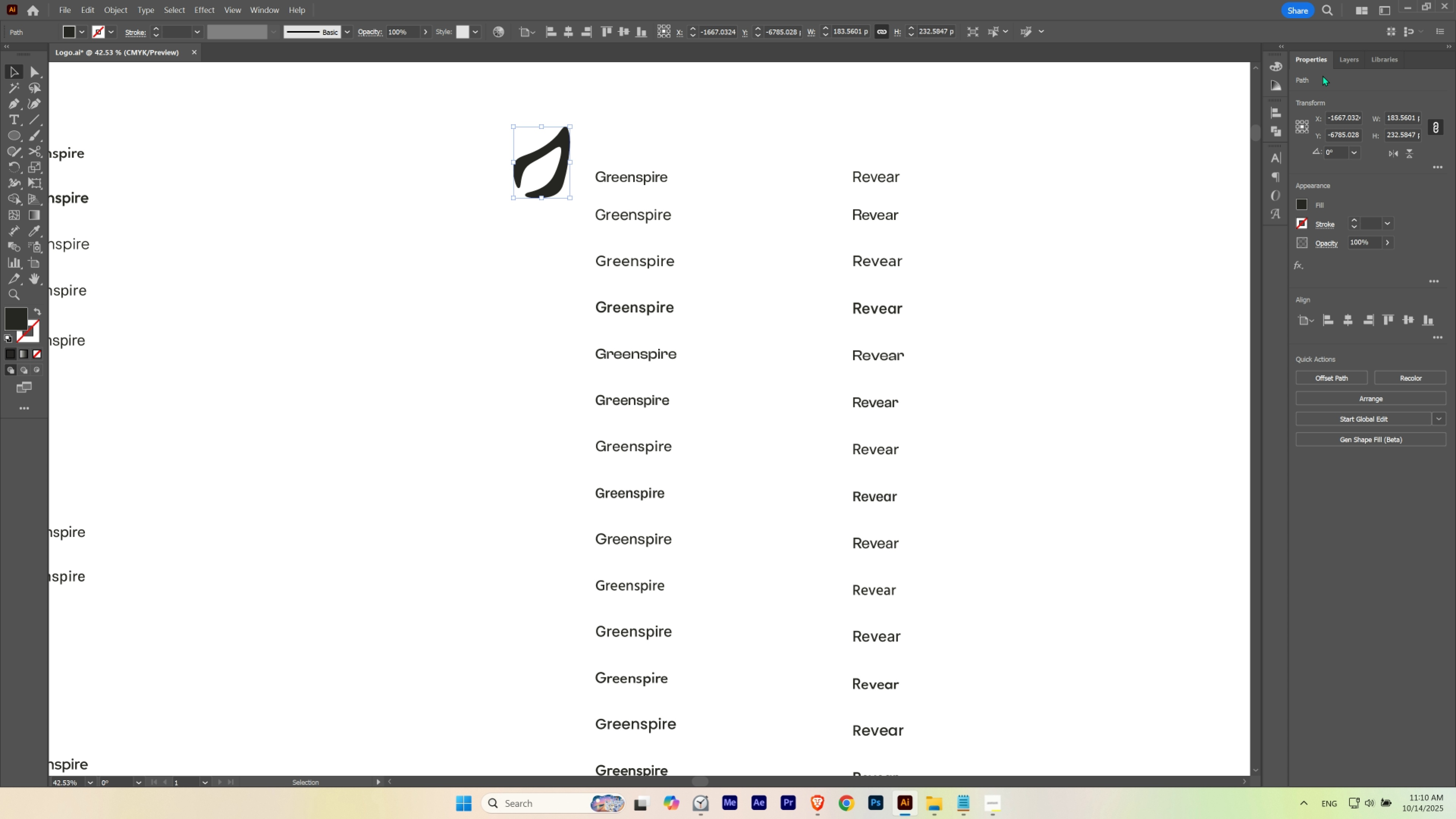 
hold_key(key=ShiftLeft, duration=1.5)
scroll: coordinate [1409, 121], scroll_direction: down, amount: 13.0
 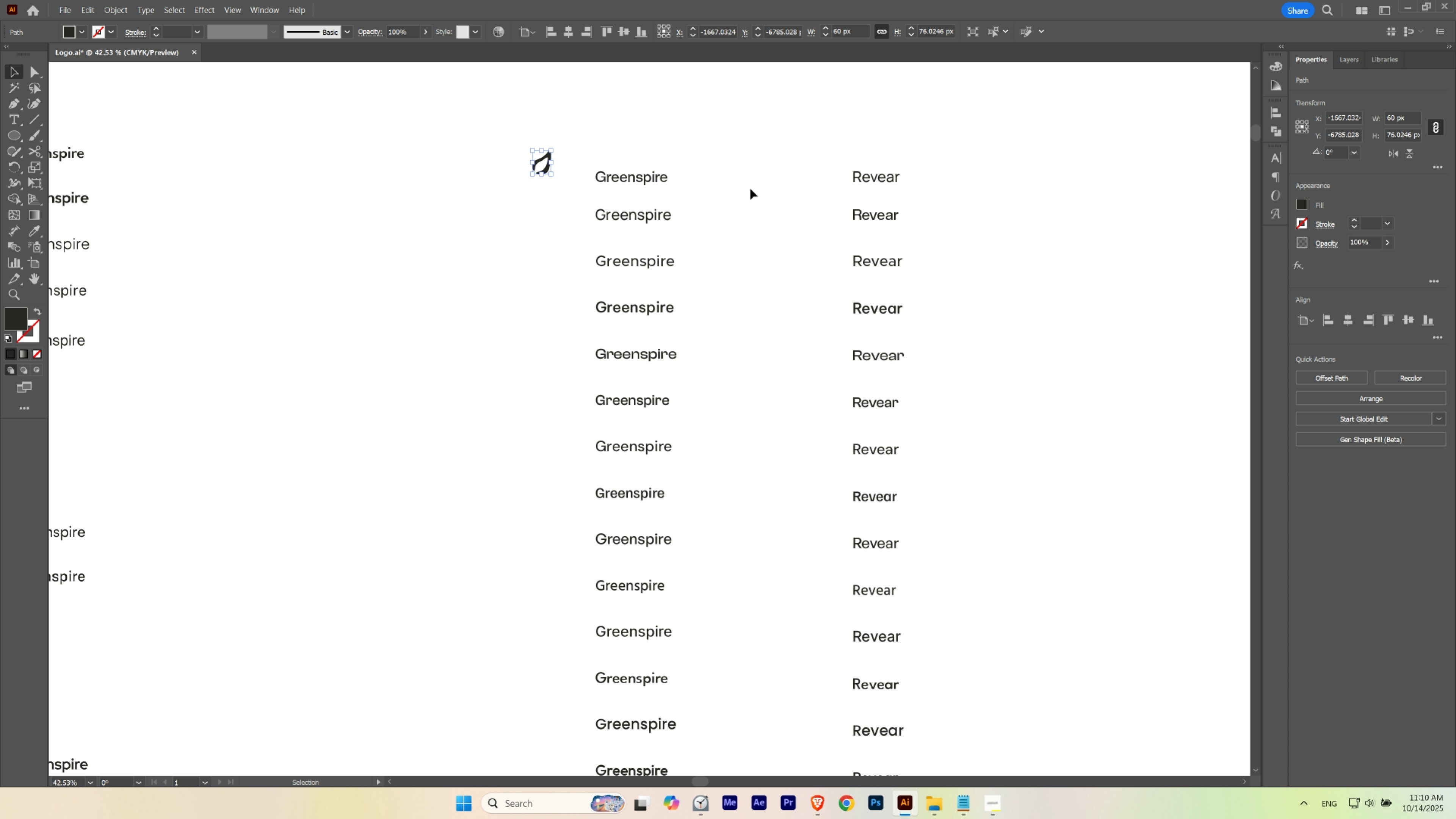 
hold_key(key=ShiftLeft, duration=1.51)
 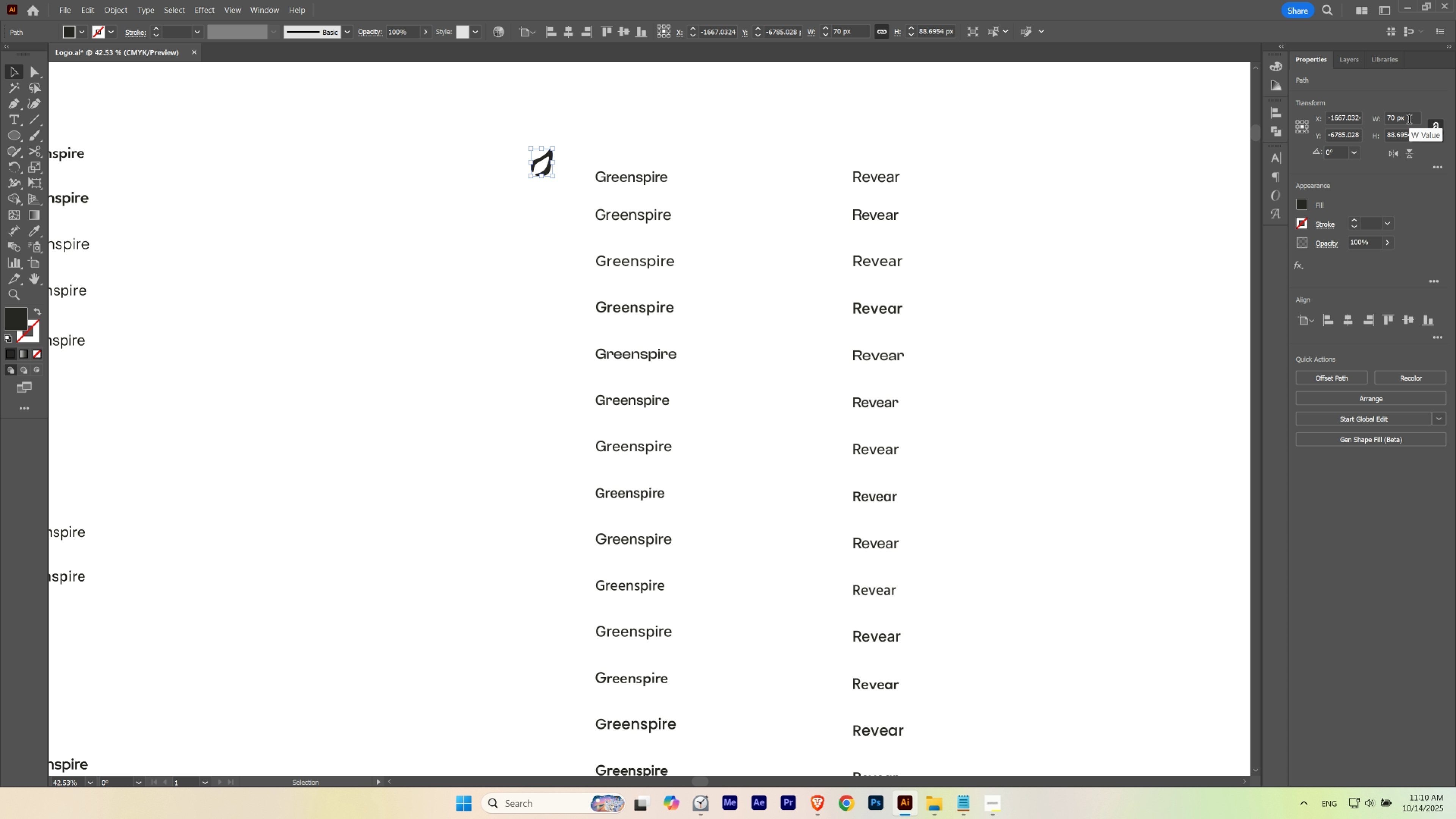 
hold_key(key=ShiftLeft, duration=0.99)
 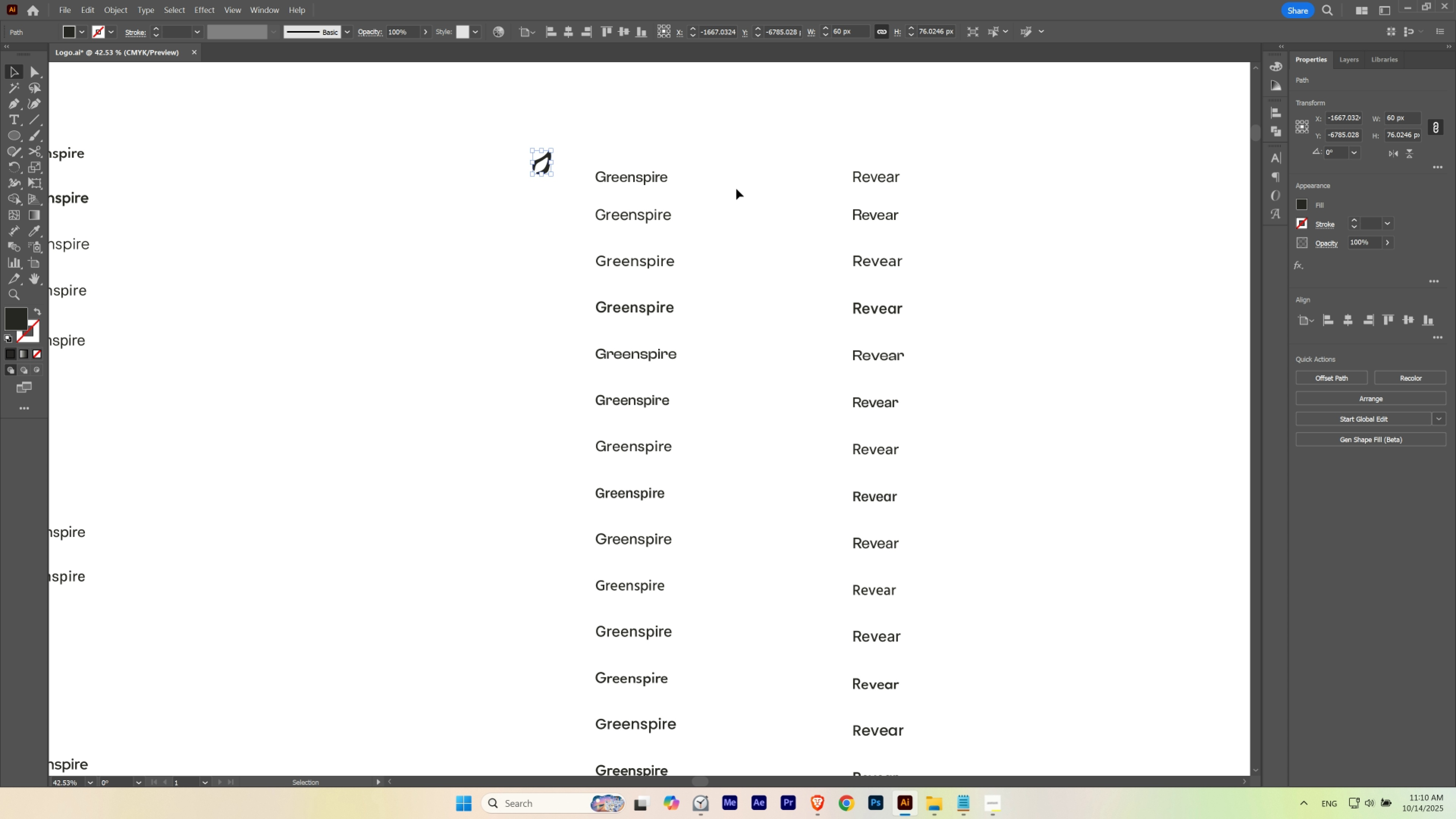 
left_click([736, 189])
 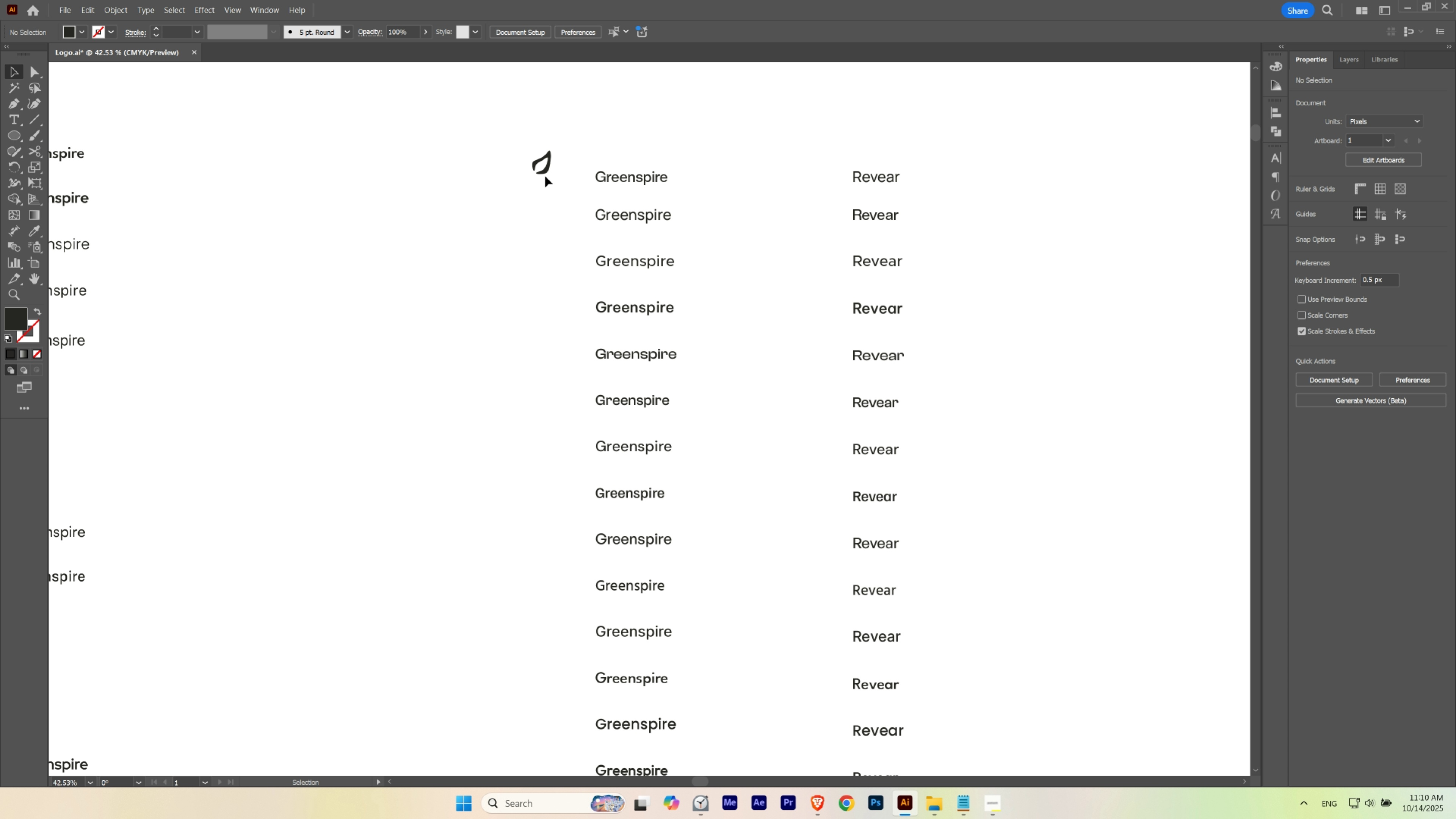 
left_click_drag(start_coordinate=[542, 172], to_coordinate=[580, 185])
 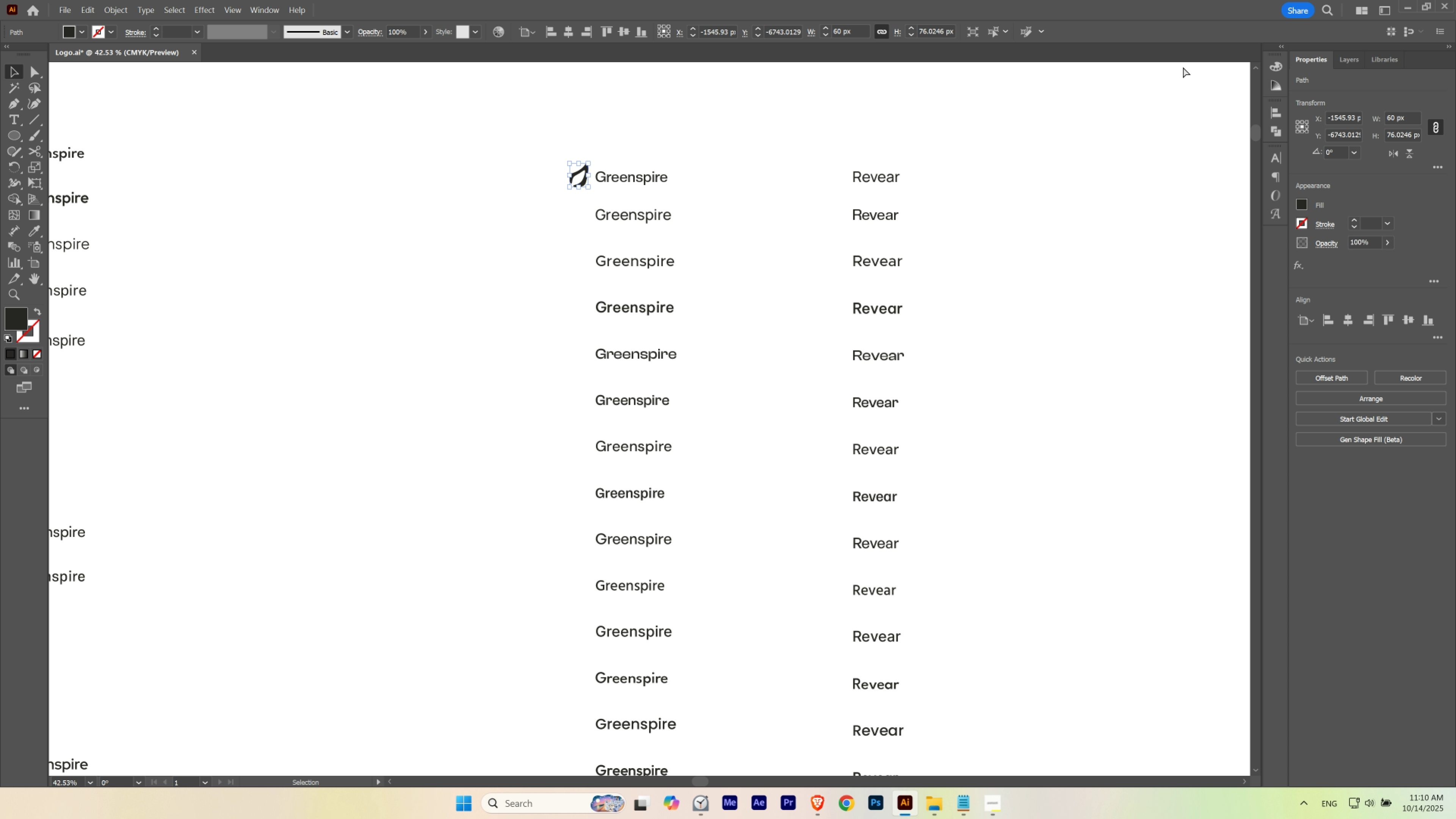 
key(Control+ControlLeft)
 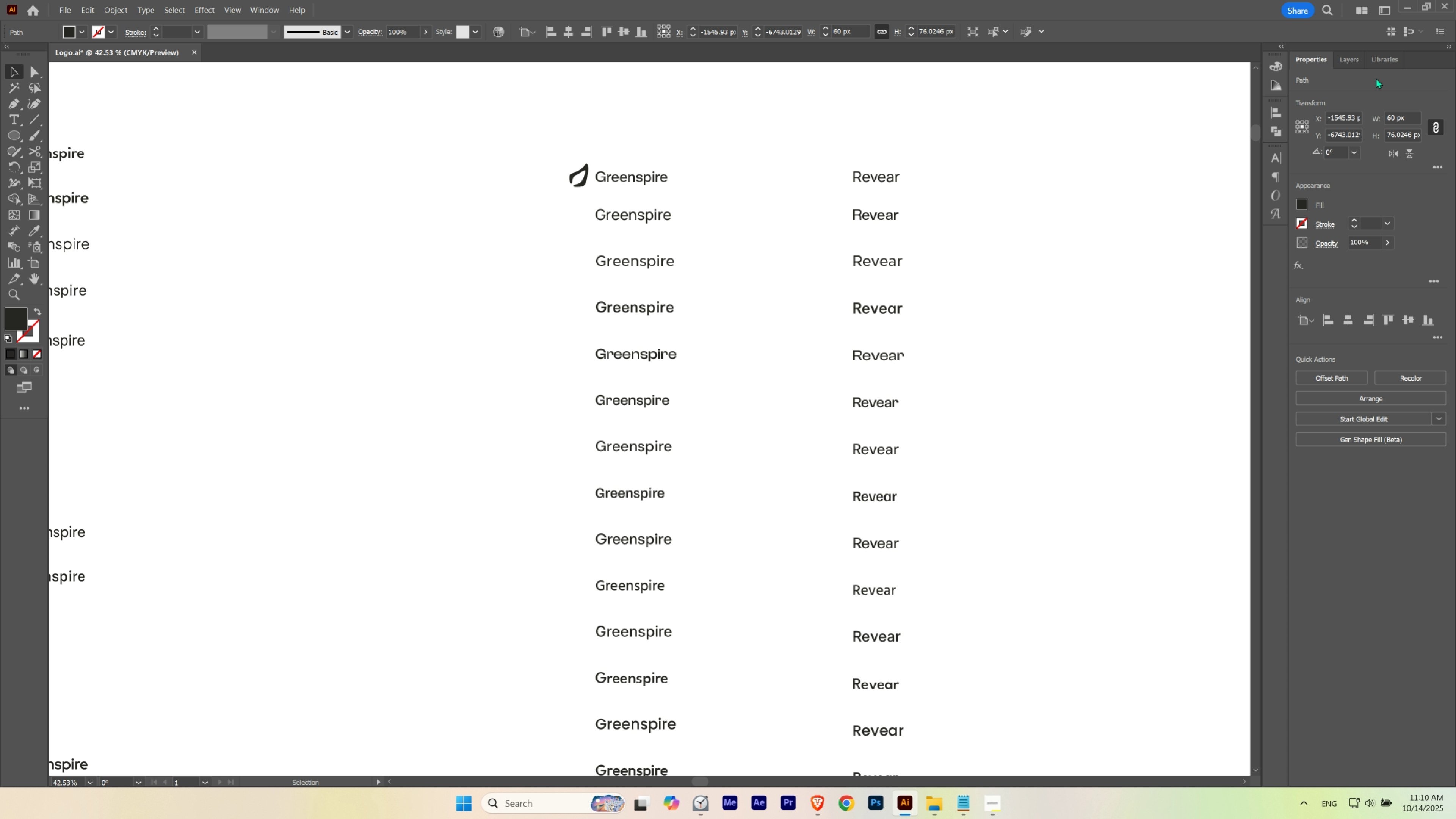 
key(Control+Shift+ShiftLeft)
 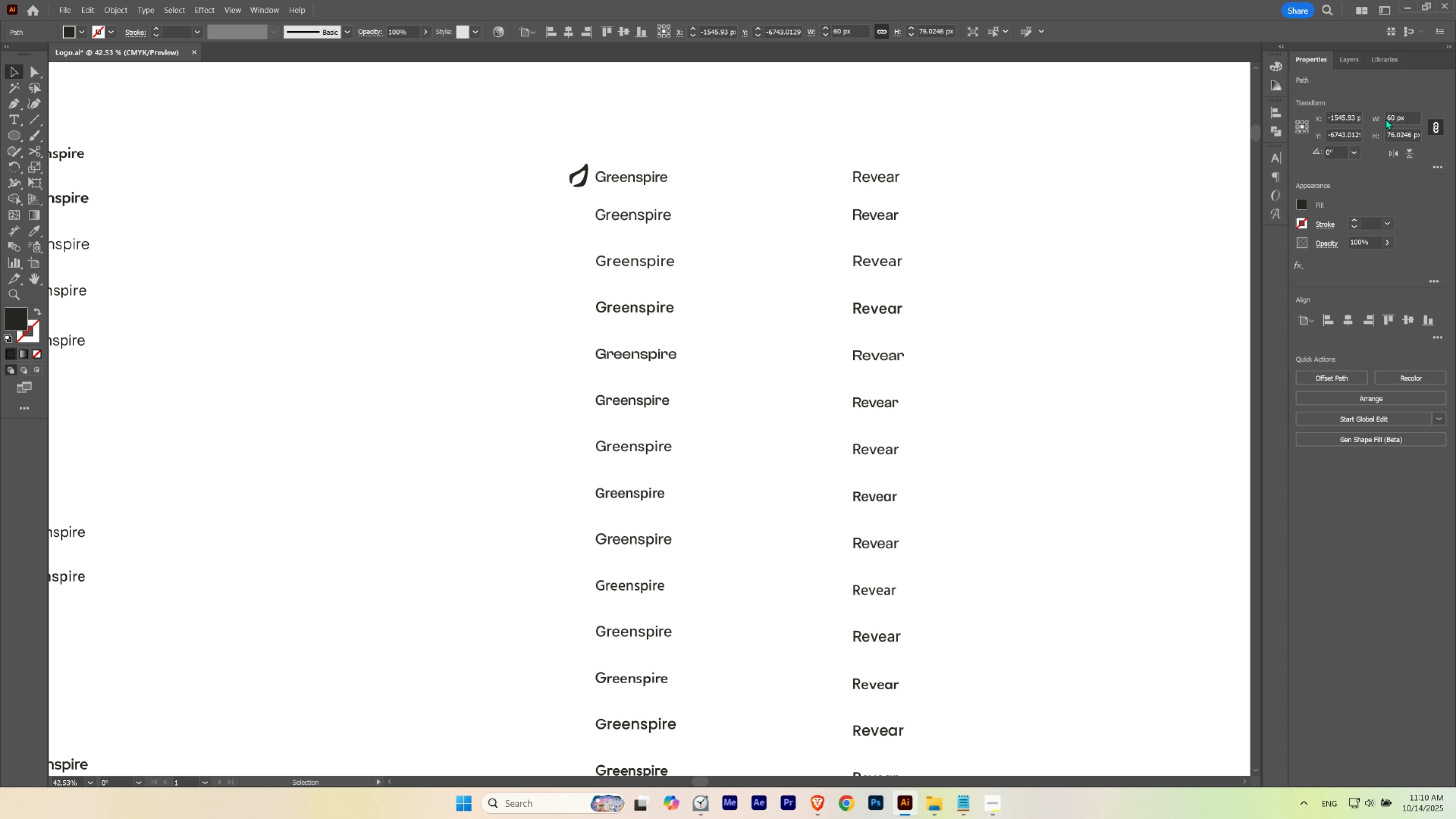 
key(Control+Shift+B)
 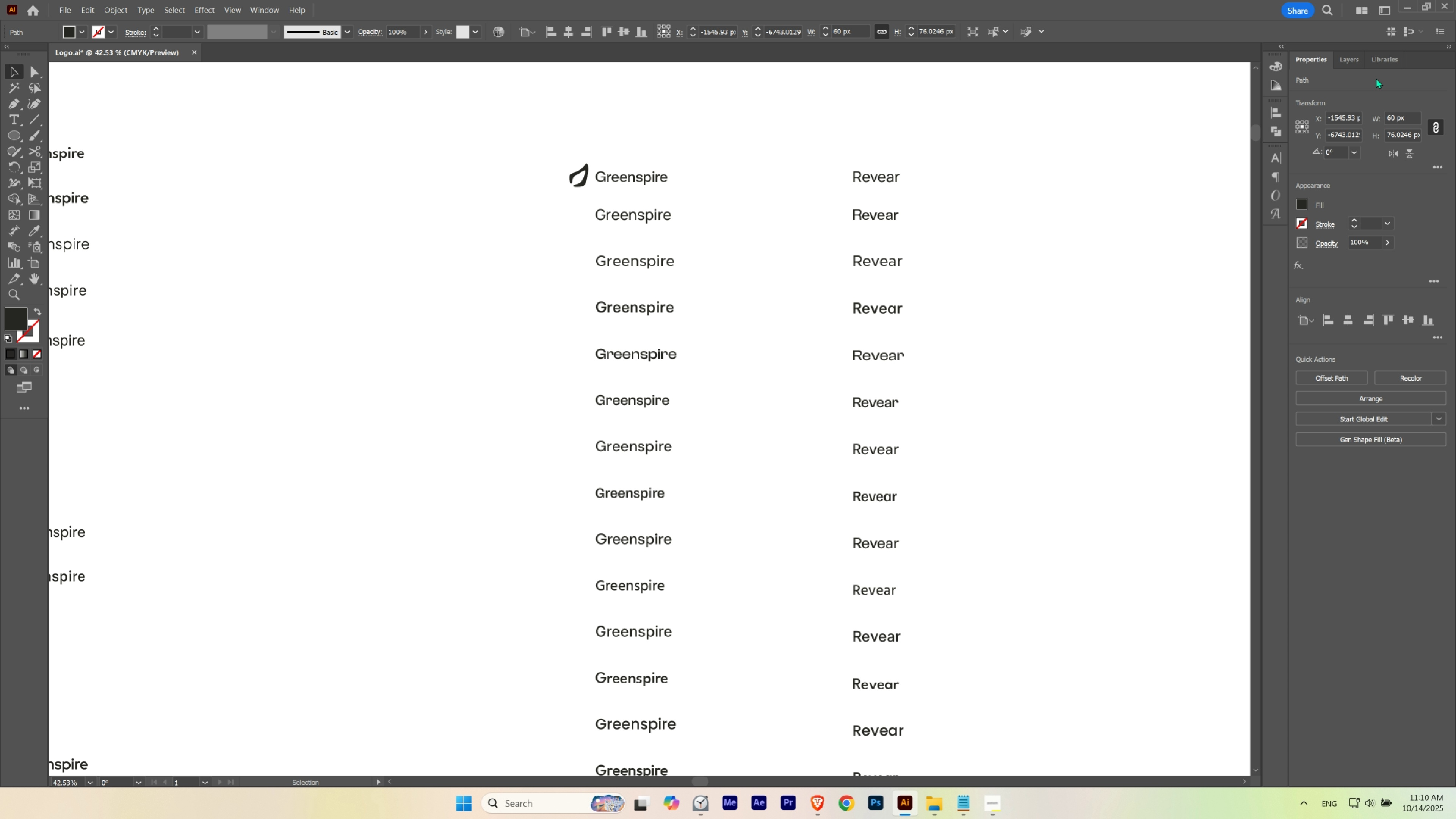 
hold_key(key=ShiftLeft, duration=1.5)
scroll: coordinate [1396, 117], scroll_direction: none, amount: 0.0
 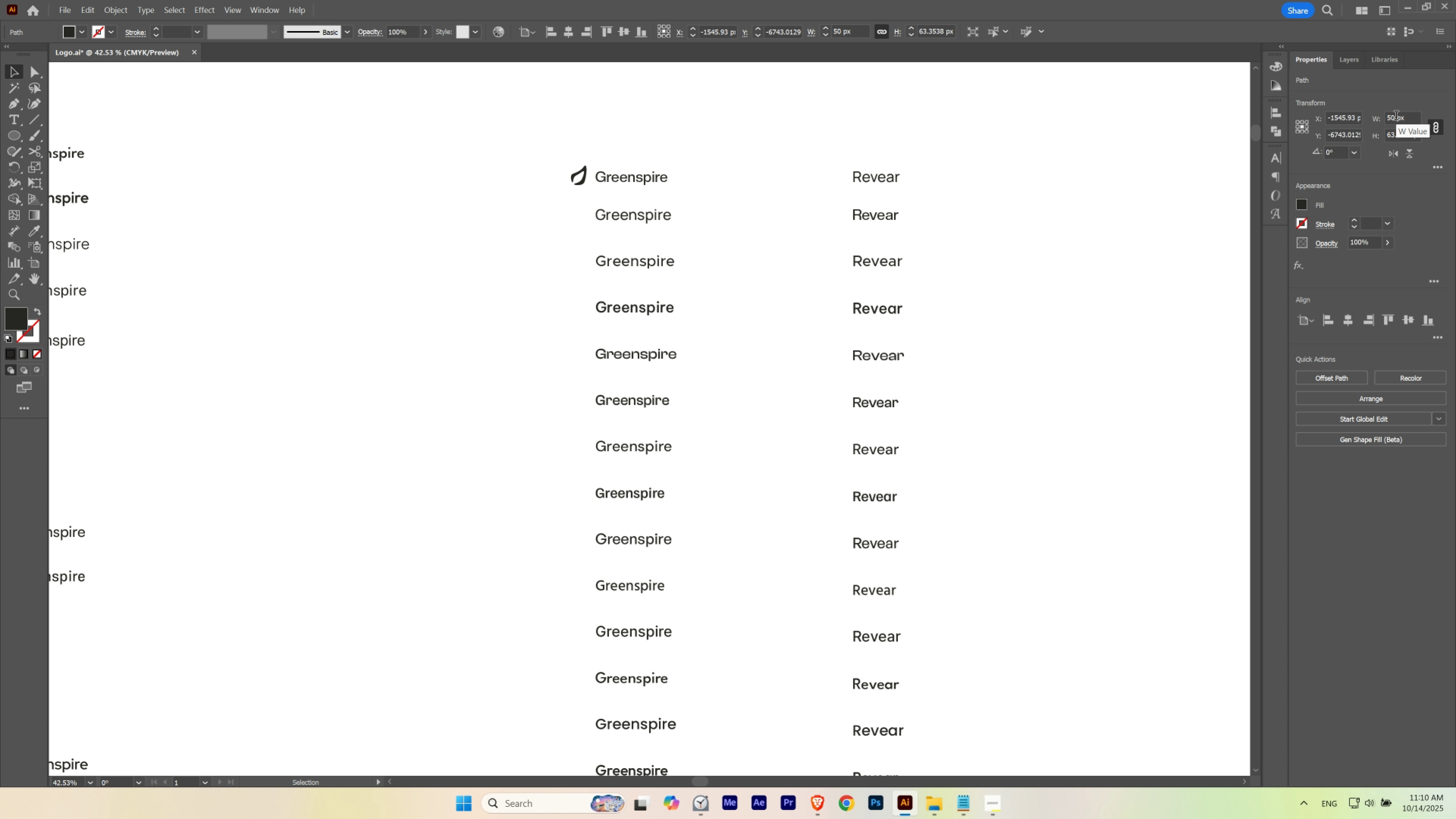 
key(V)
 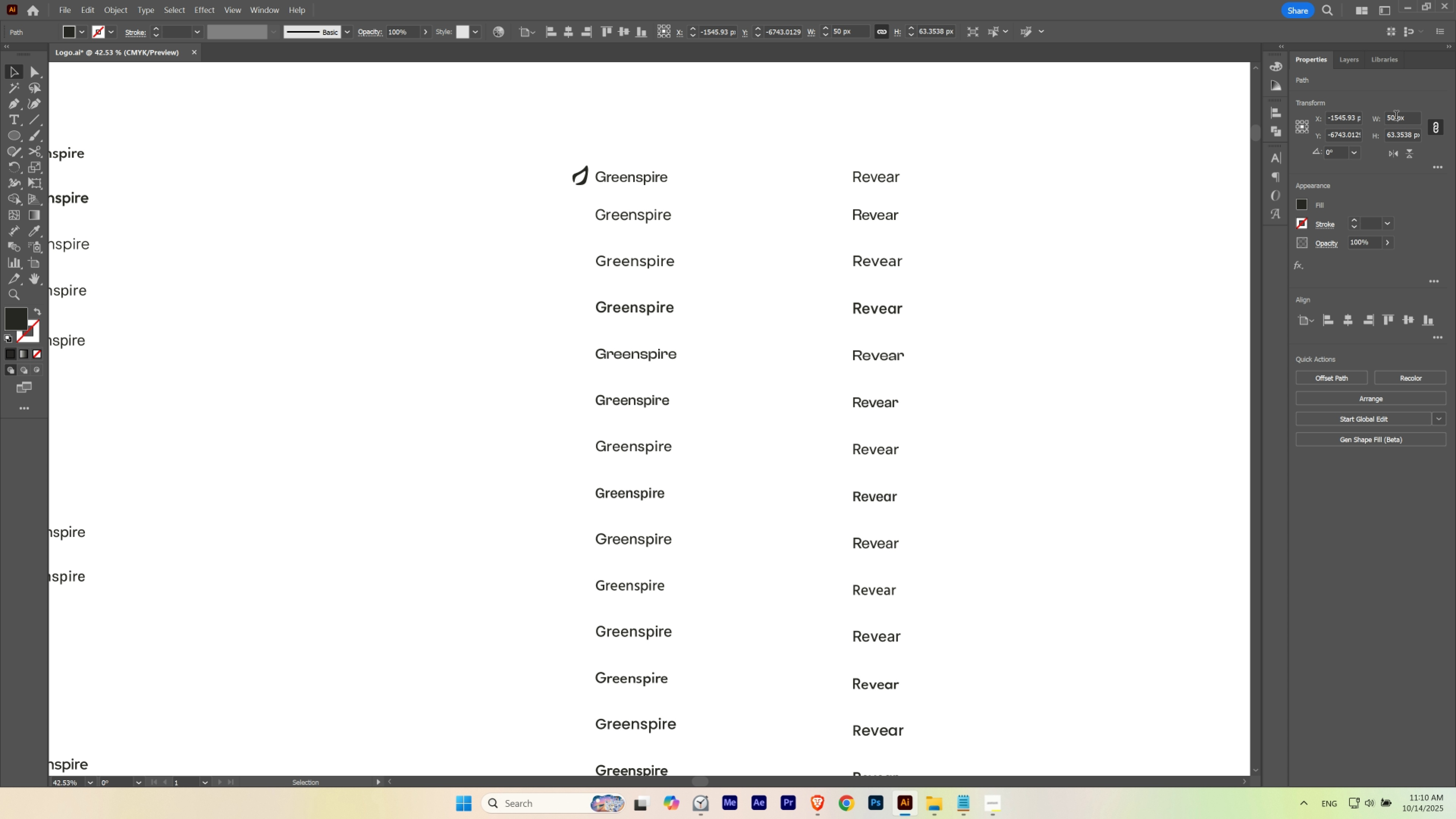 
key(Shift+ArrowRight)
 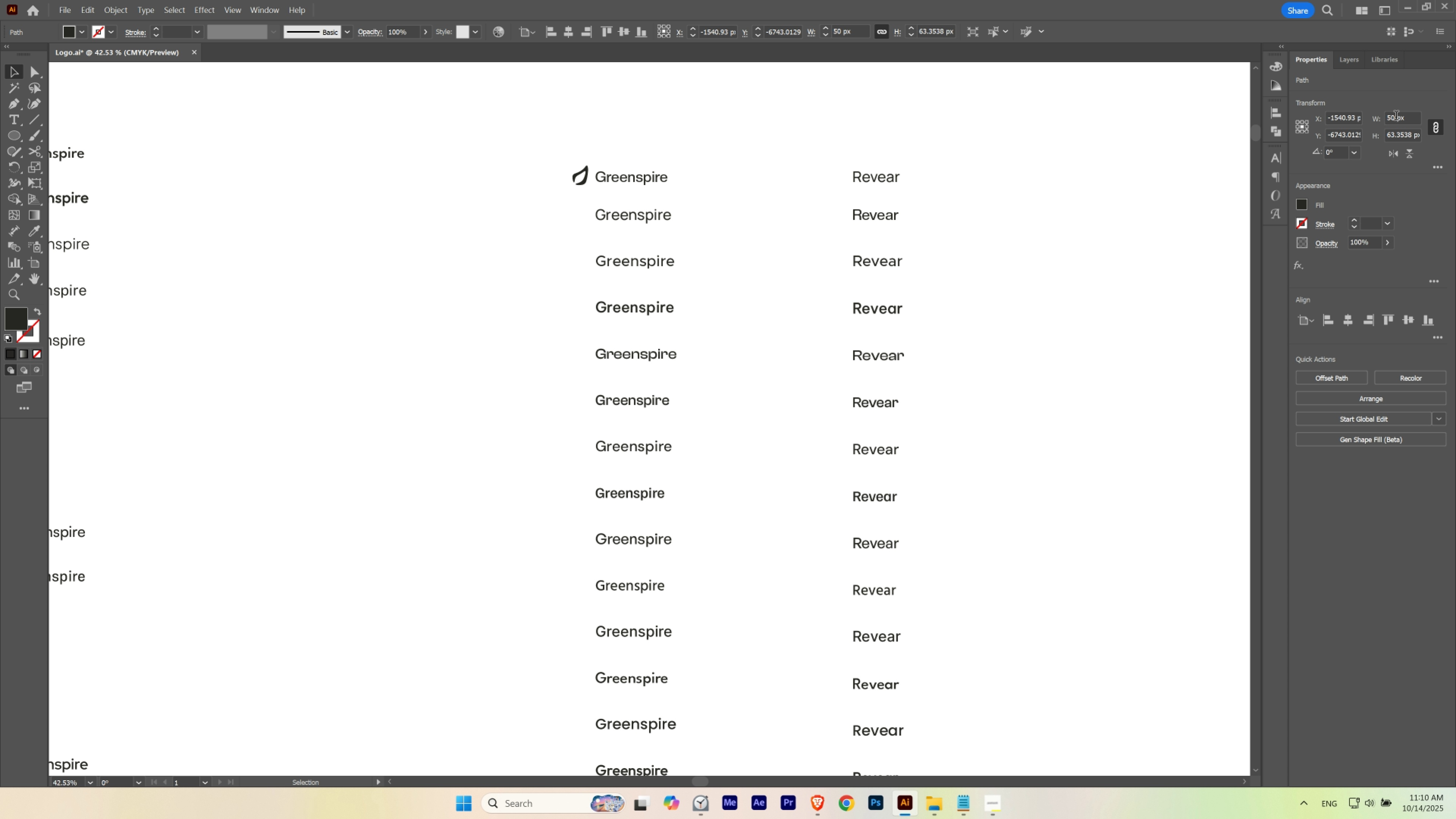 
key(Shift+ArrowLeft)
 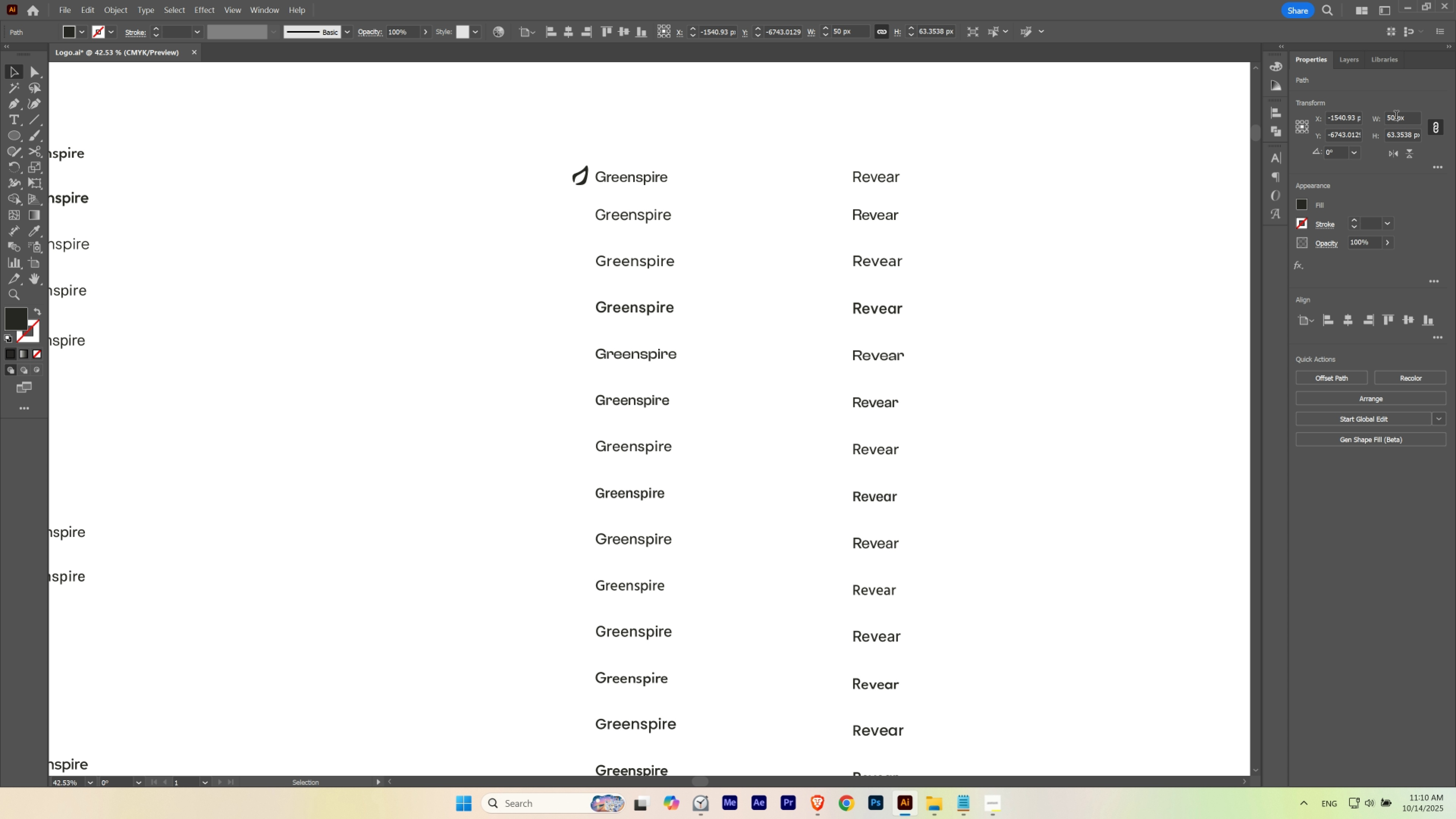 
key(Shift+ArrowRight)
 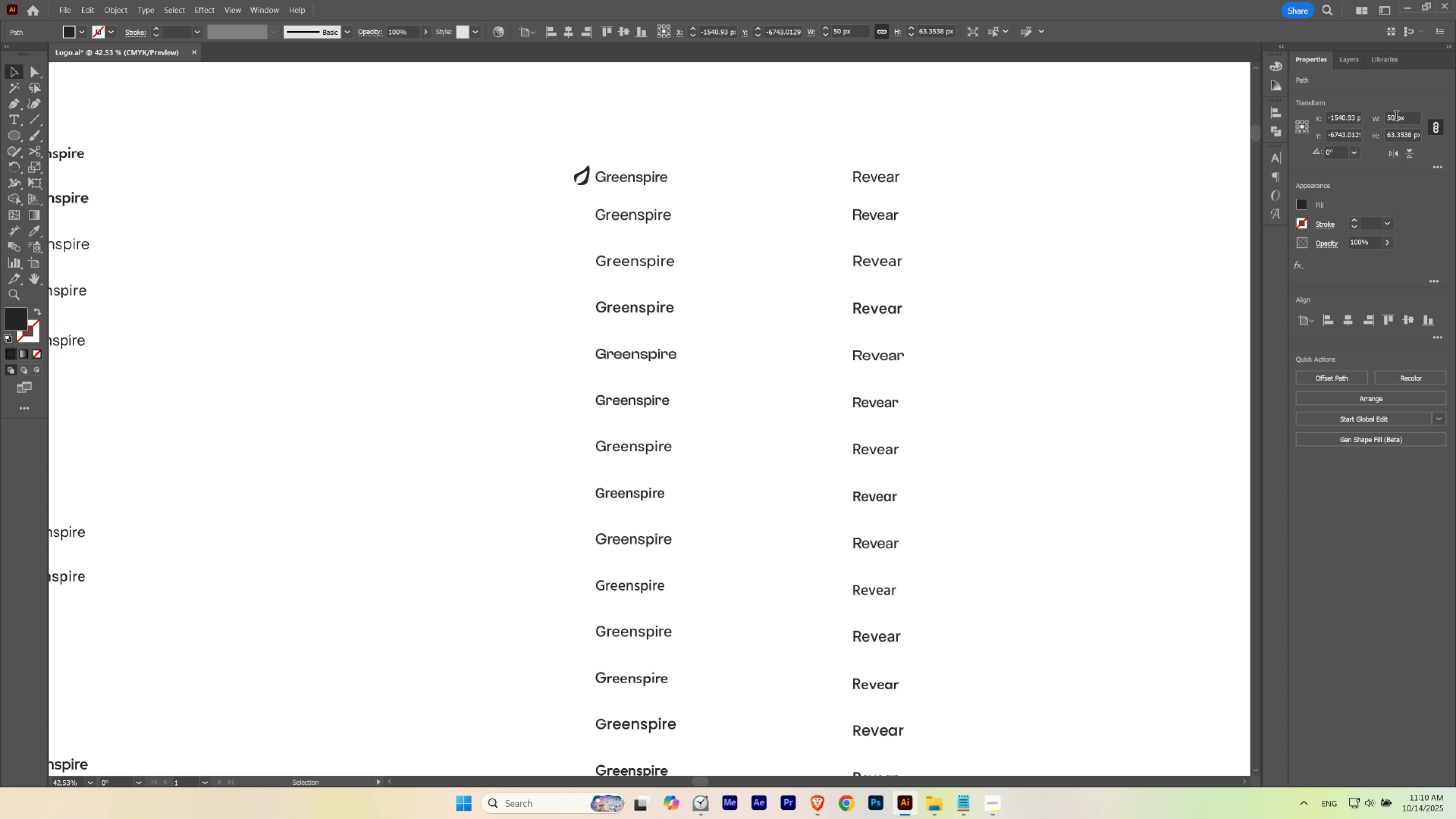 
key(Shift+ArrowRight)
 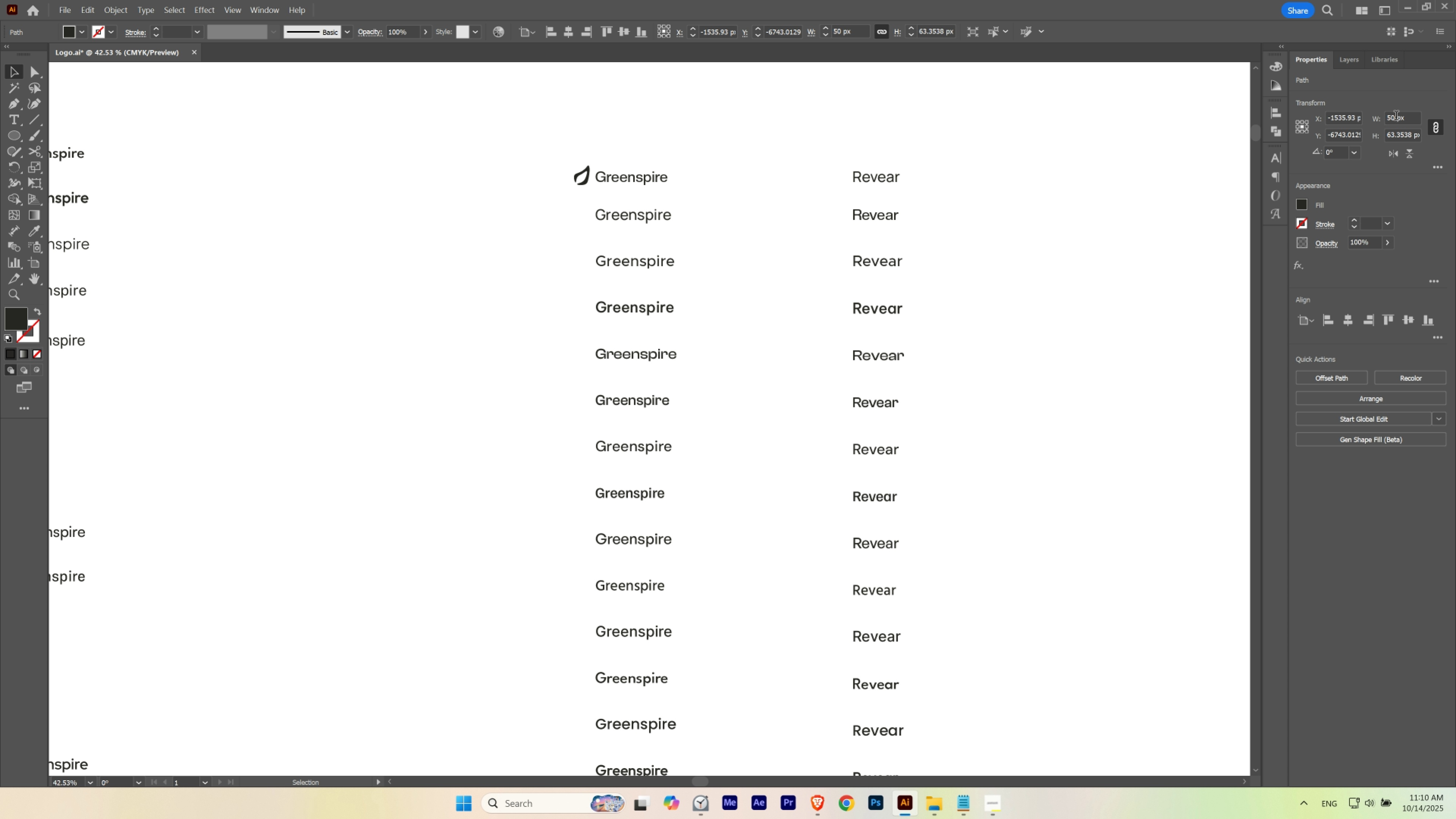 
key(Shift+ArrowDown)
 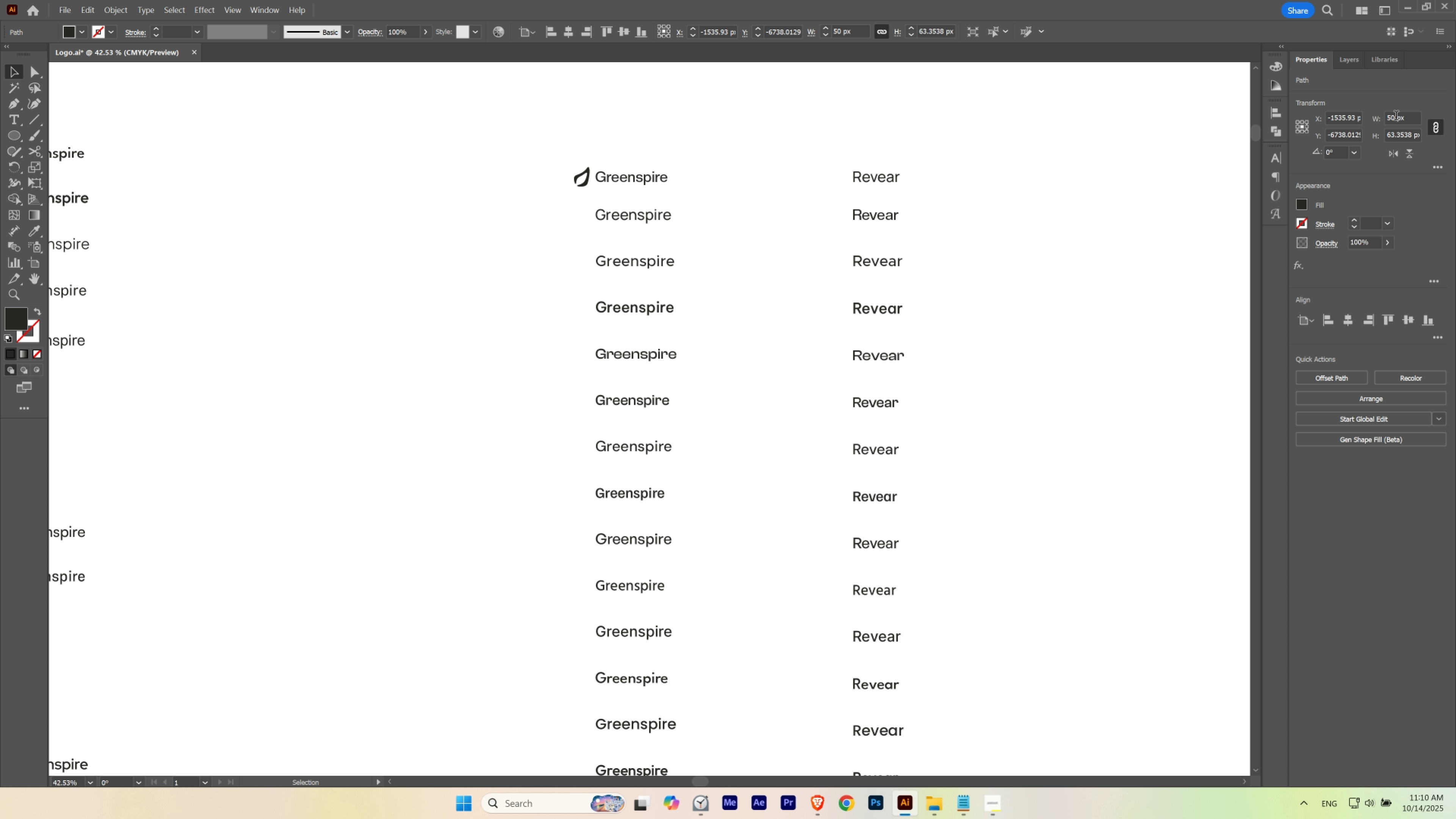 
key(Shift+ArrowUp)
 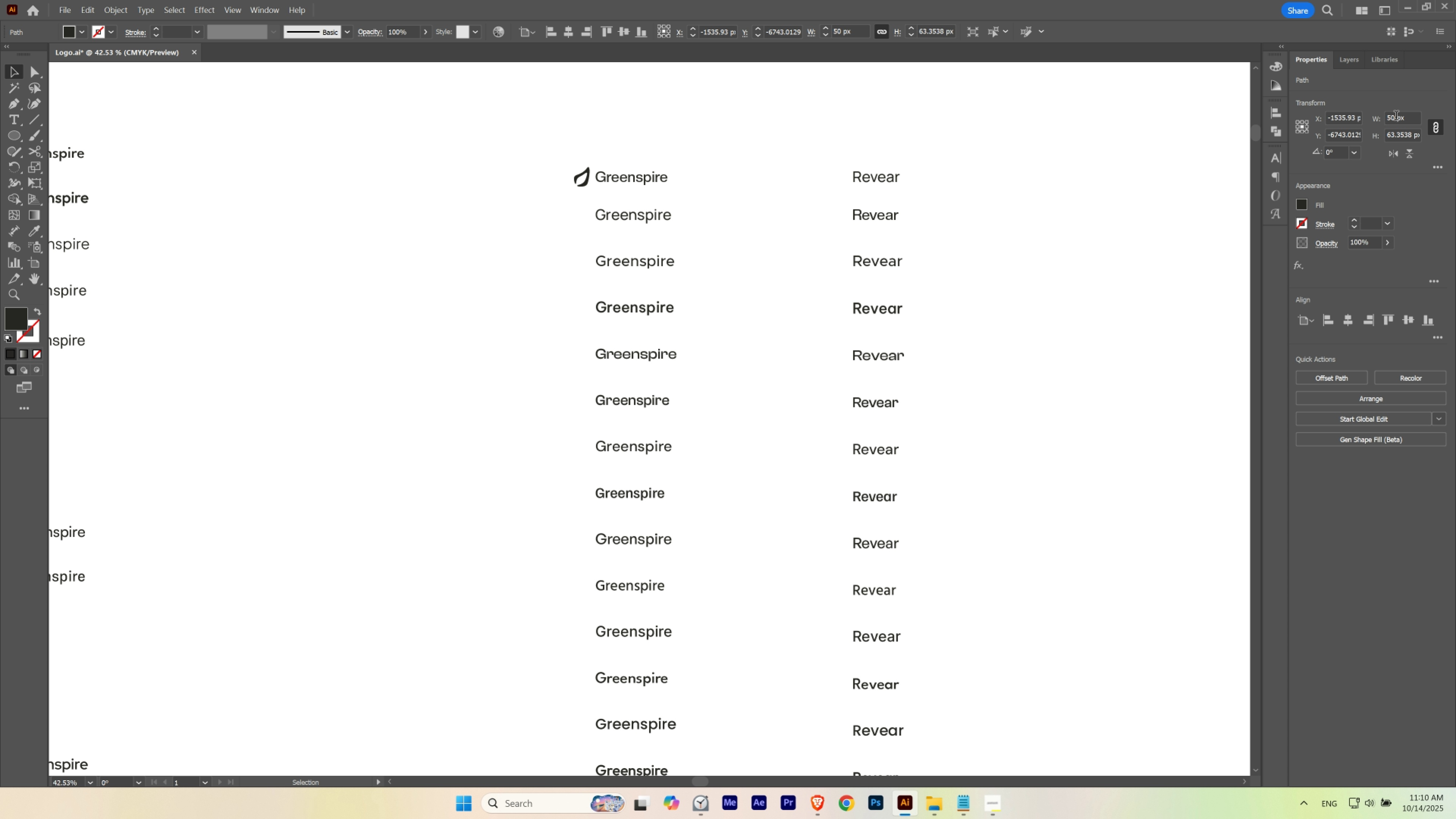 
key(Shift+ArrowDown)
 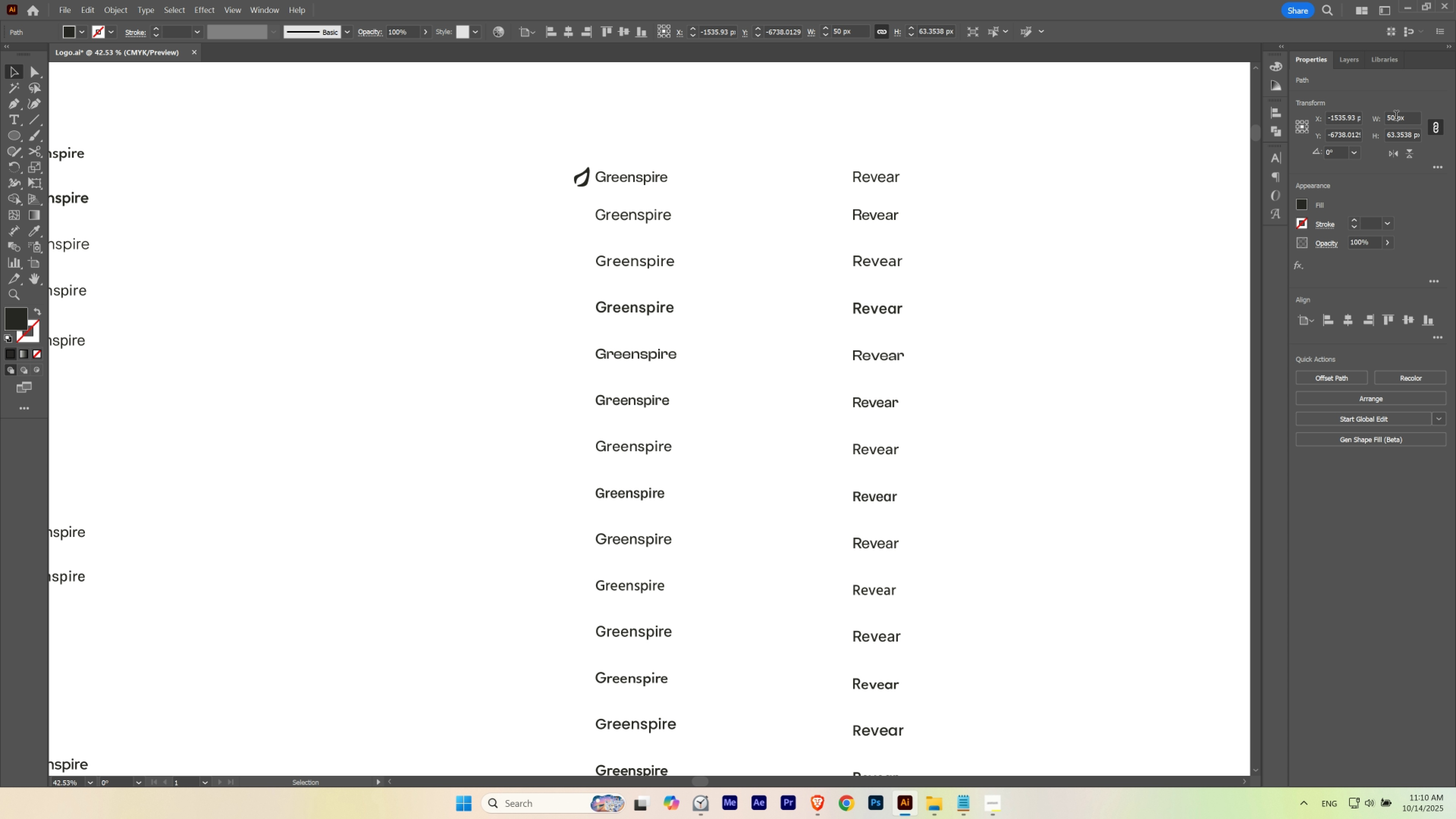 
key(Shift+ArrowUp)
 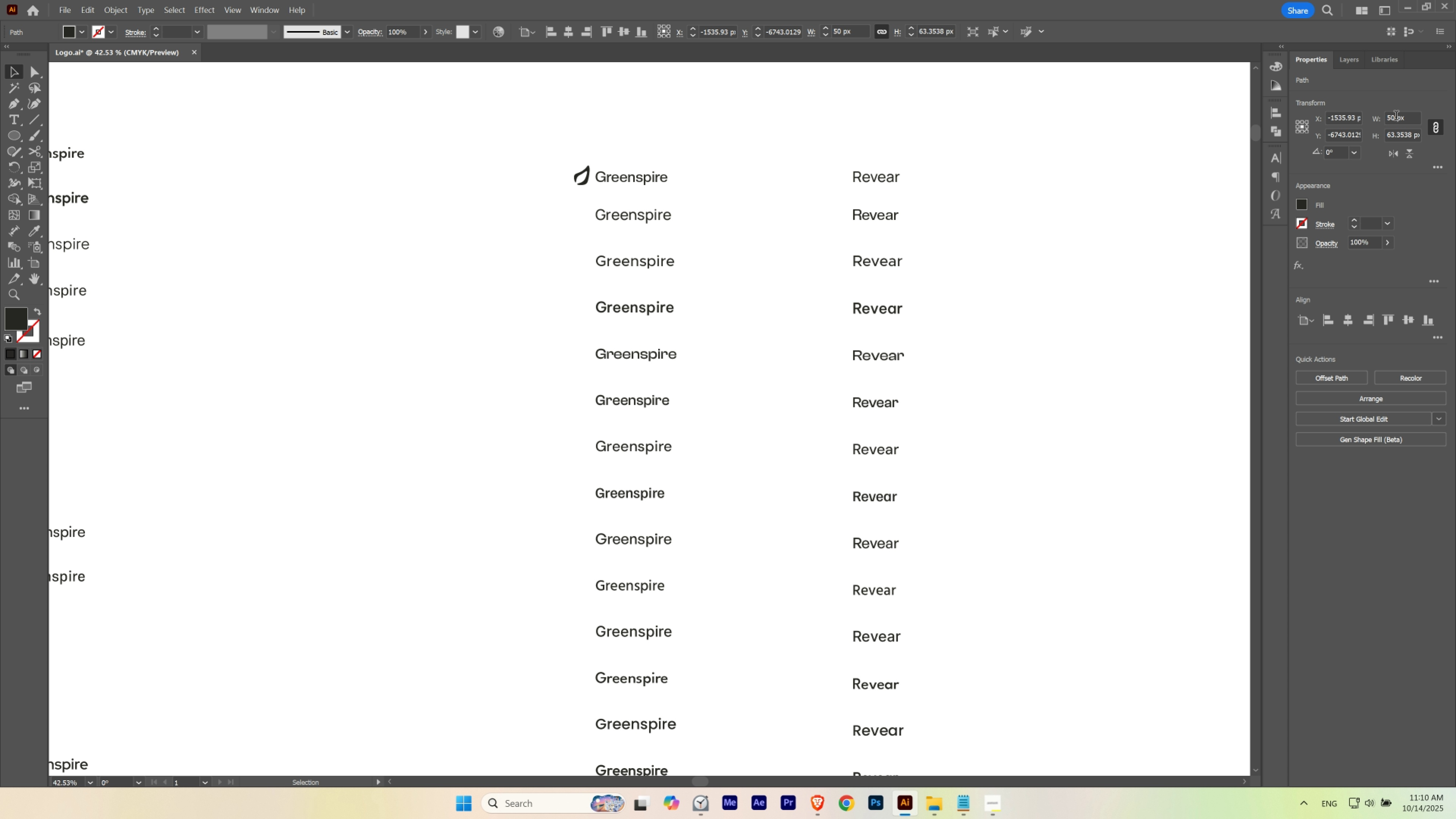 
key(Shift+ArrowDown)
 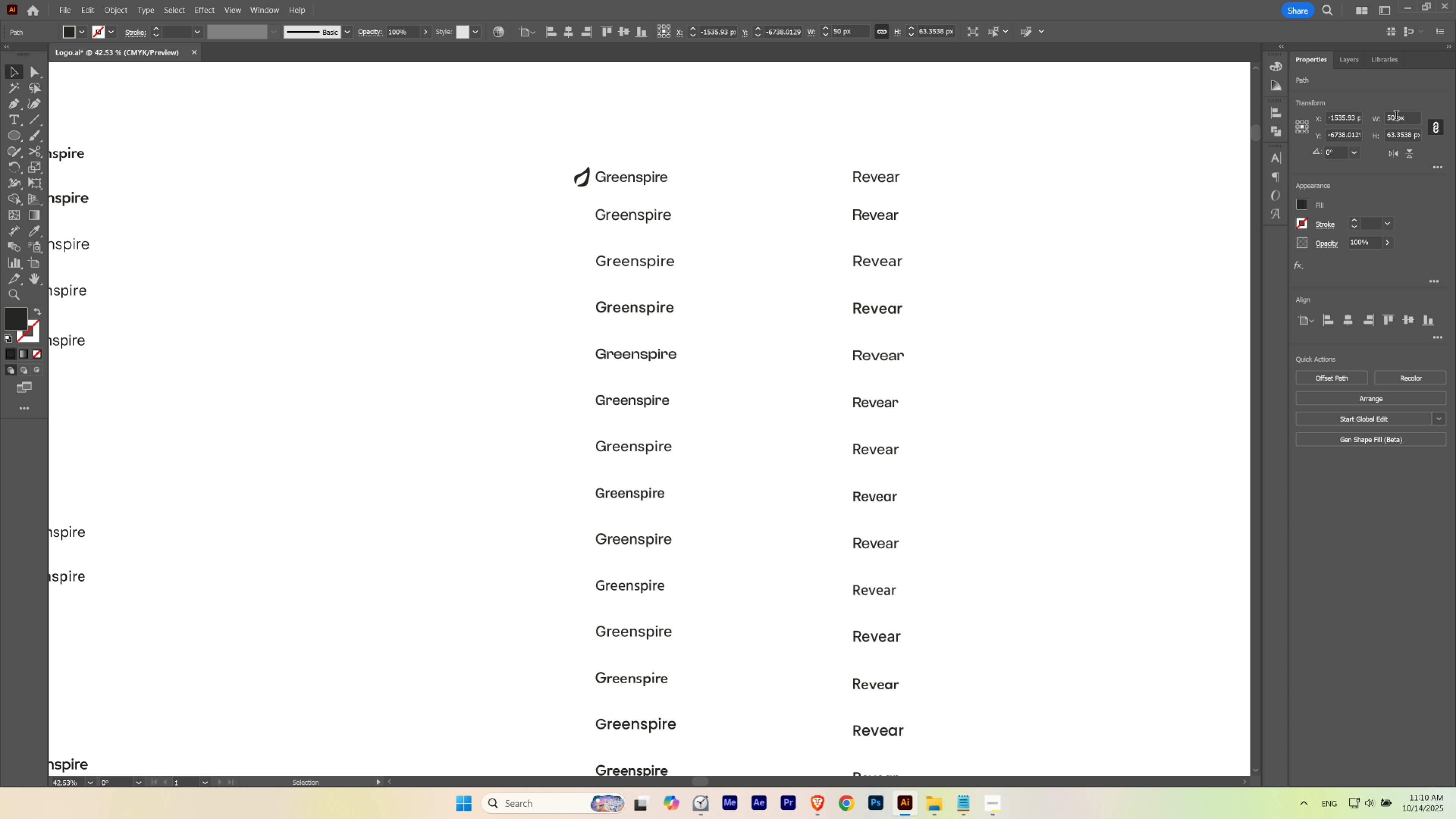 
key(ArrowRight)
 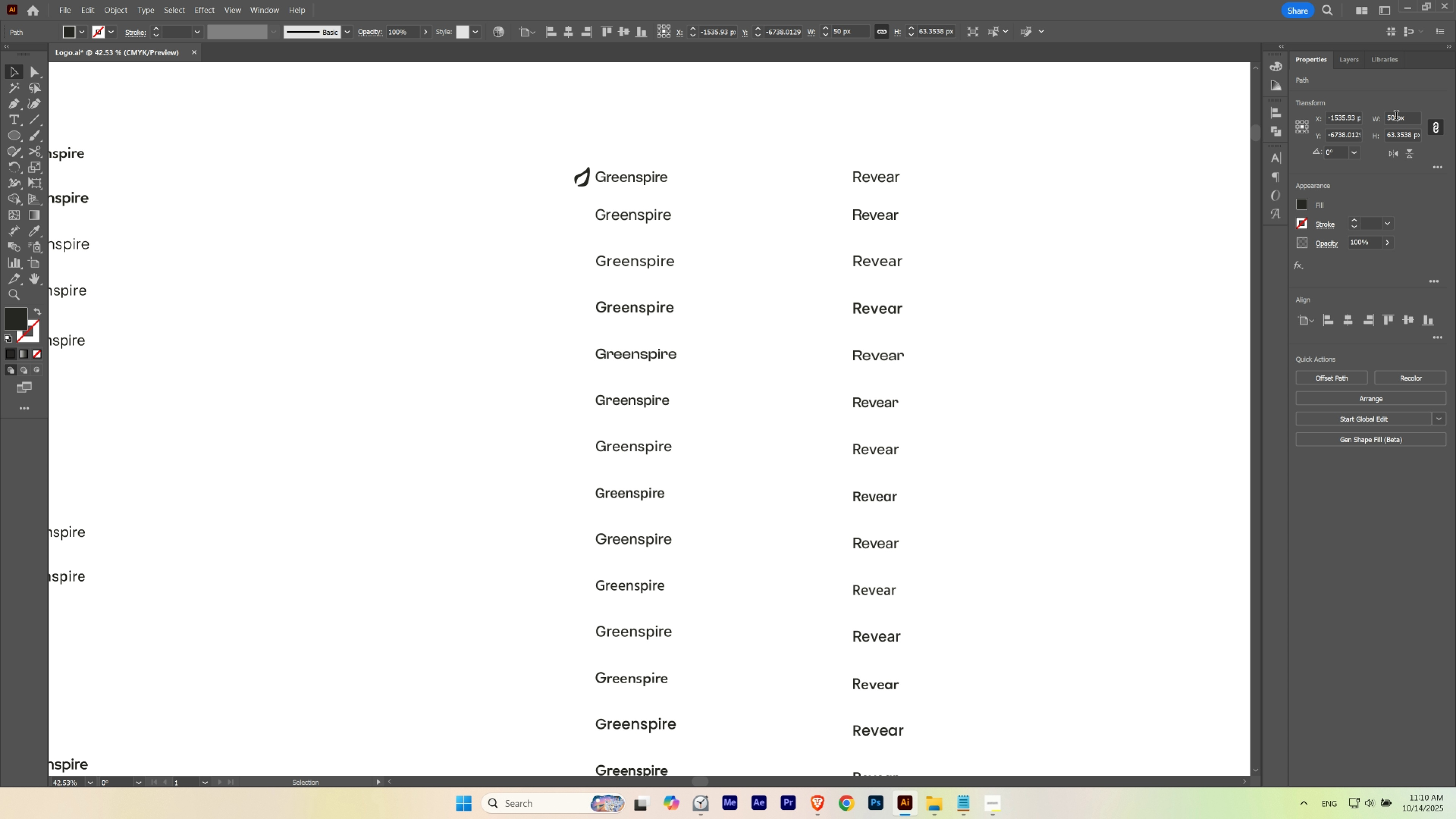 
key(ArrowRight)
 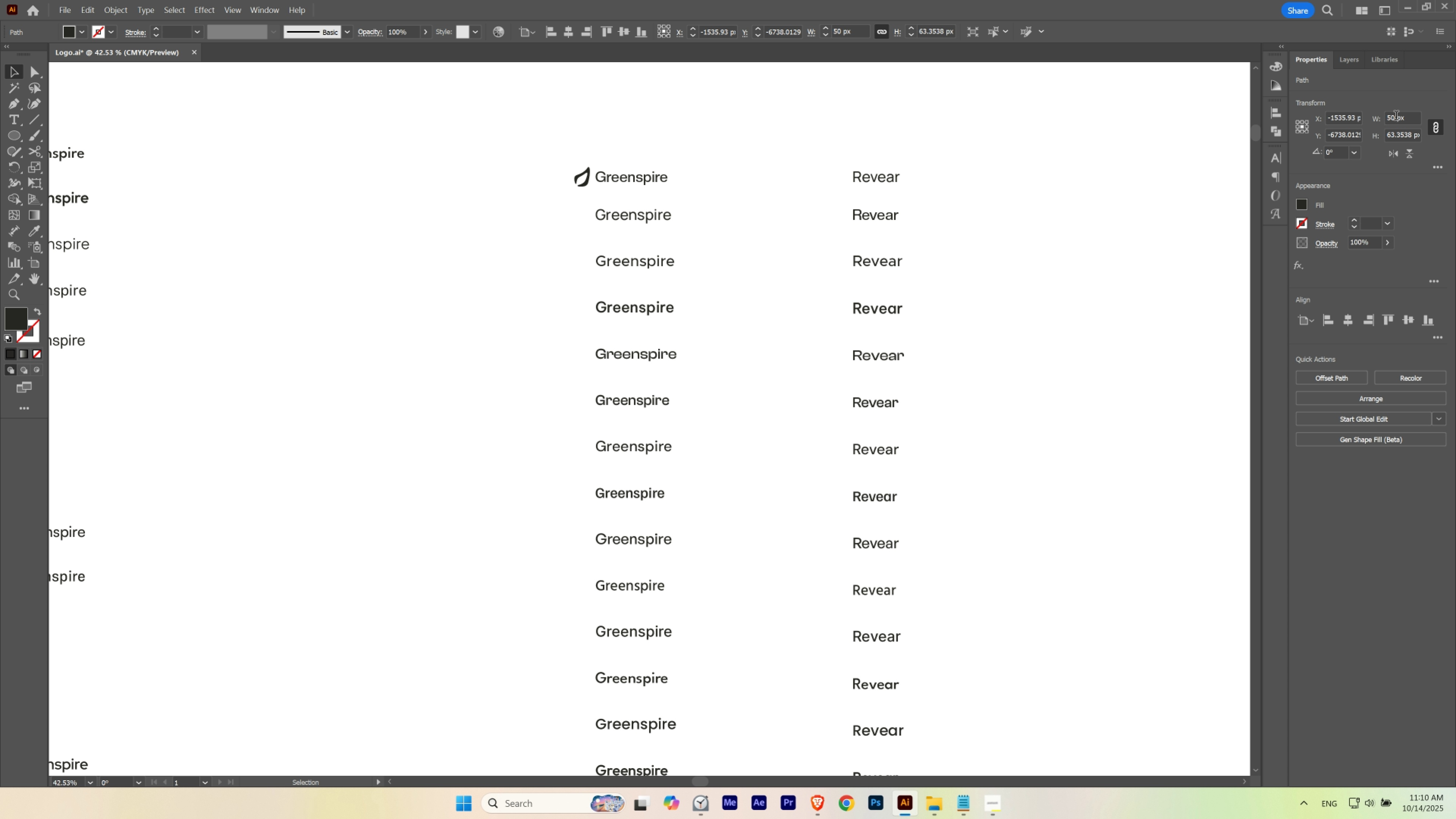 
key(ArrowRight)
 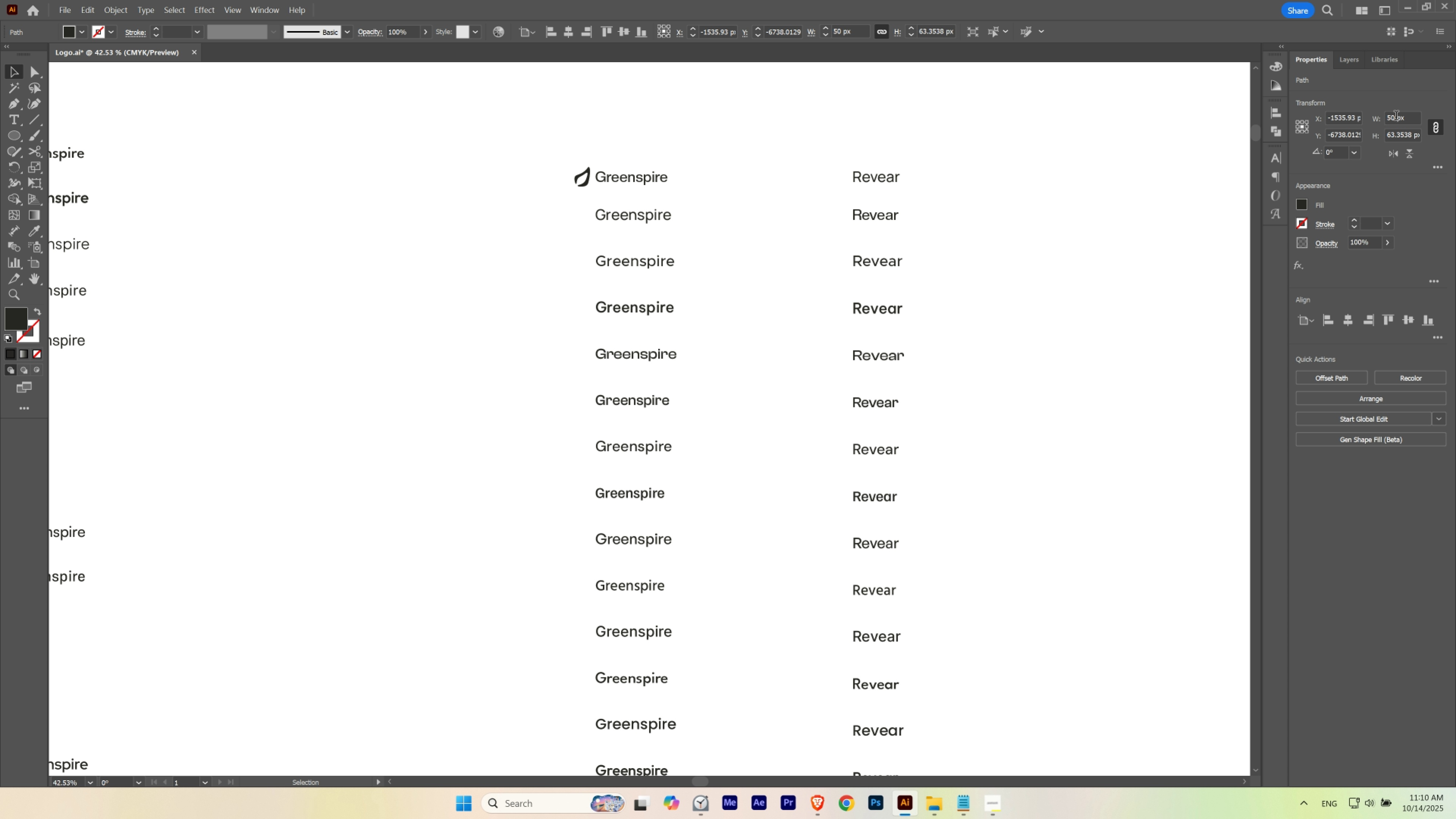 
key(ArrowRight)
 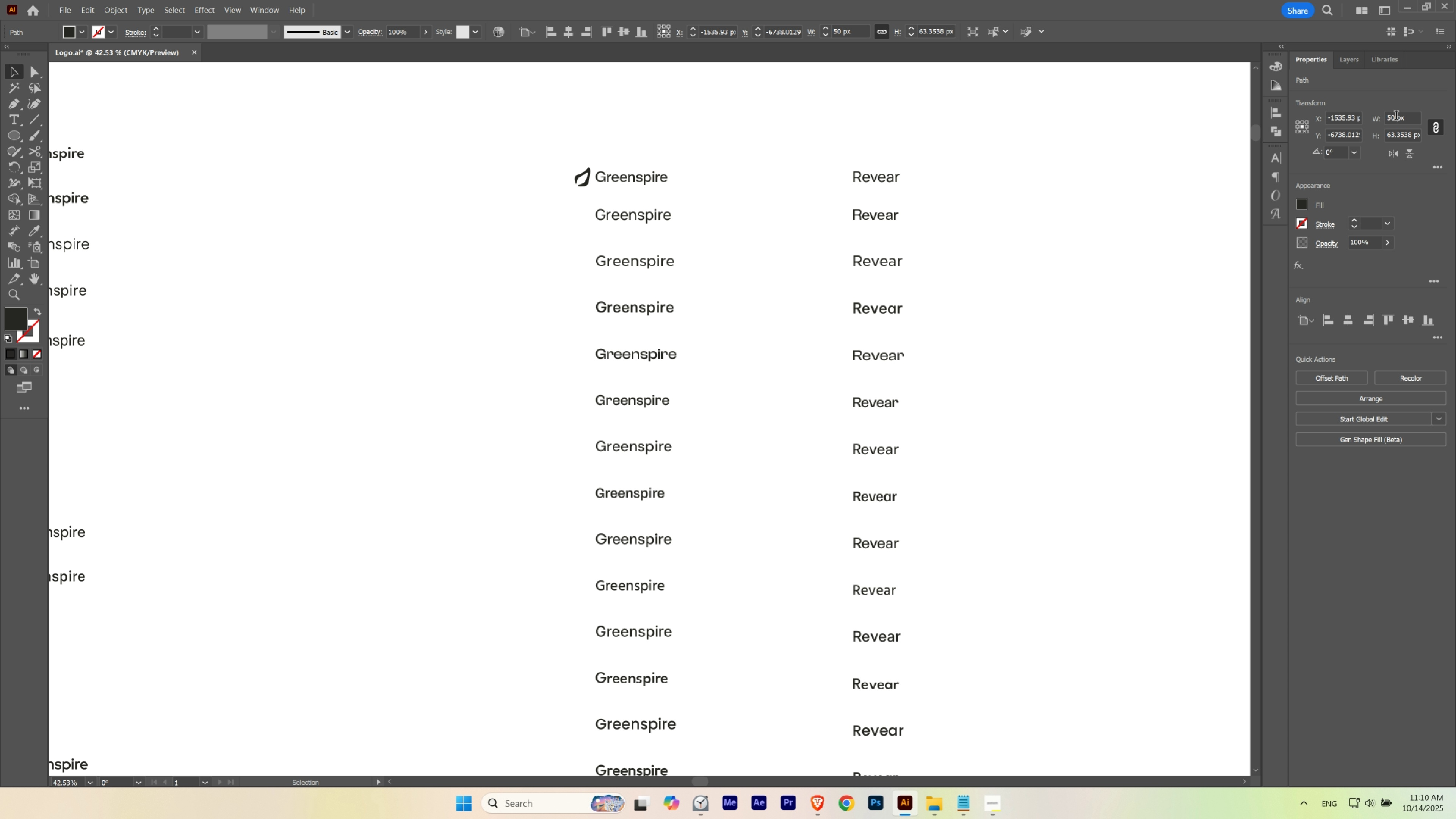 
key(ArrowRight)
 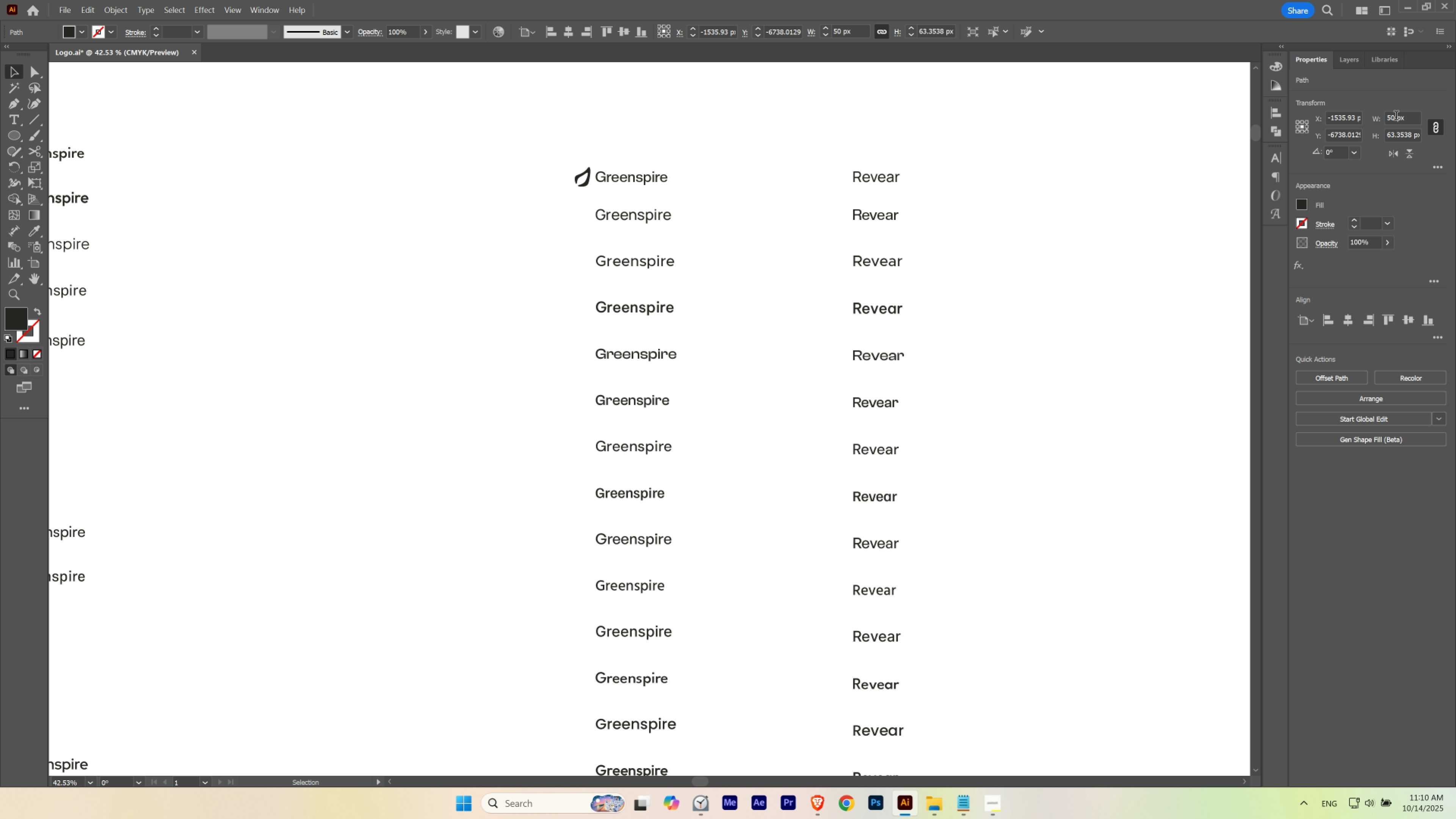 
key(ArrowRight)
 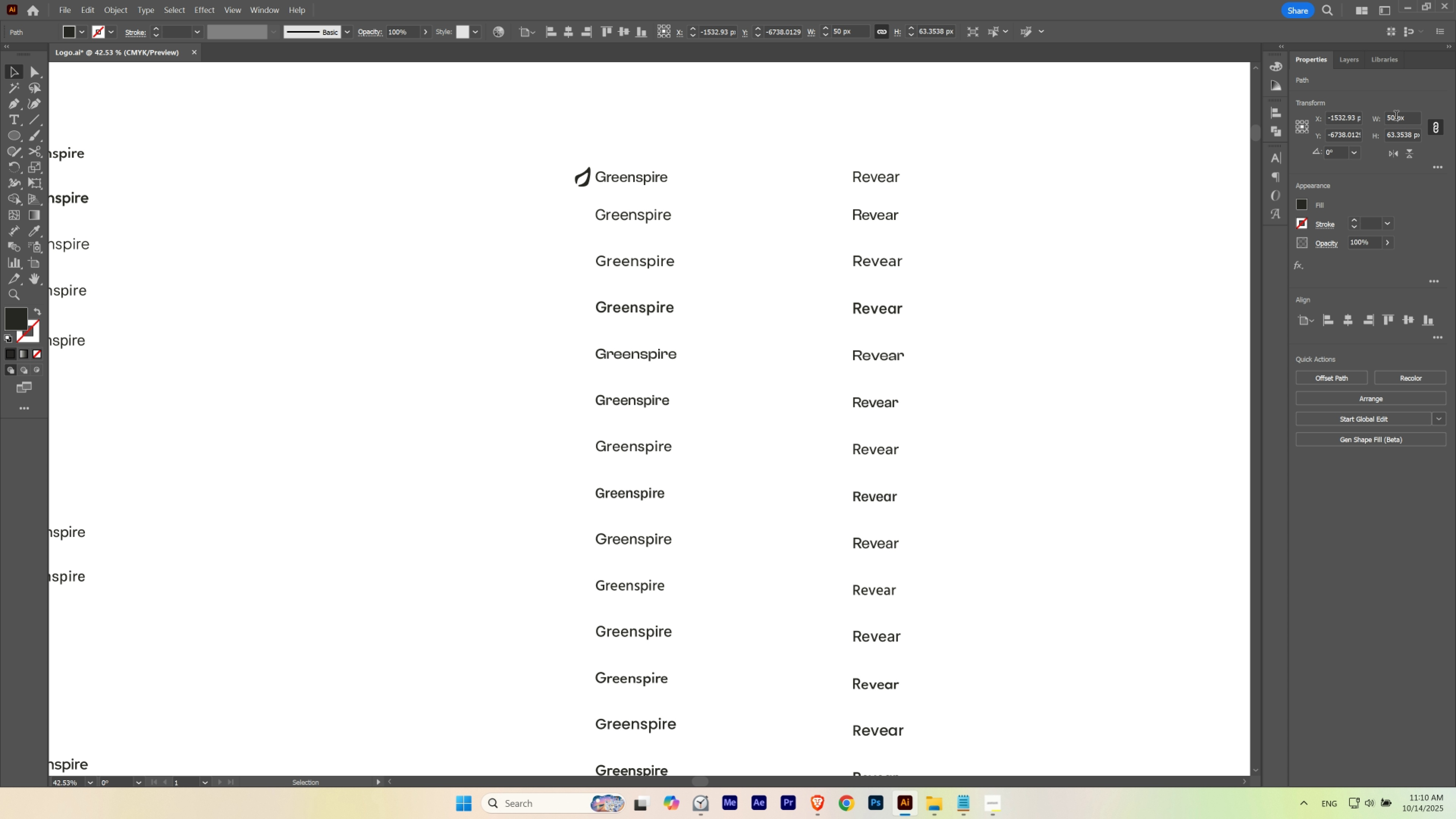 
key(ArrowUp)
 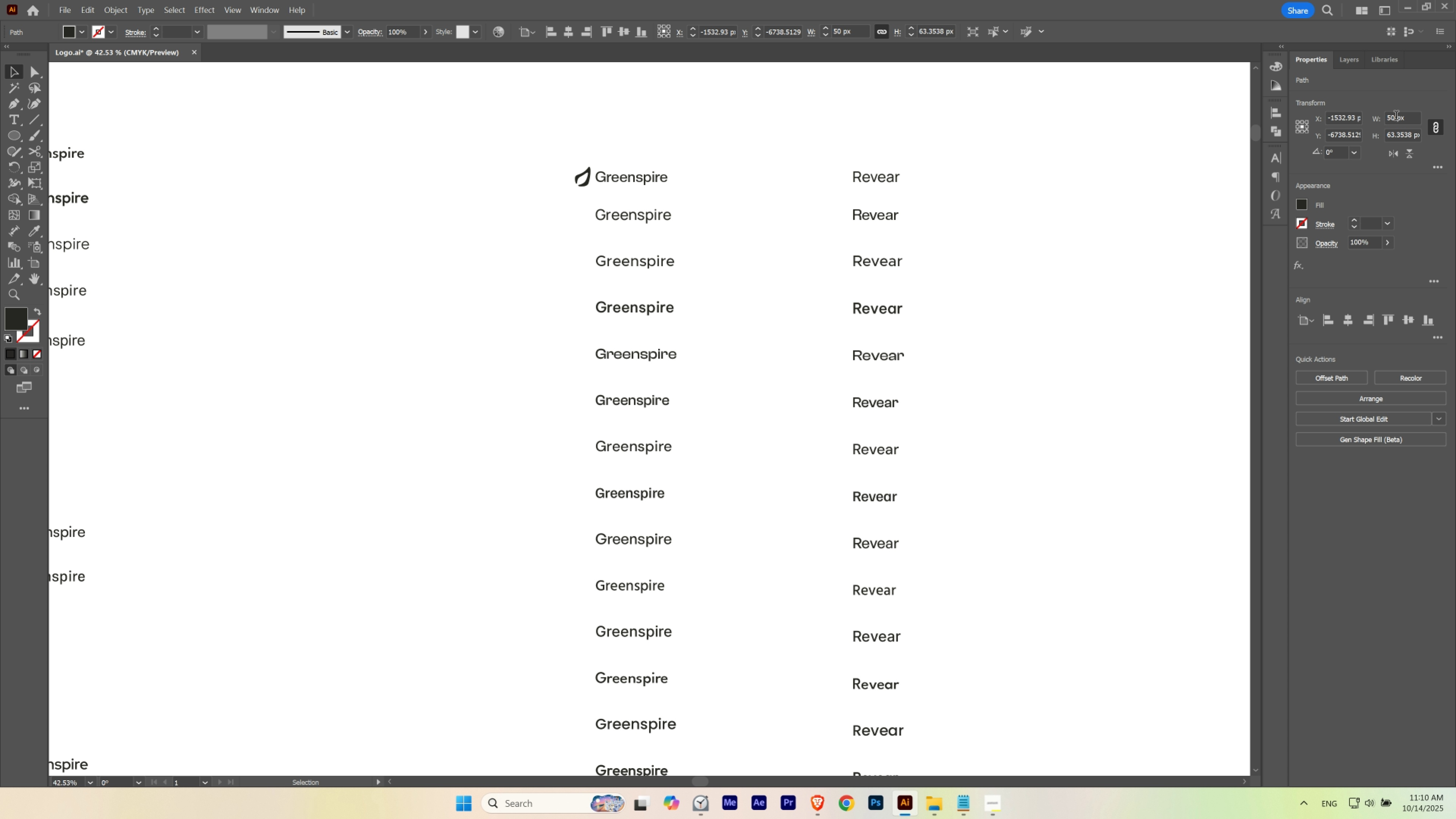 
key(ArrowRight)
 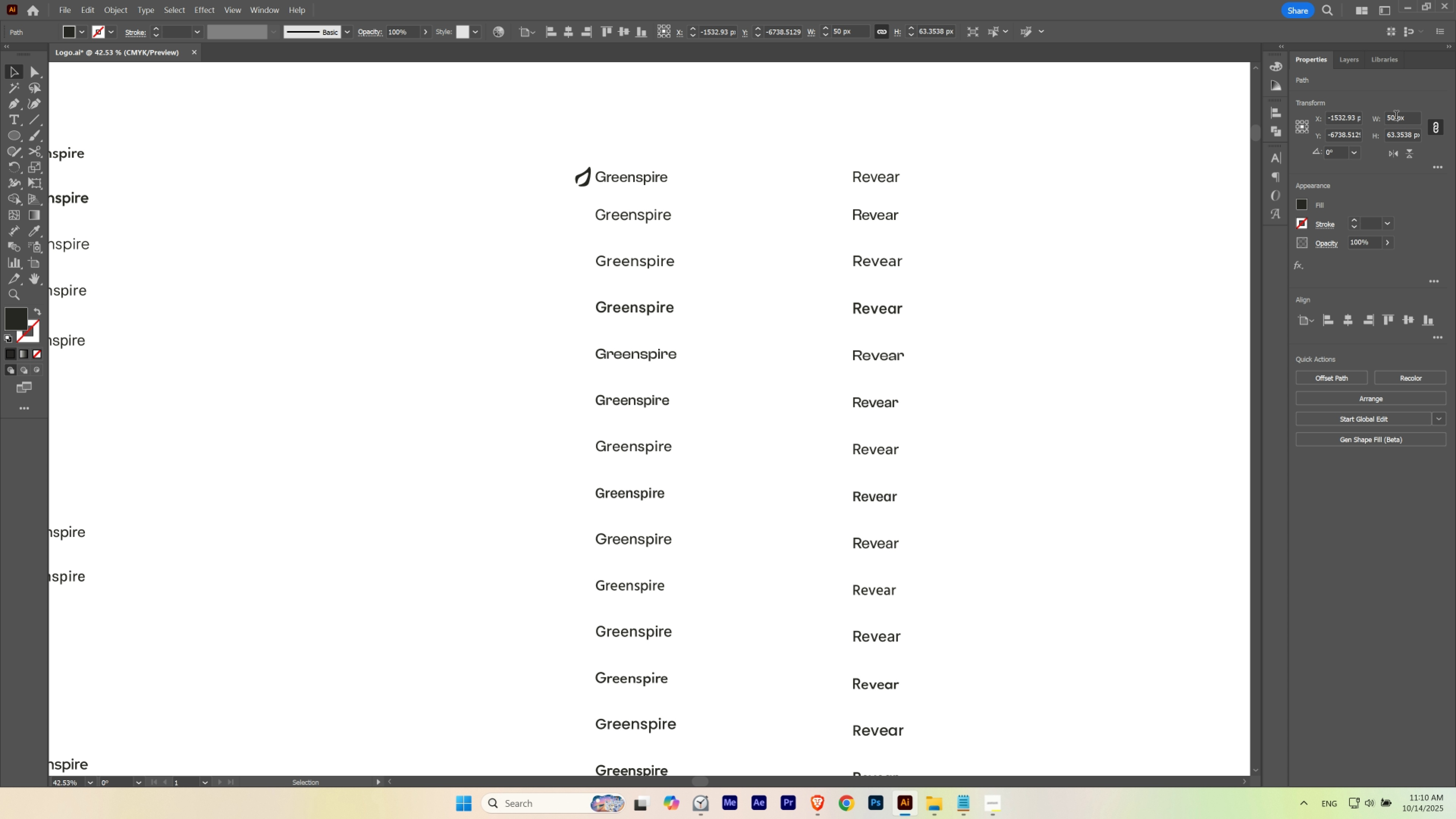 
key(ArrowRight)
 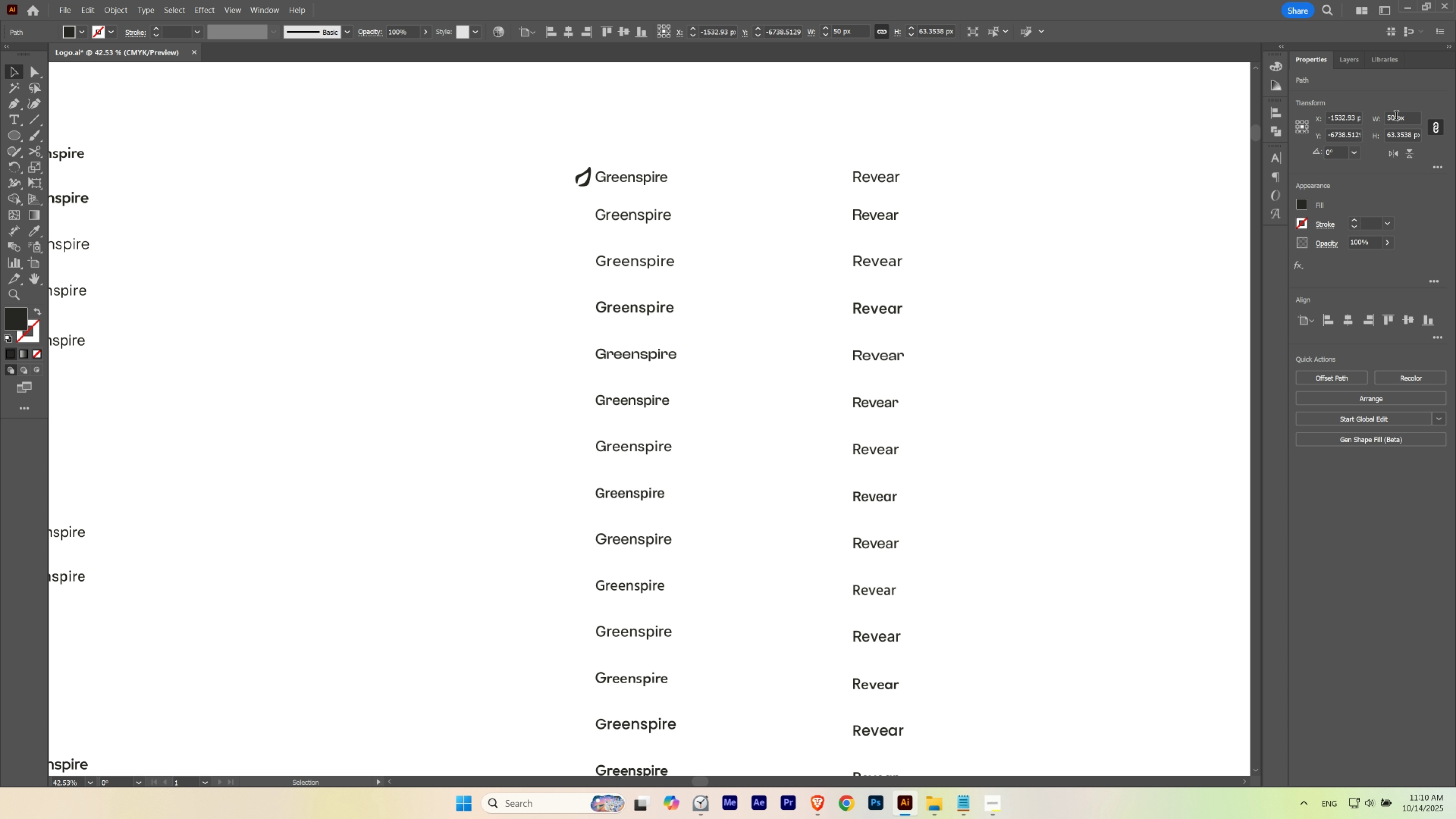 
key(ArrowRight)
 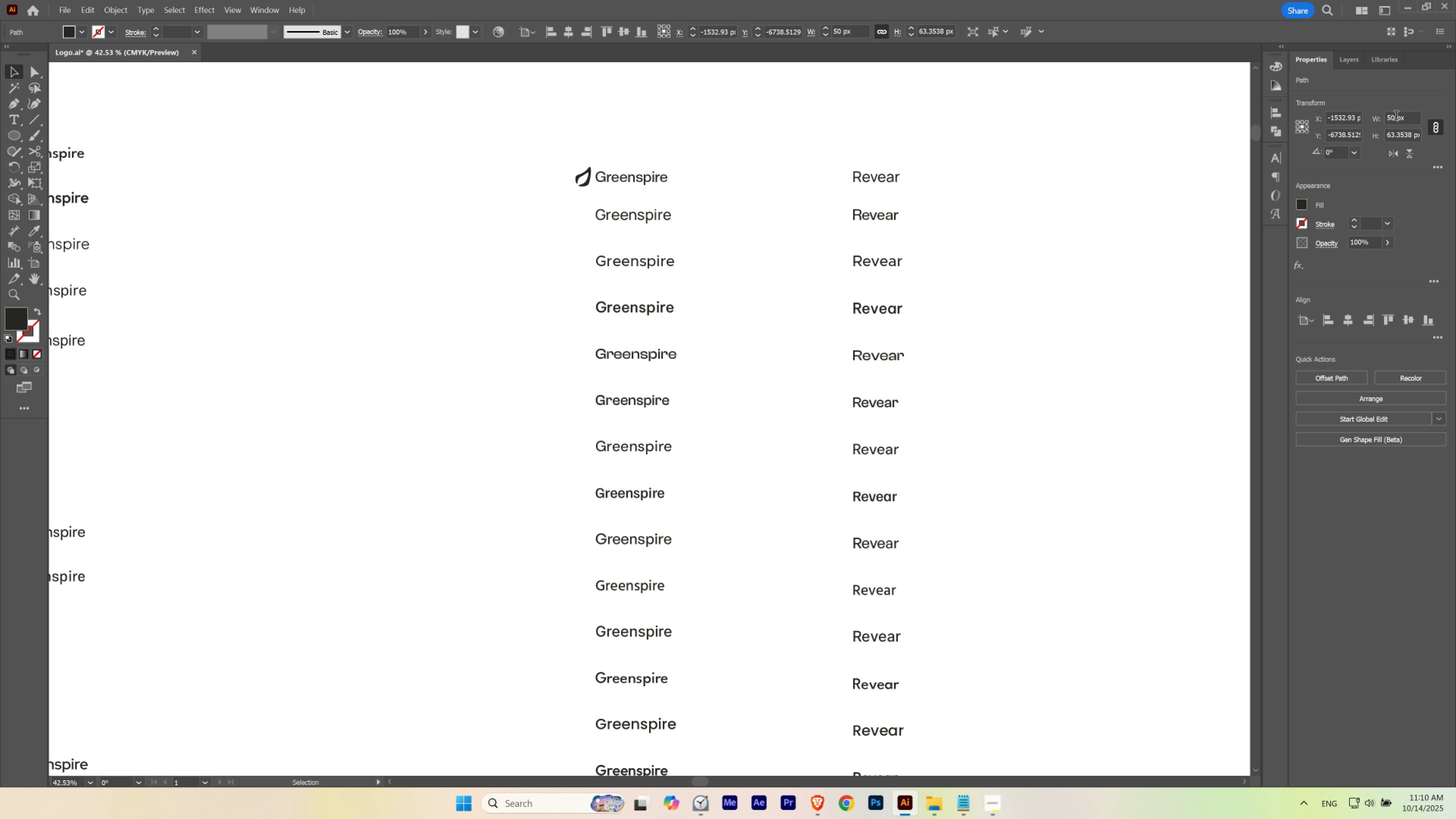 
key(ArrowRight)
 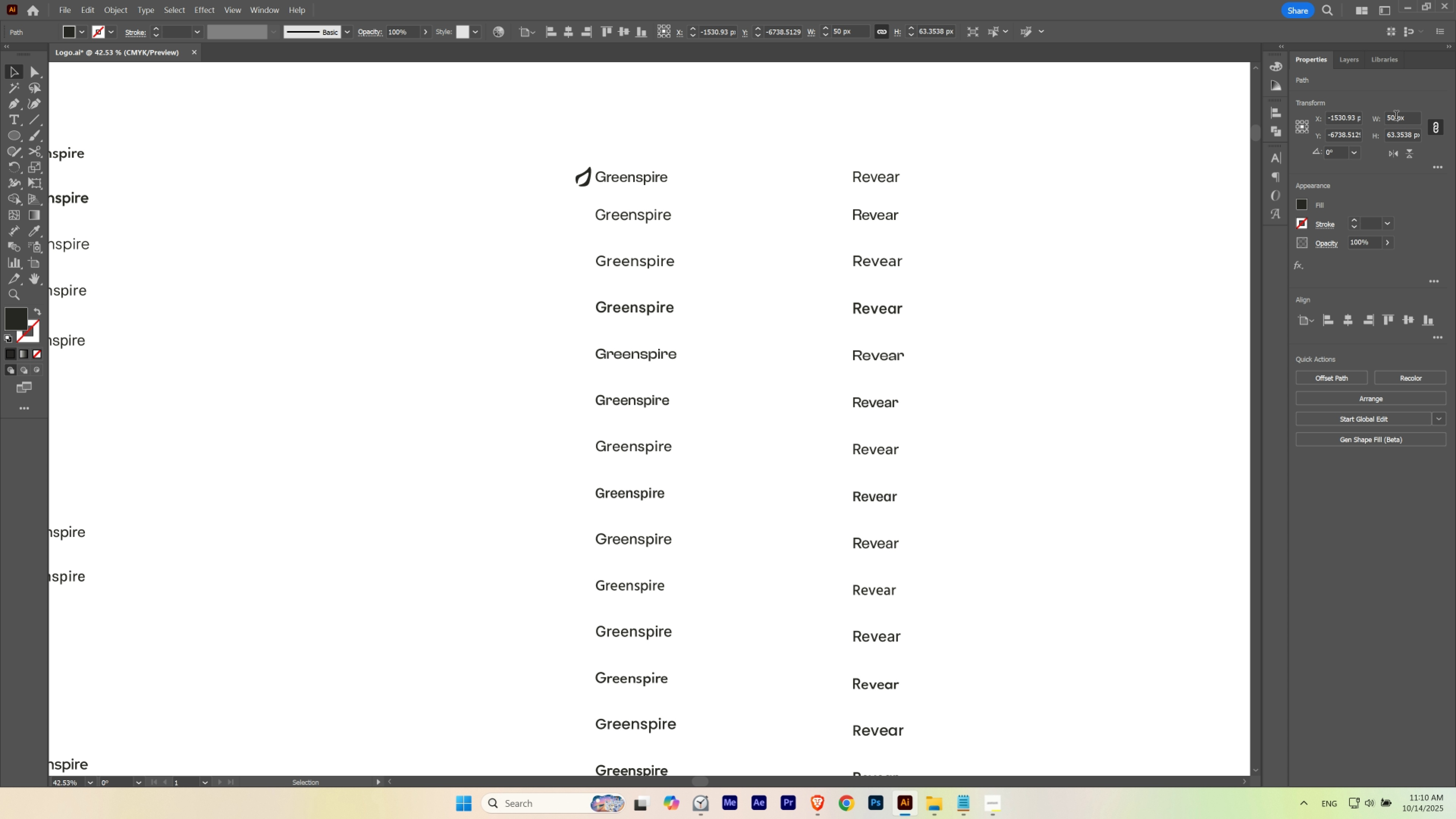 
key(ArrowLeft)
 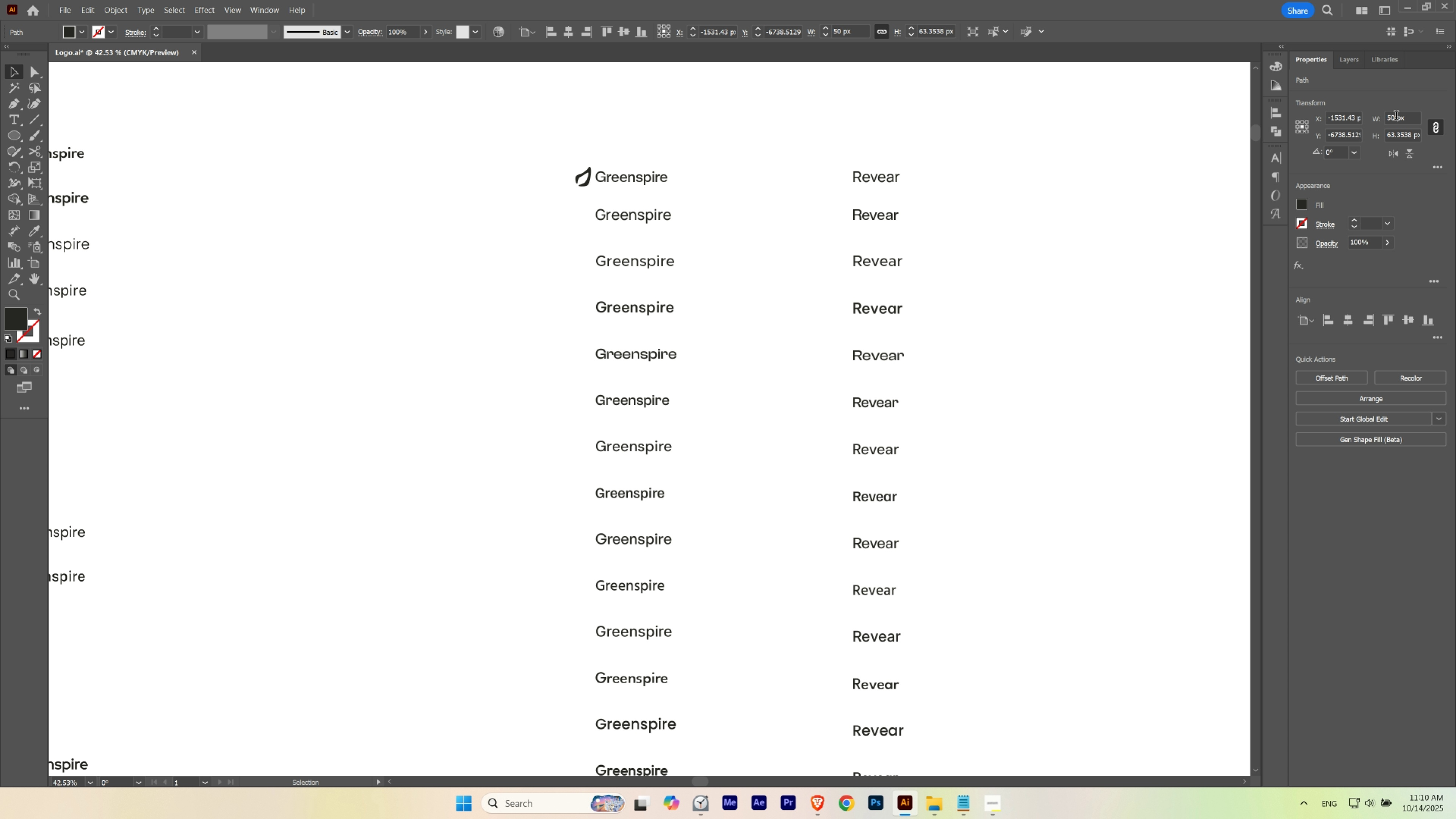 
key(ArrowUp)
 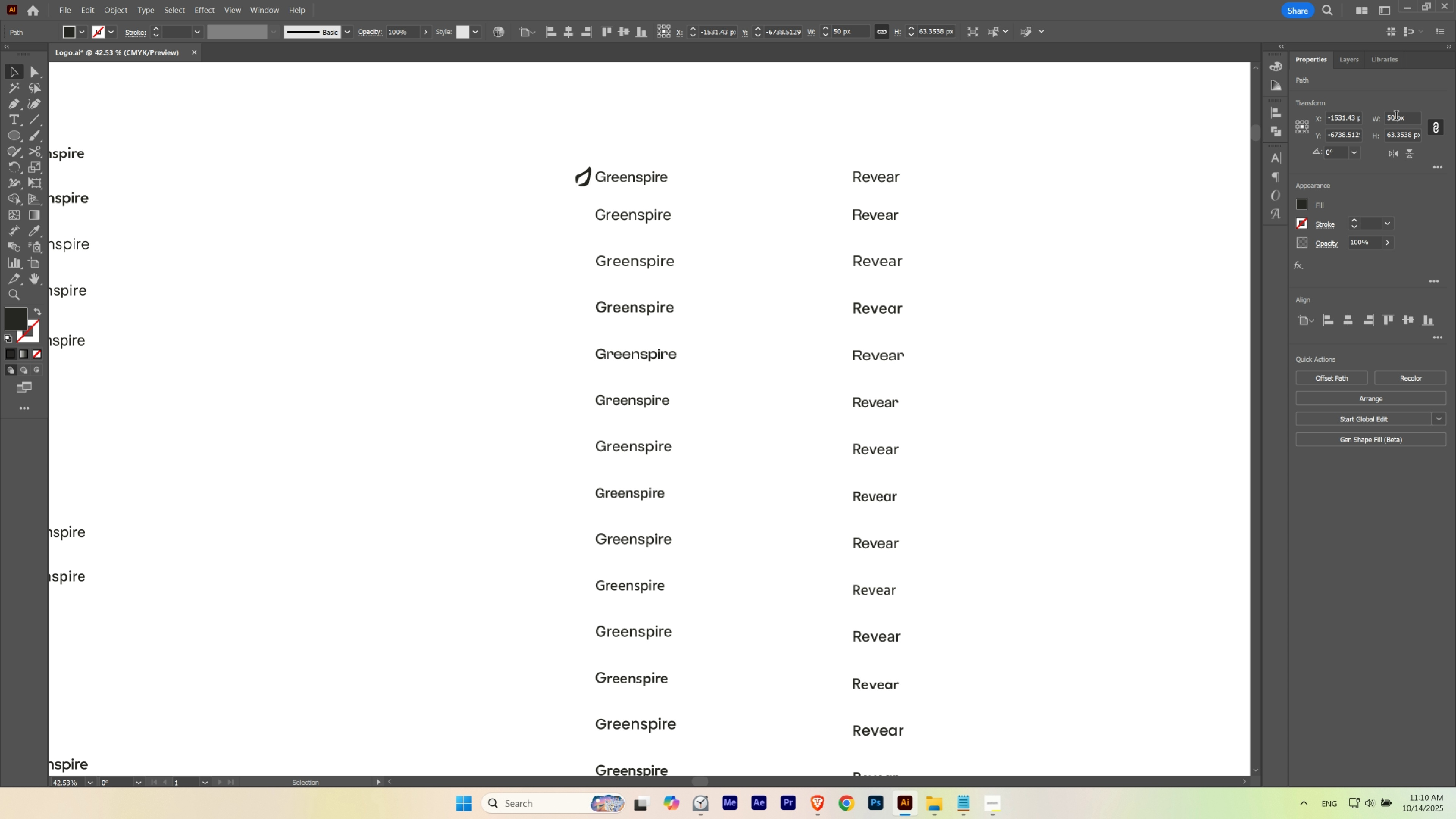 
key(ArrowUp)
 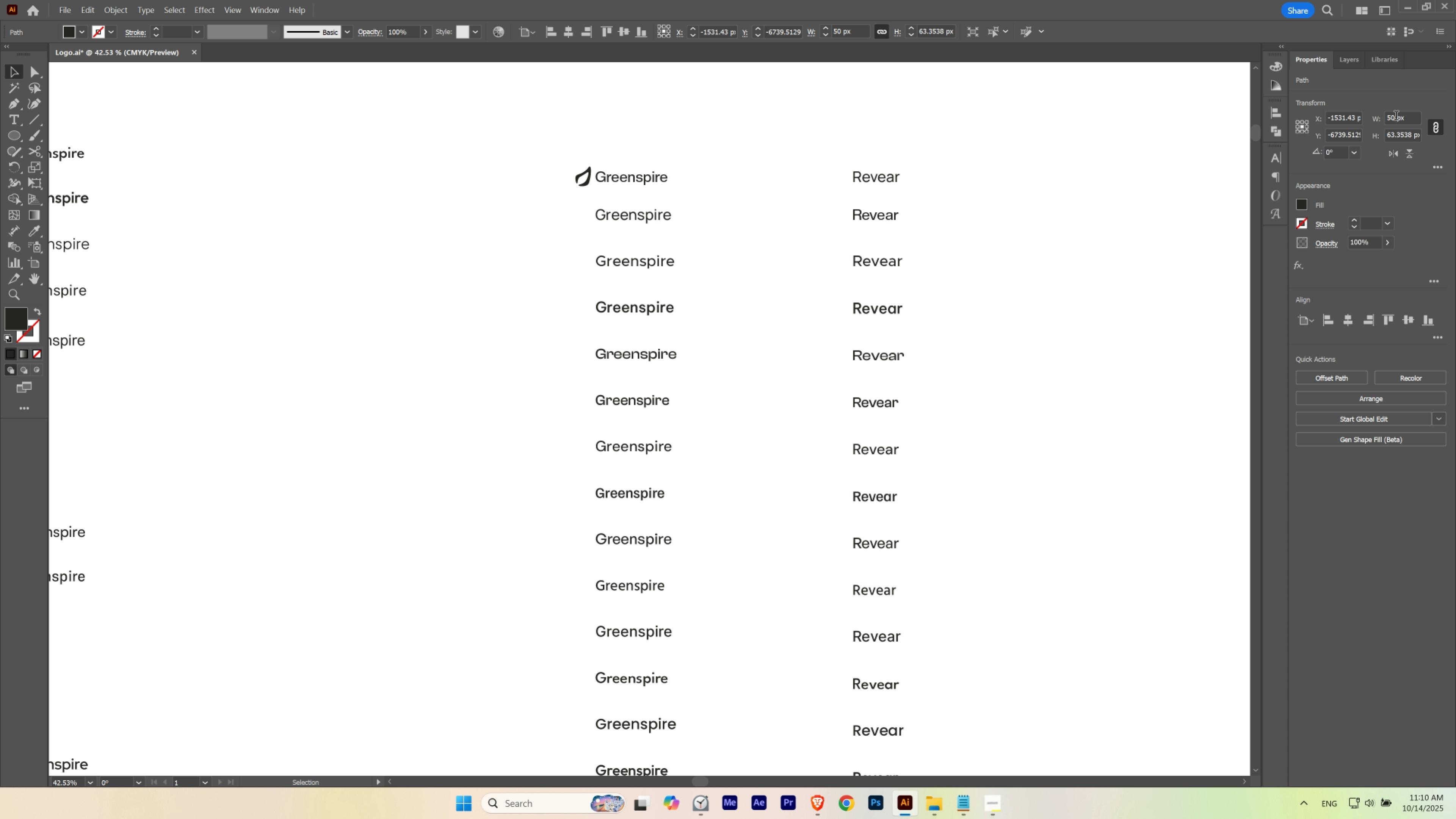 
key(ArrowDown)
 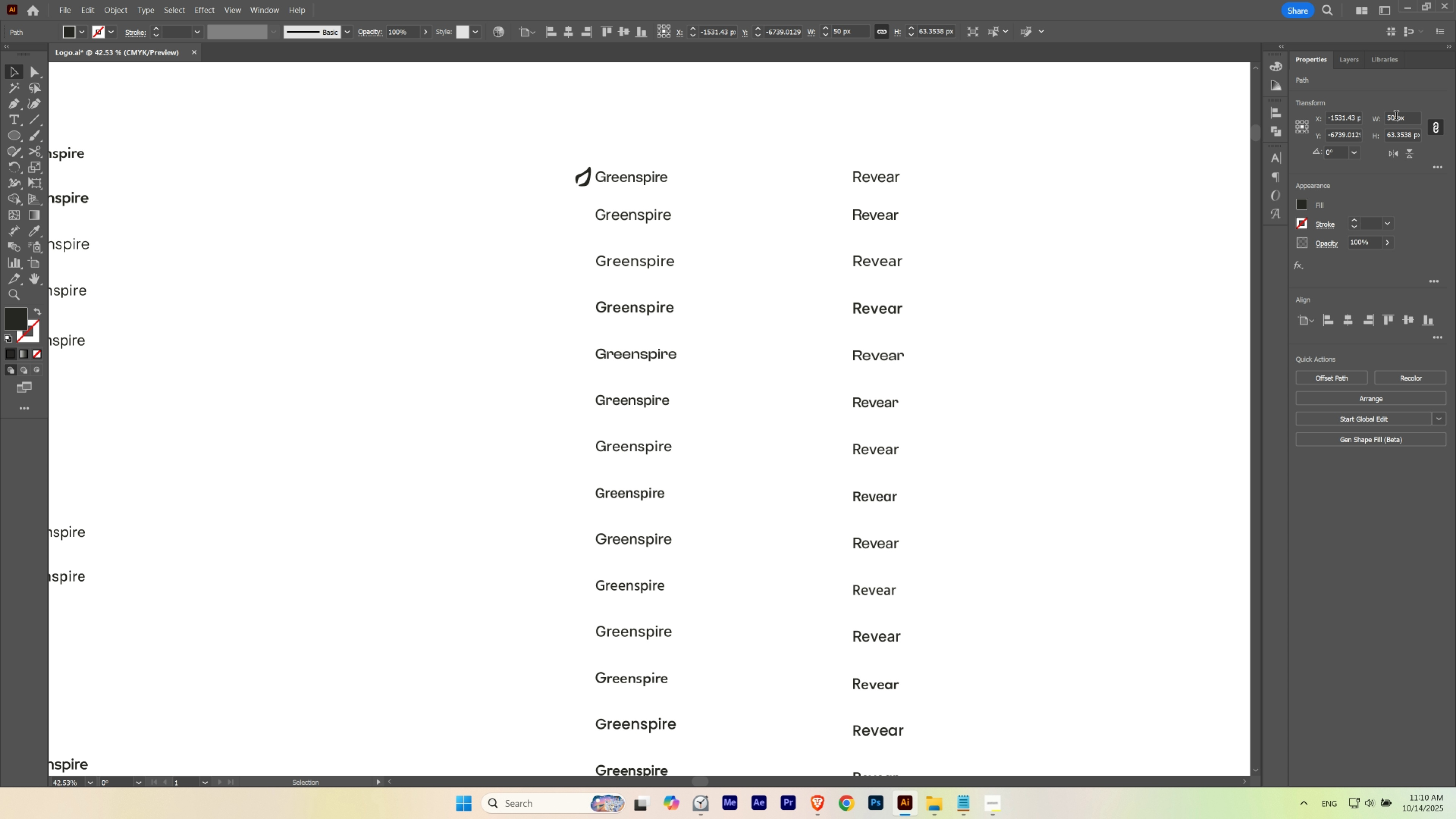 
key(ArrowUp)
 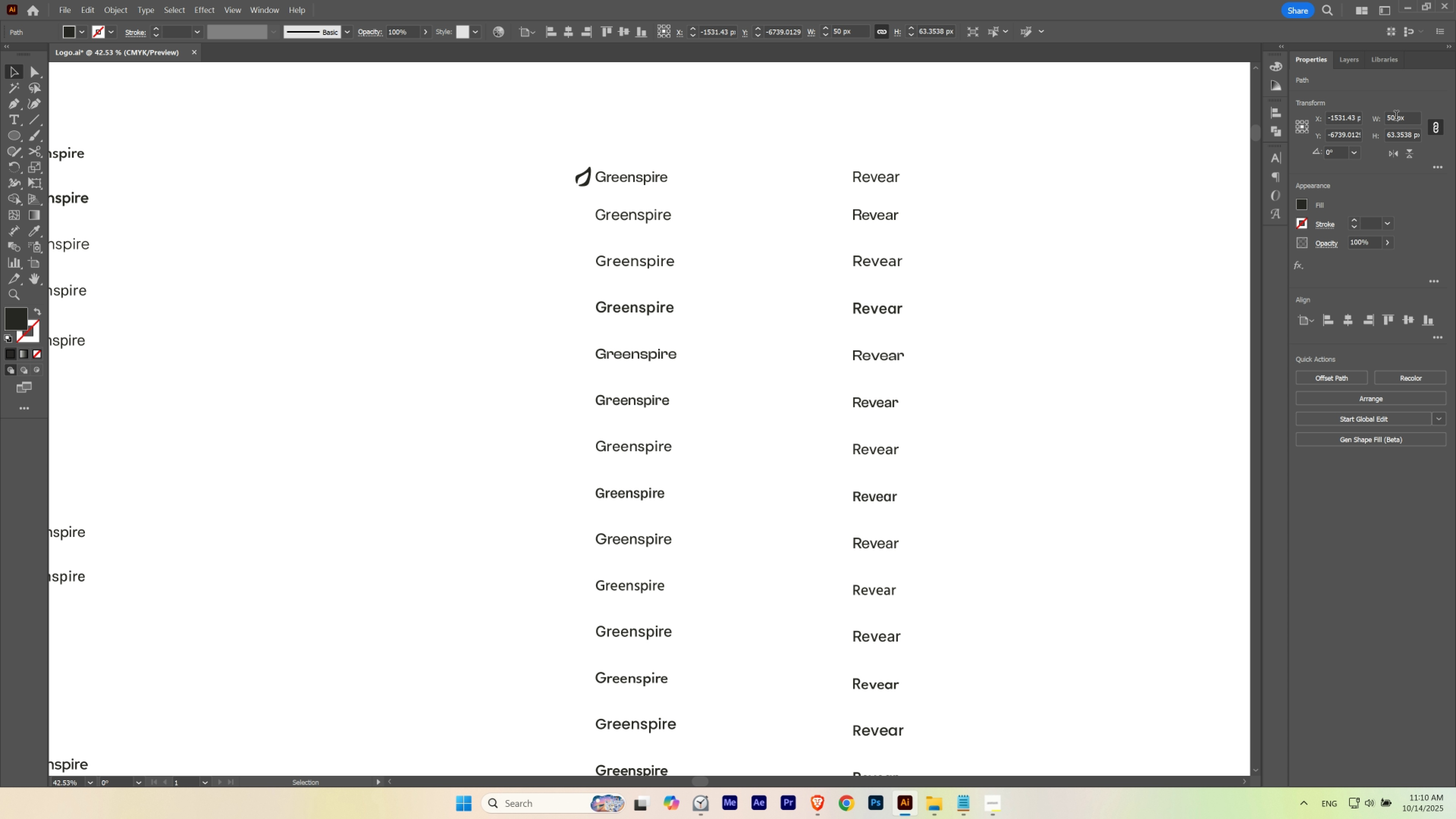 
key(ArrowDown)
 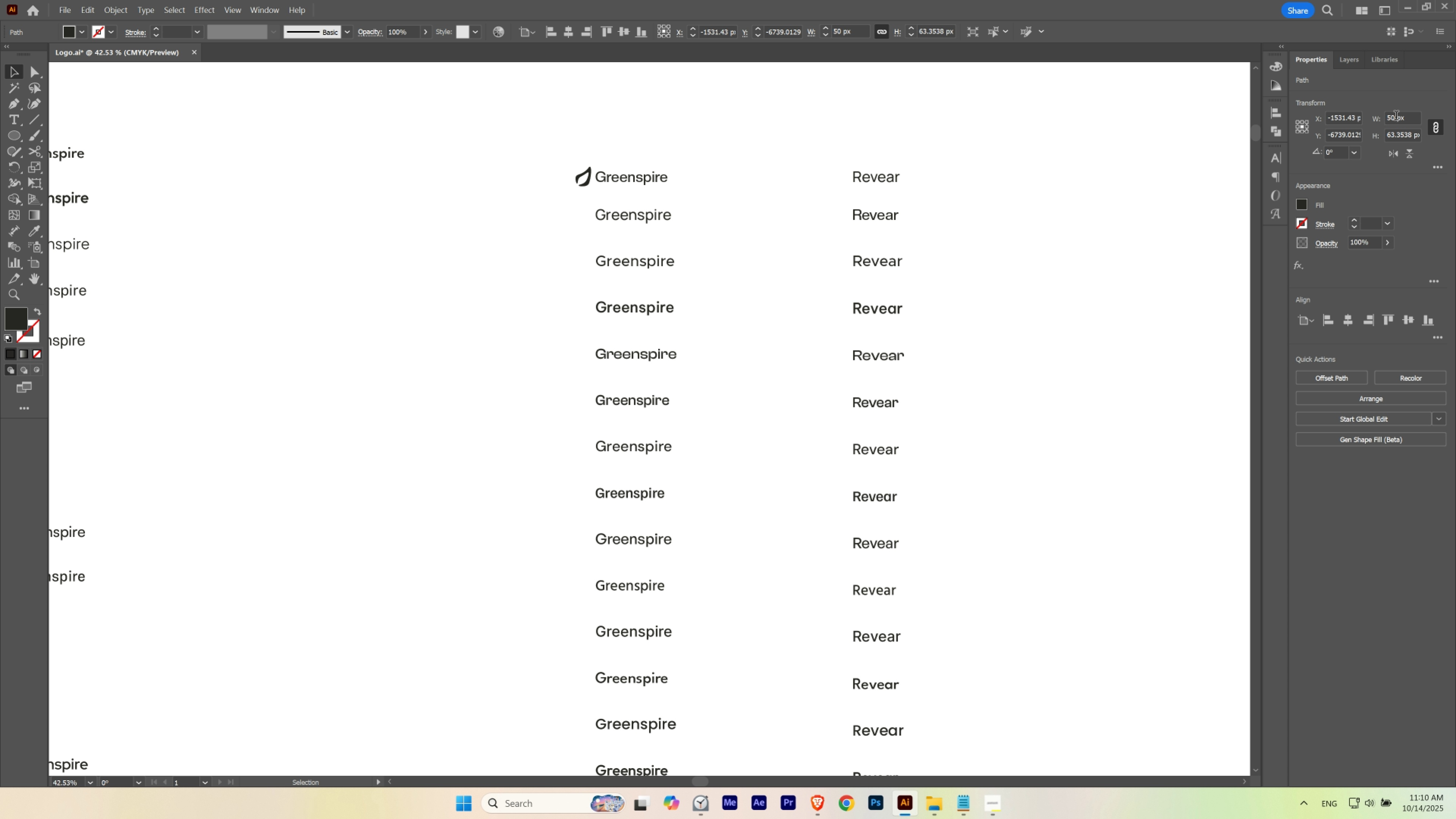 
key(ArrowRight)
 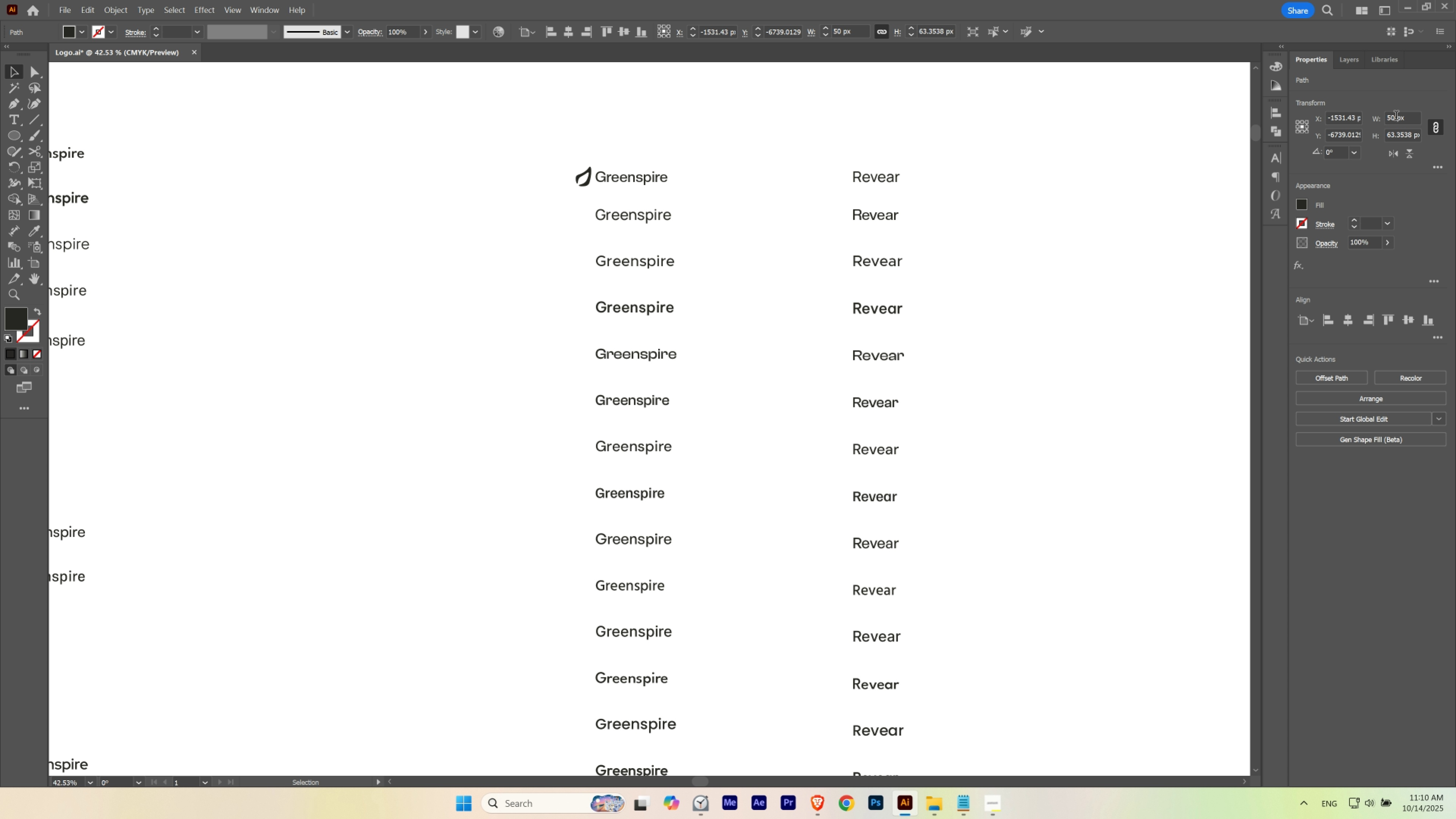 
key(ArrowRight)
 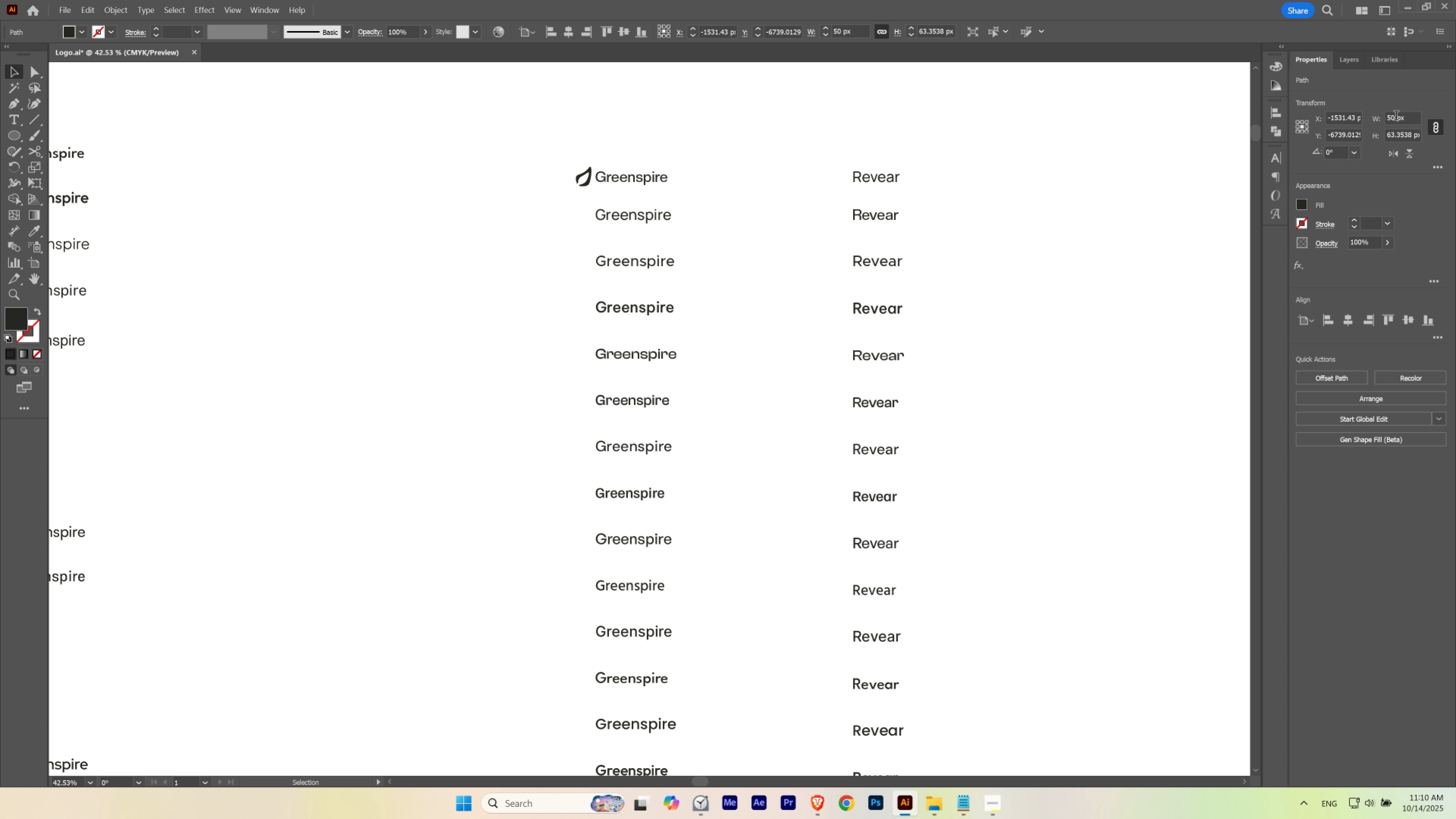 
key(ArrowRight)
 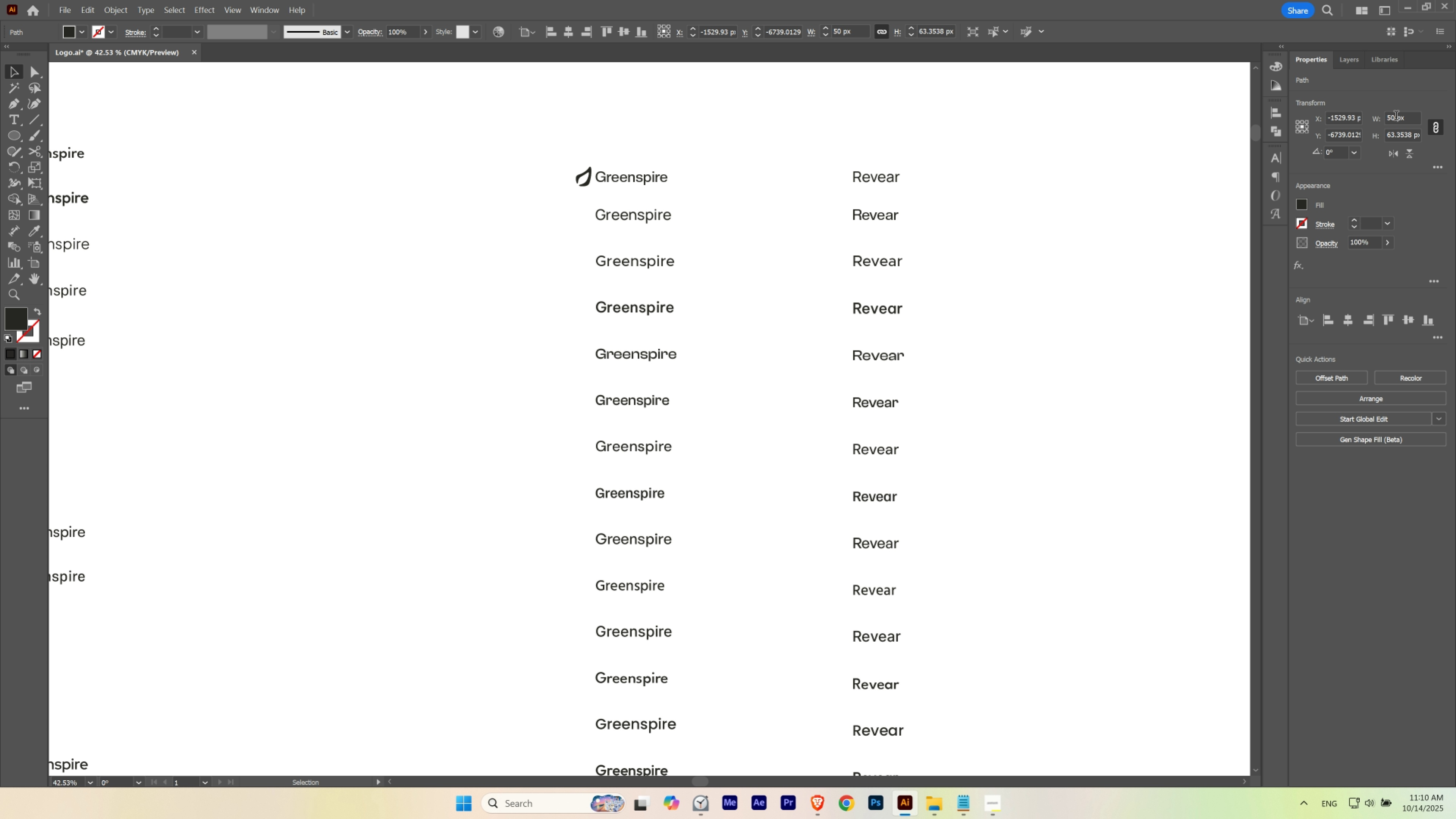 
key(ArrowRight)
 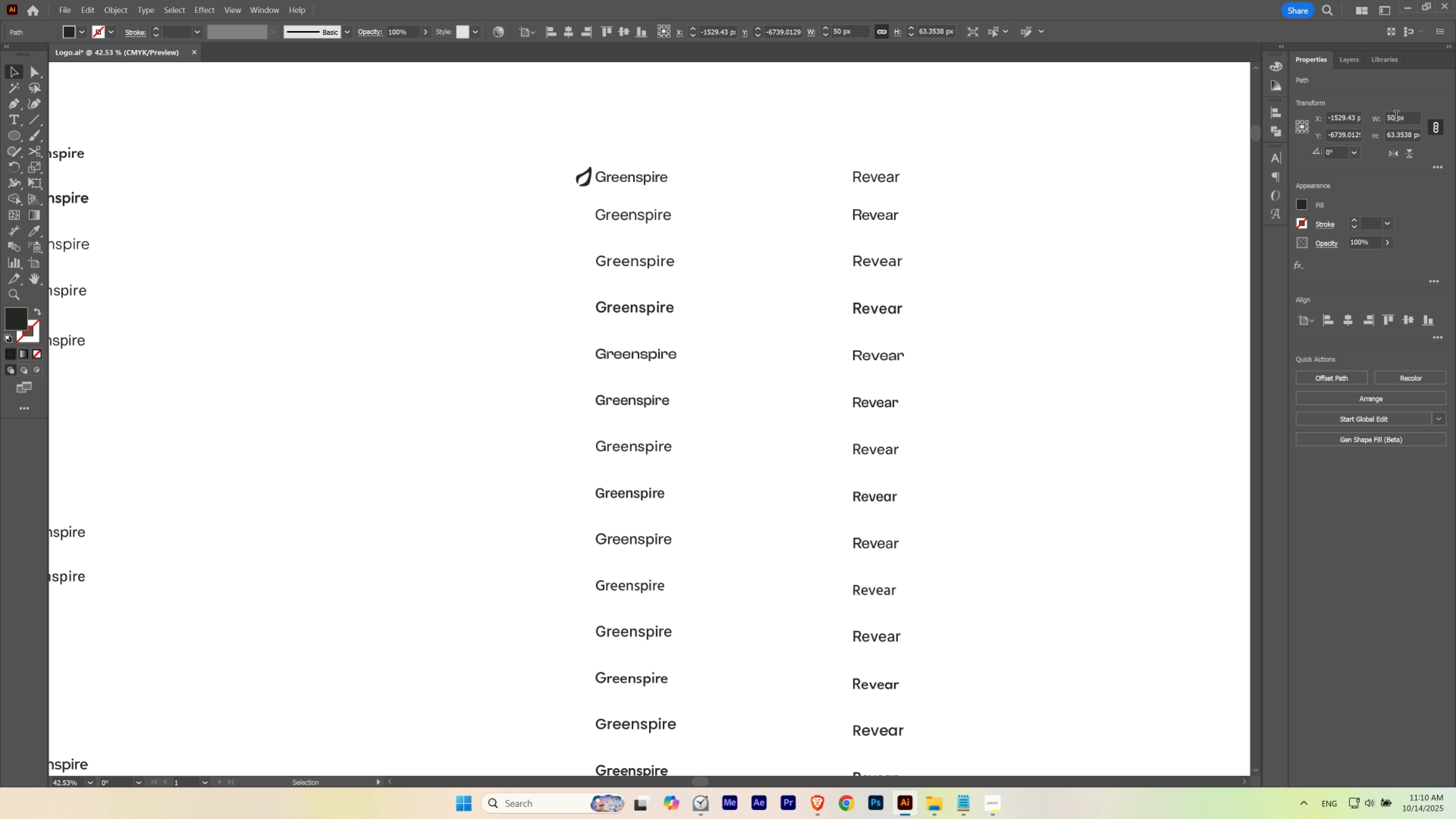 
key(ArrowLeft)
 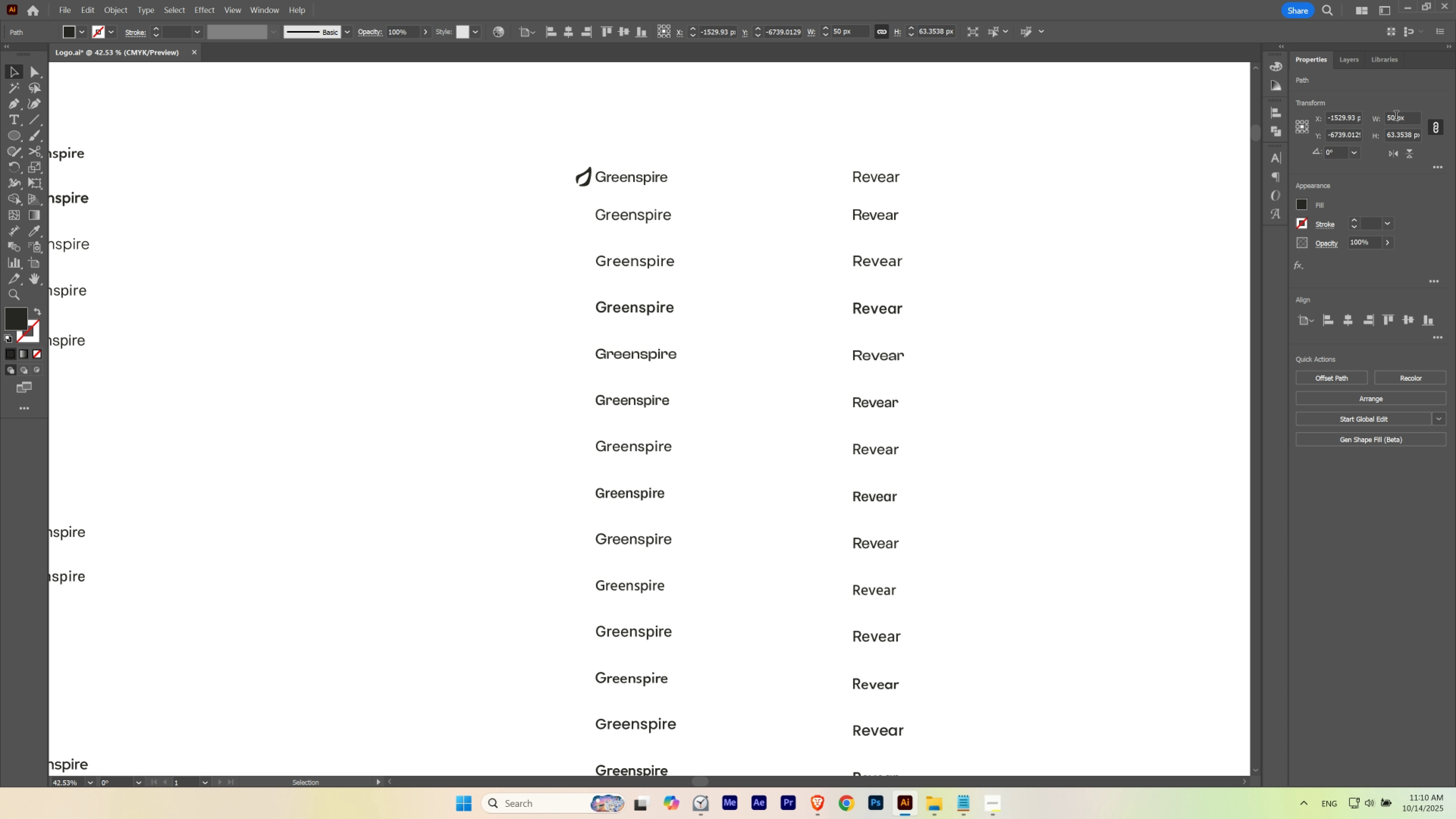 
key(ArrowRight)
 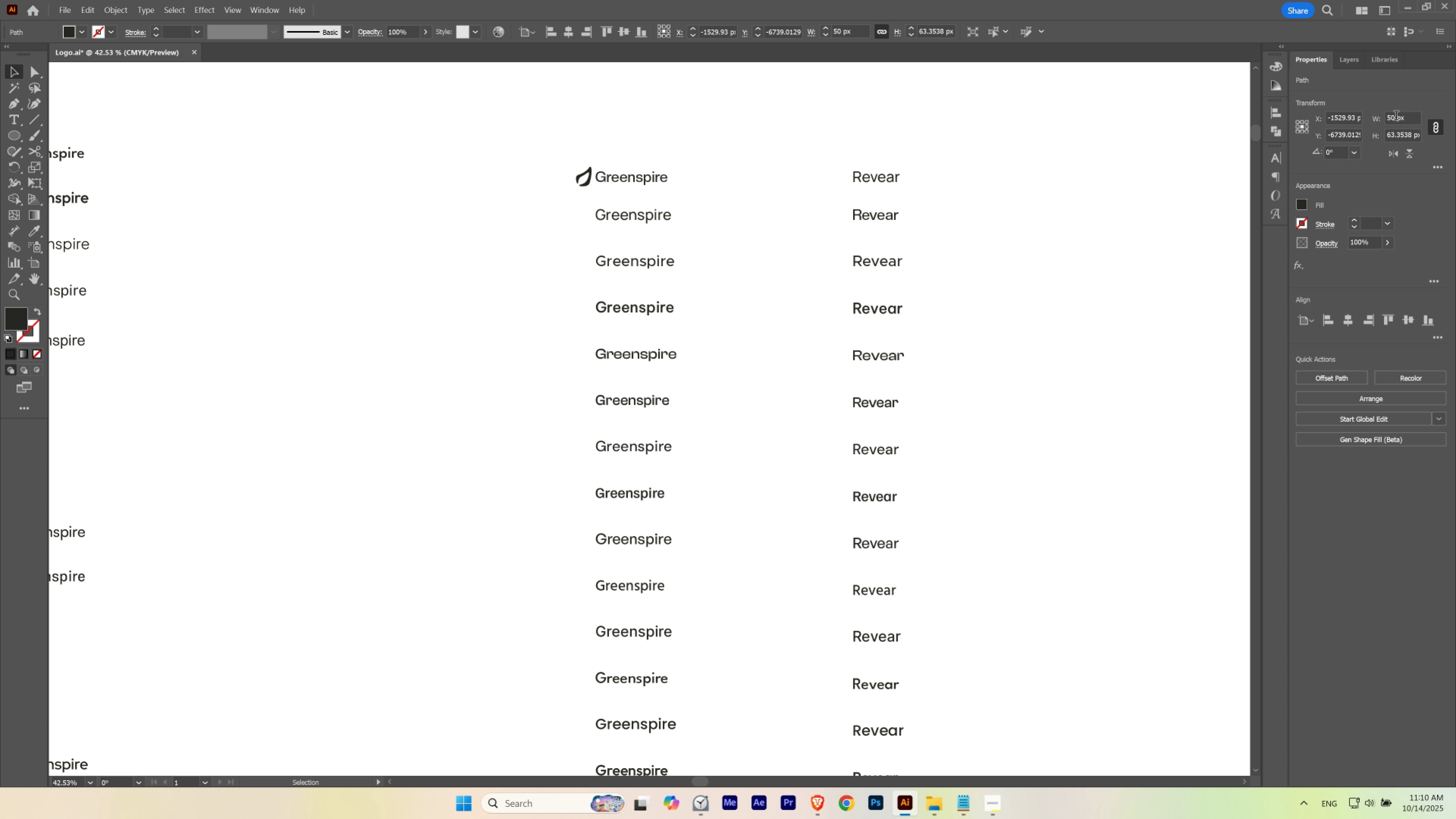 
key(ArrowRight)
 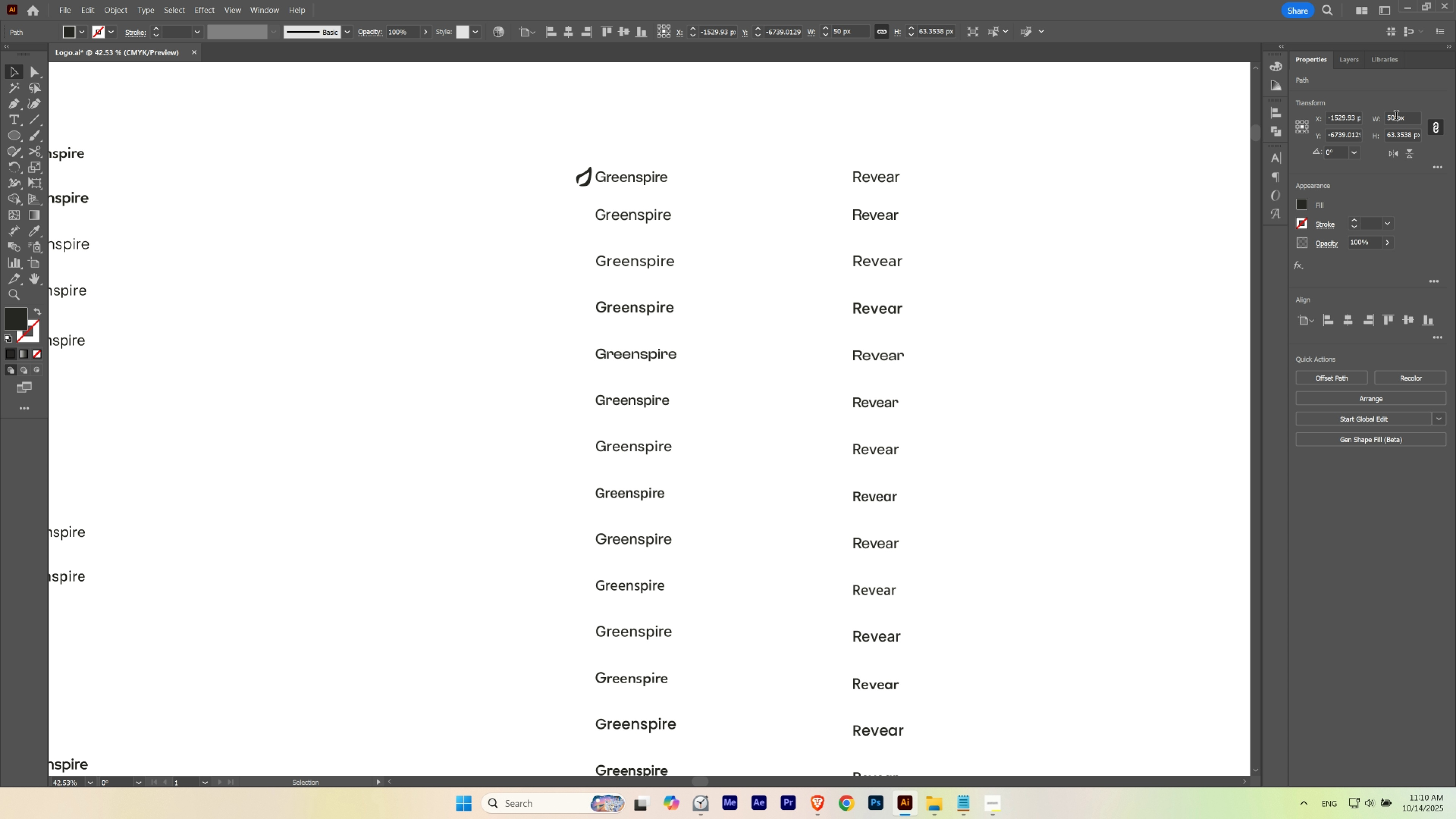 
key(ArrowRight)
 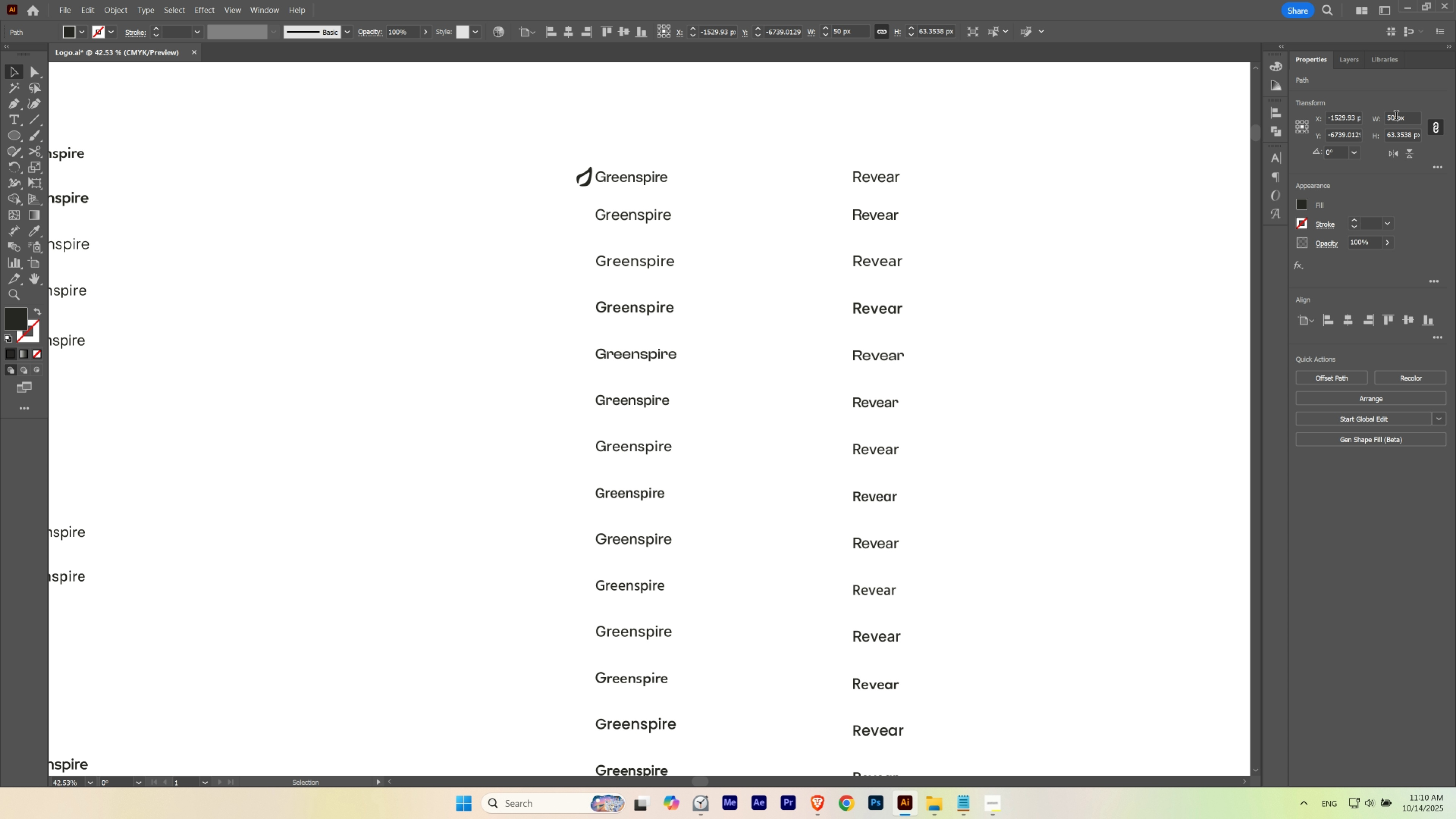 
key(ArrowRight)
 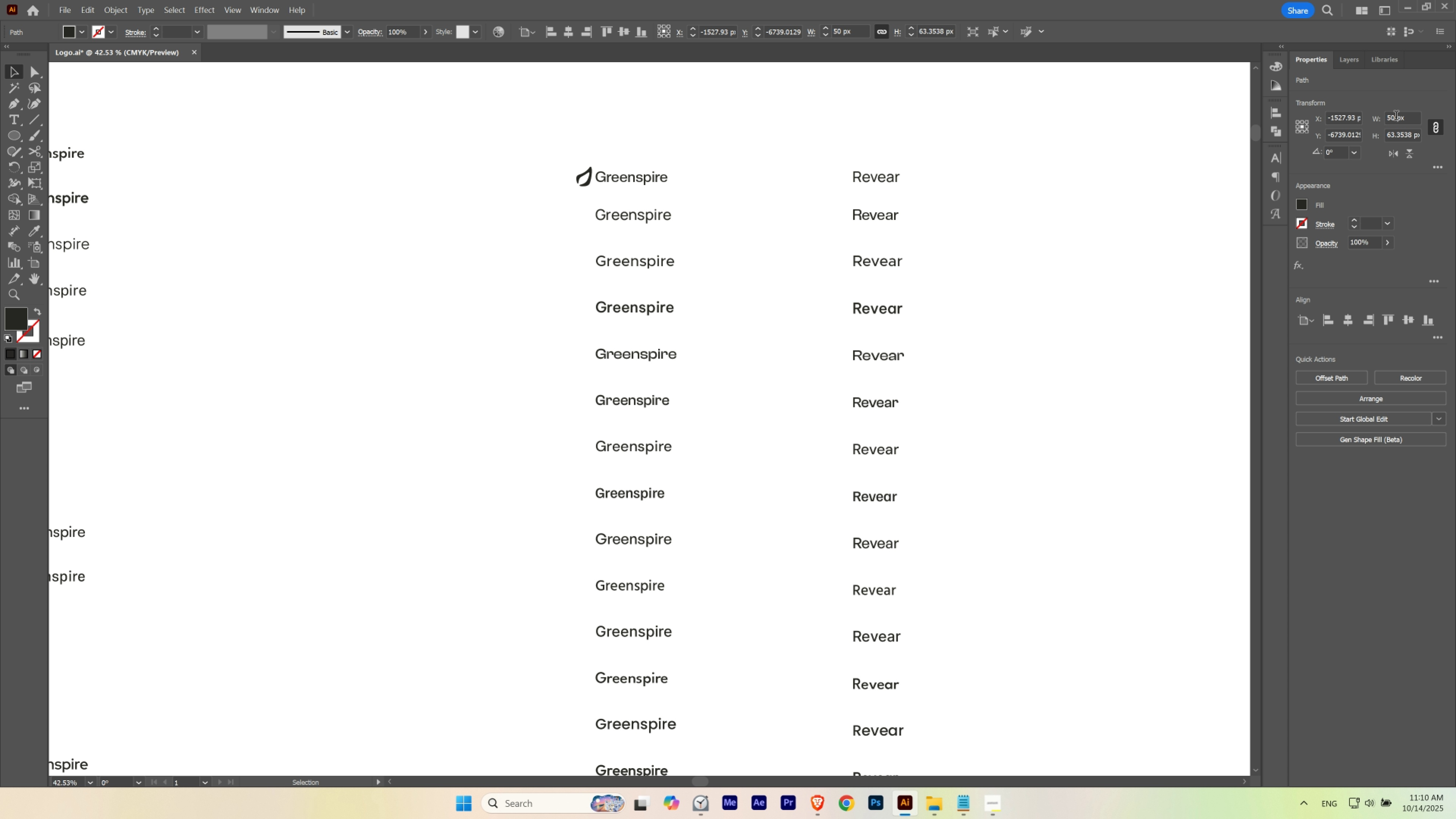 
key(ArrowLeft)
 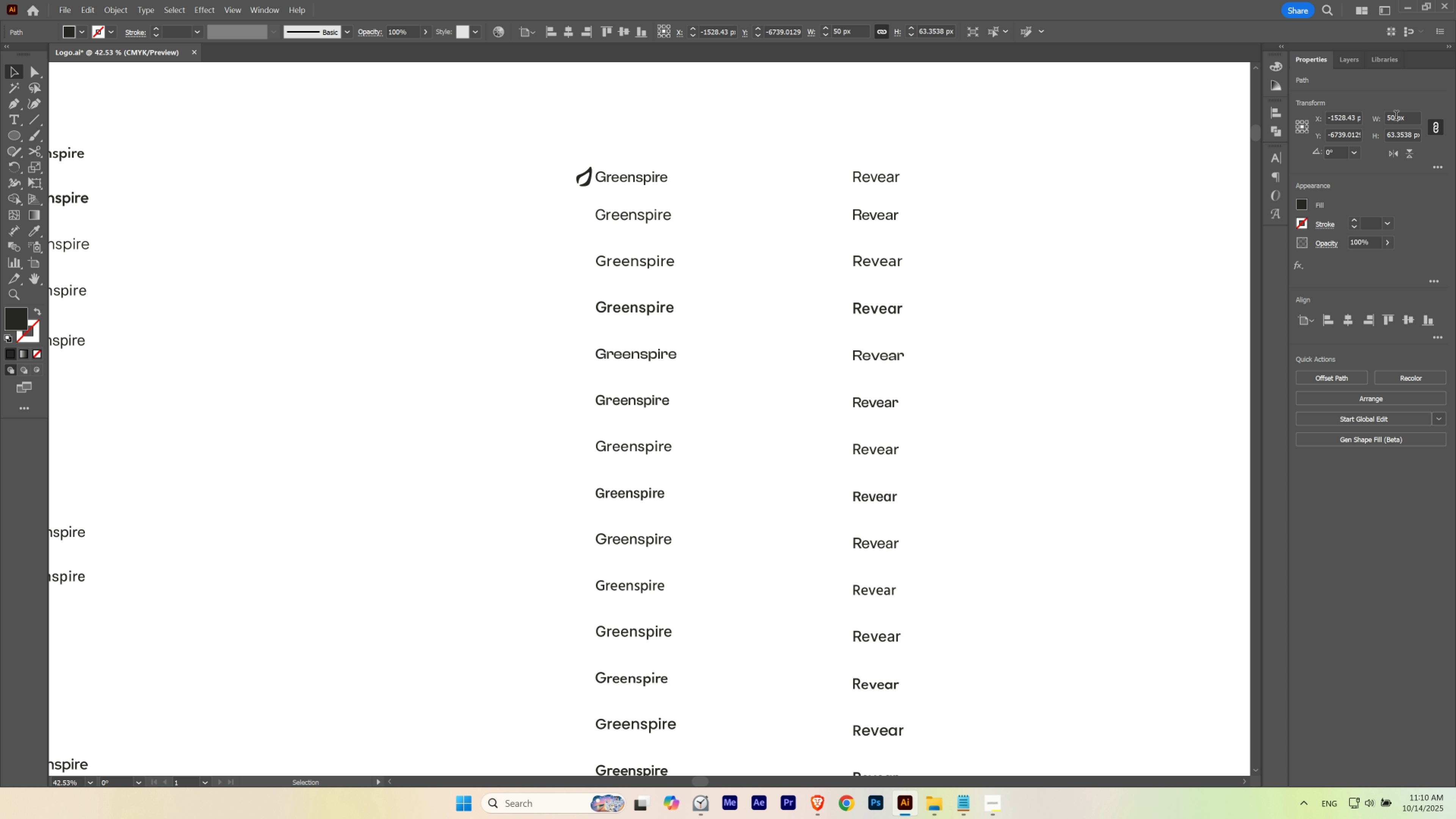 
key(ArrowLeft)
 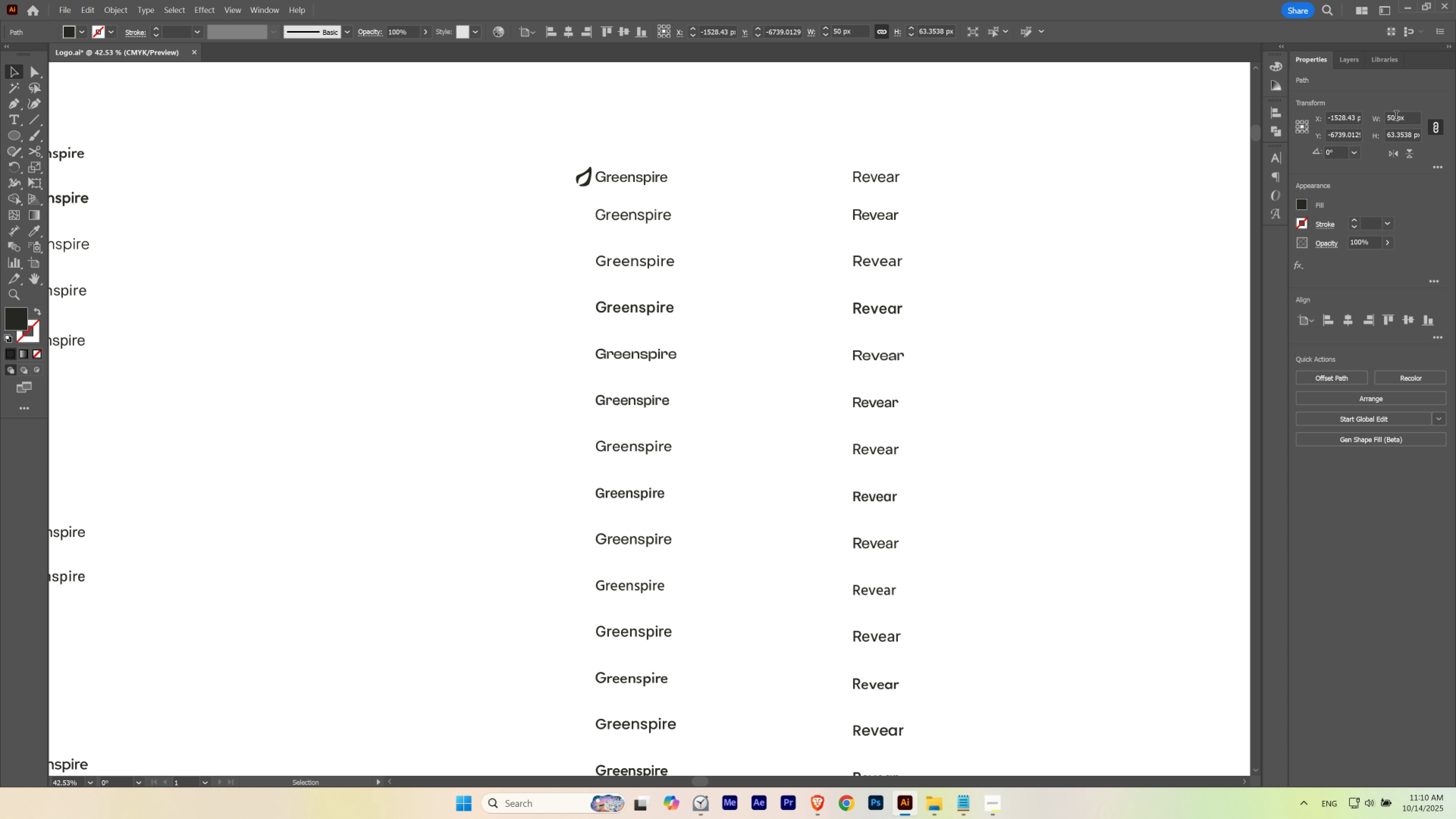 
key(ArrowLeft)
 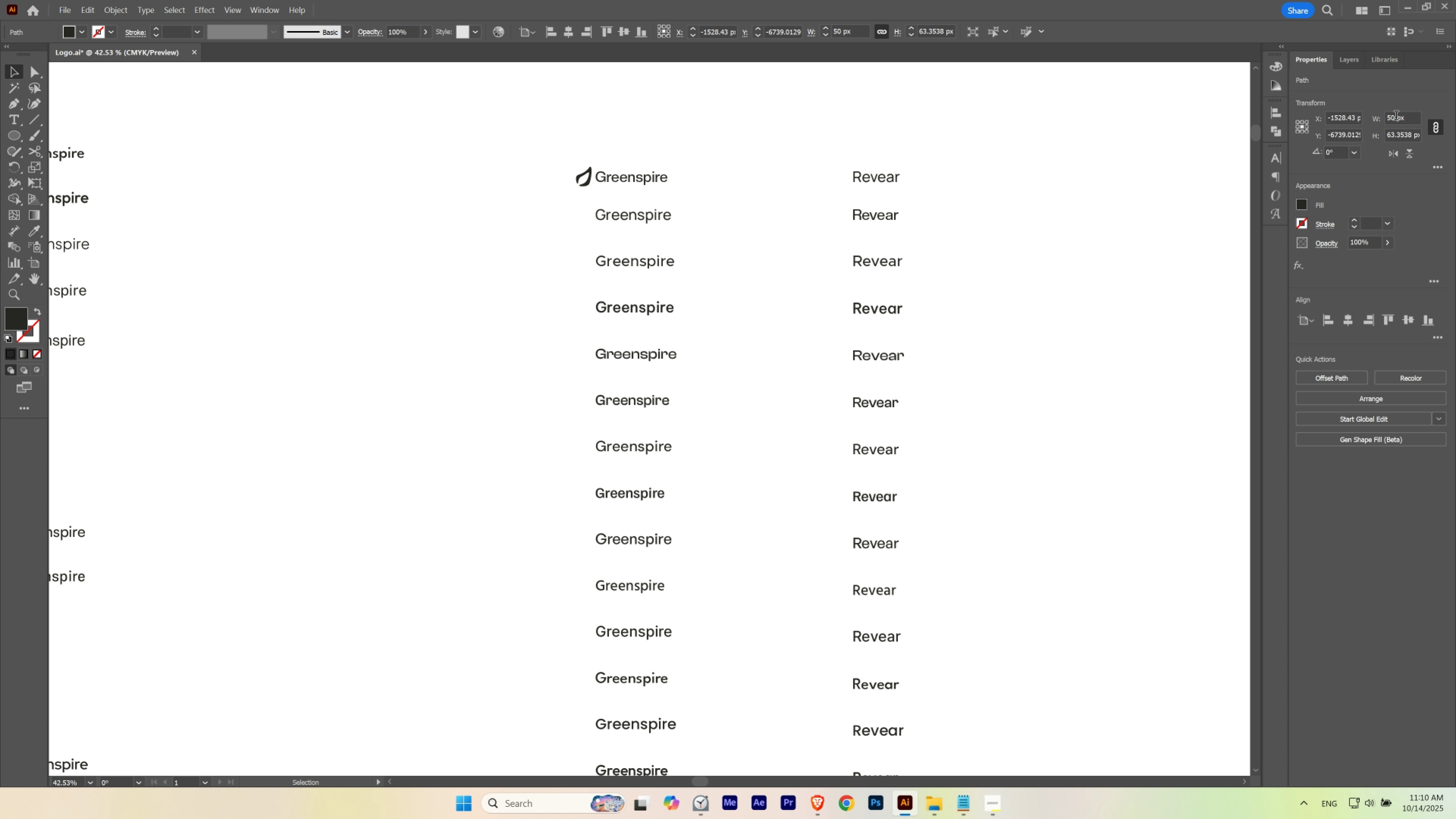 
key(ArrowLeft)
 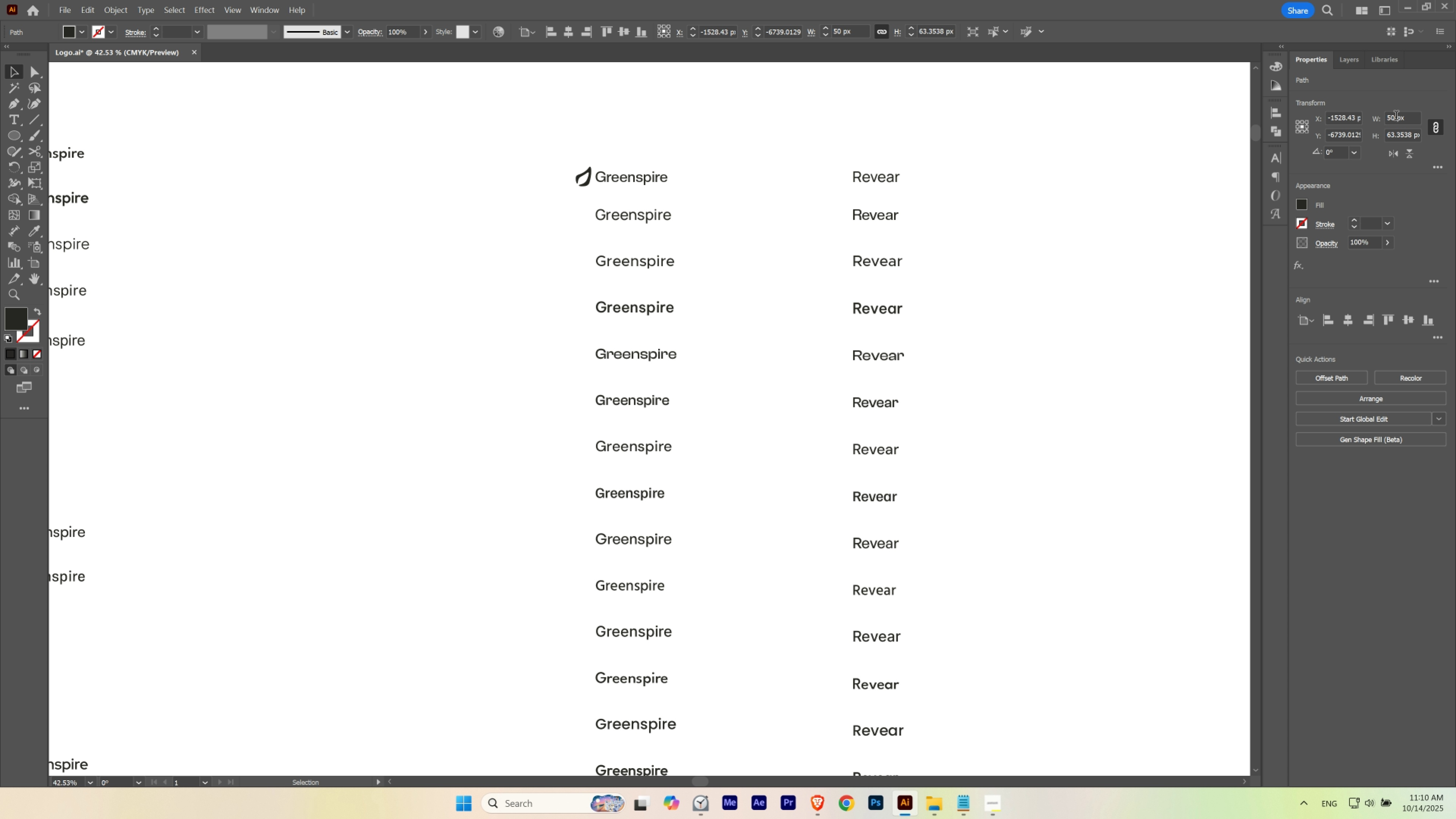 
key(ArrowLeft)
 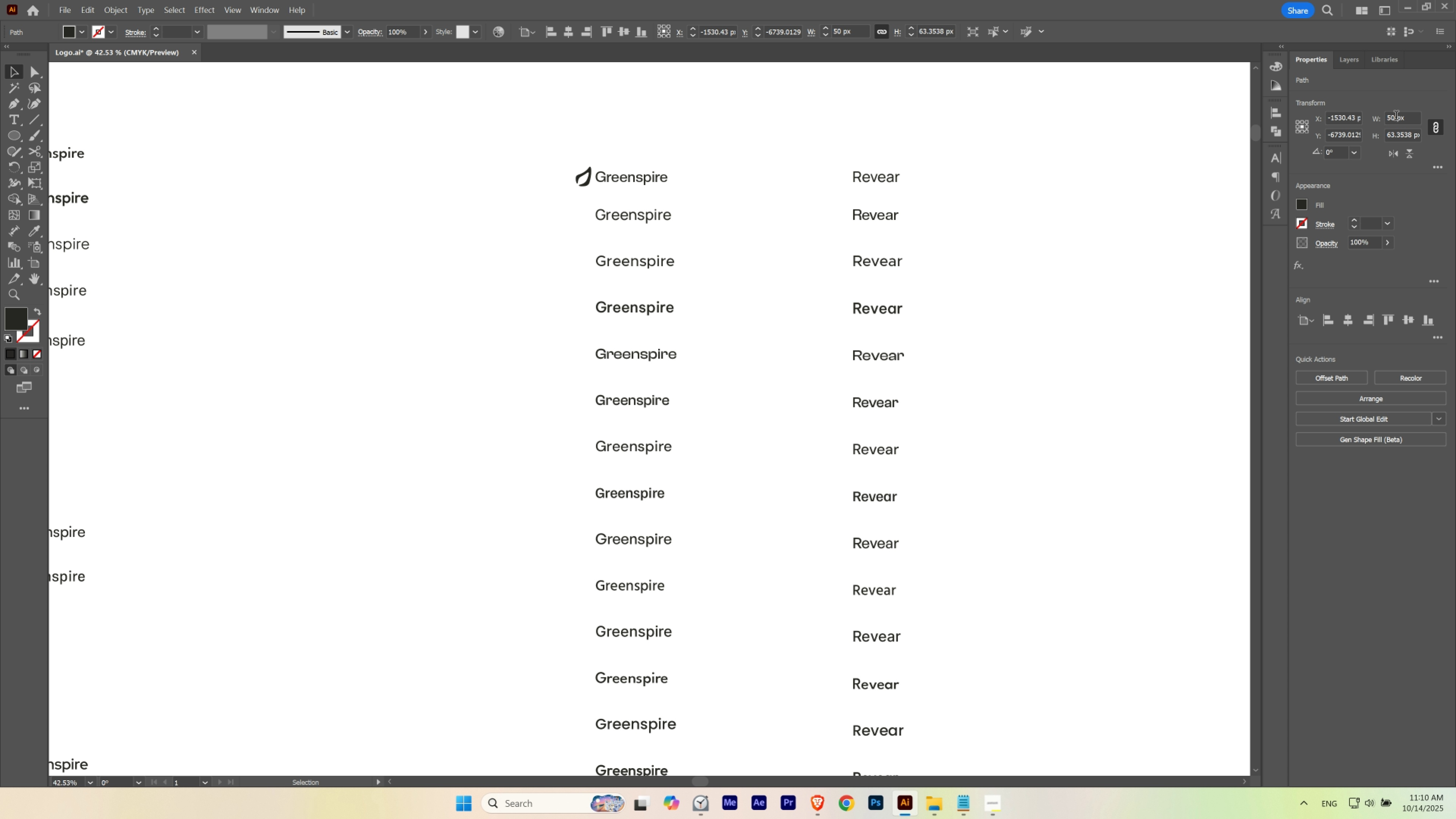 
key(ArrowRight)
 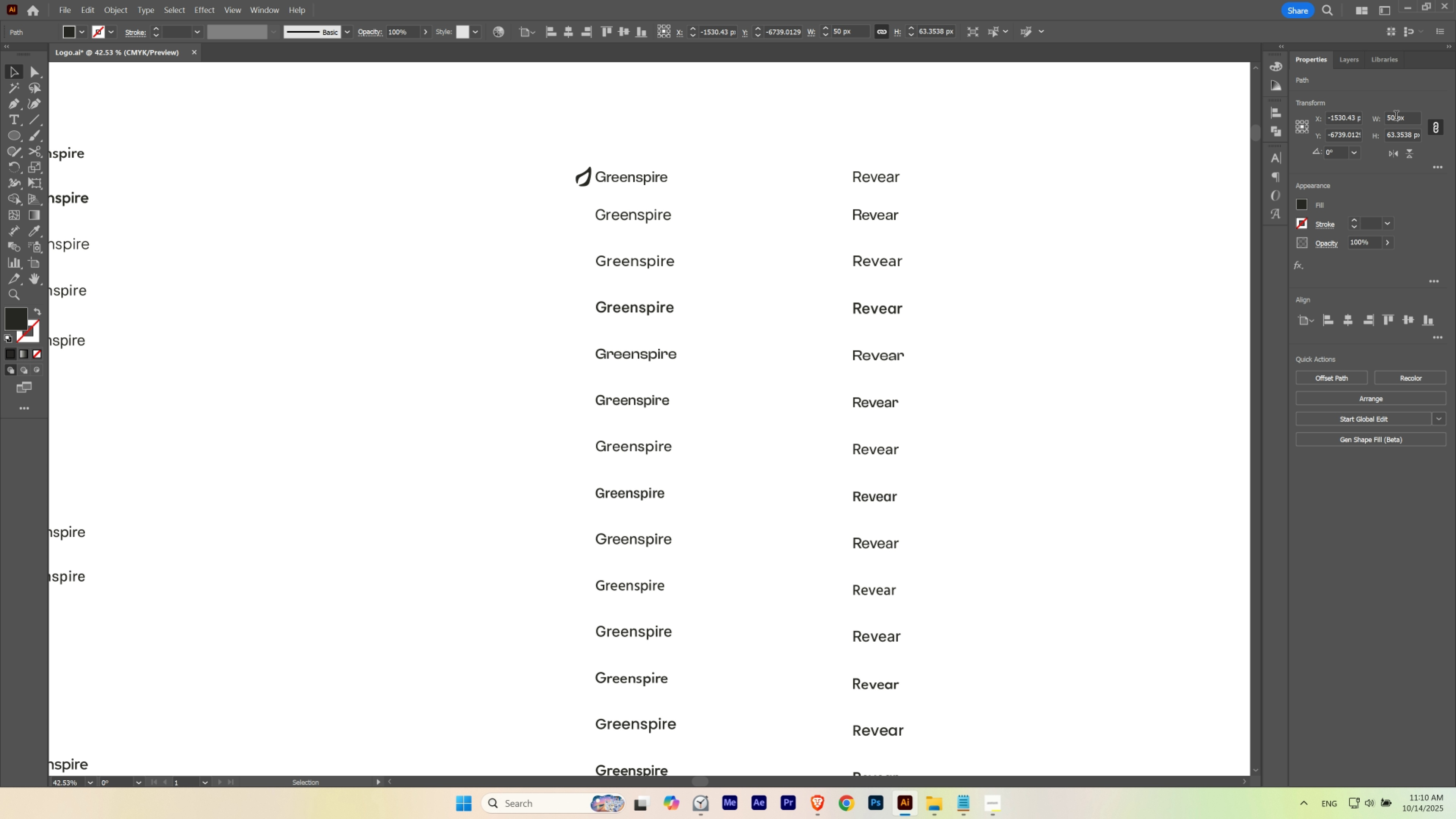 
key(ArrowLeft)
 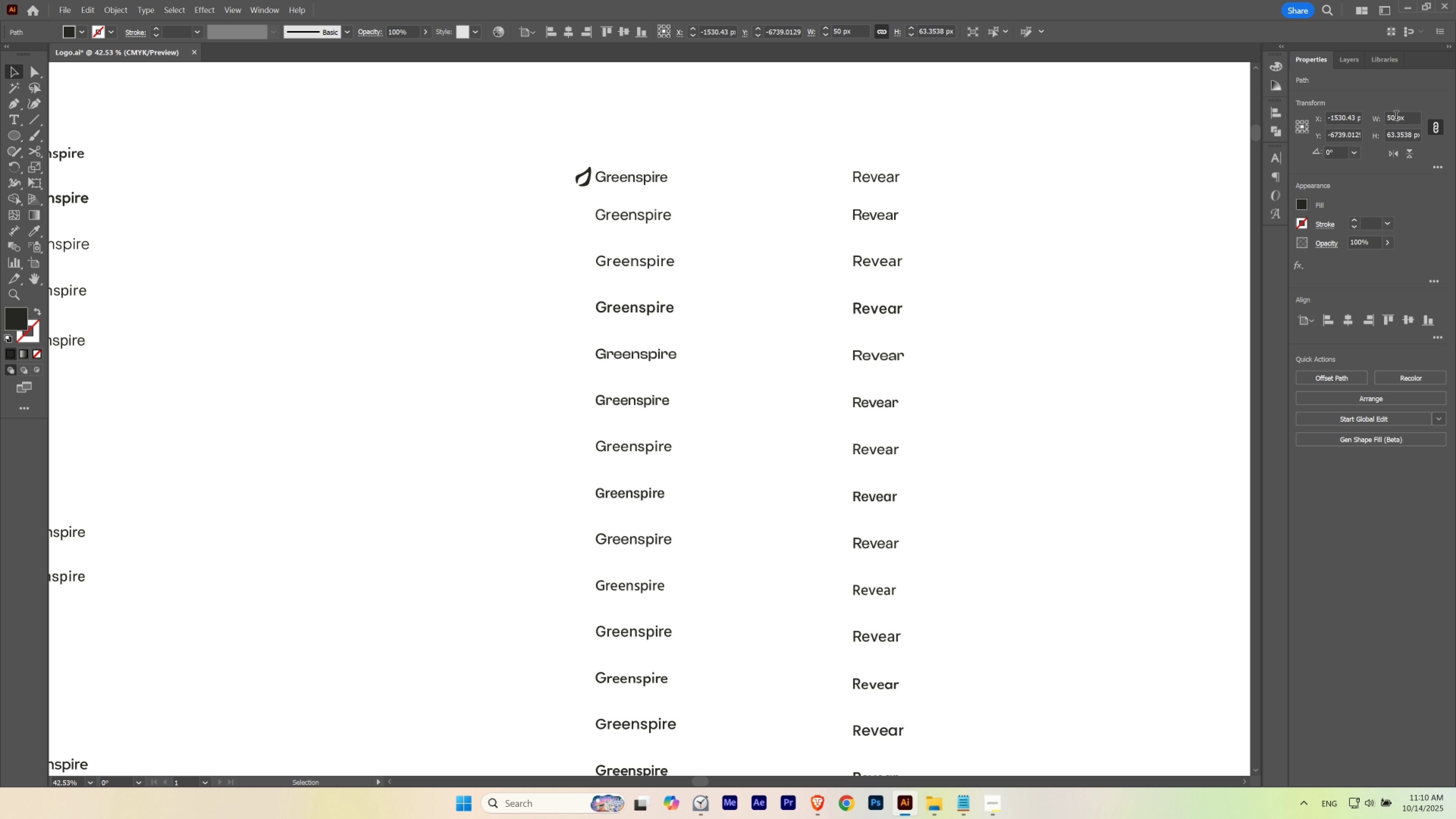 
key(ArrowLeft)
 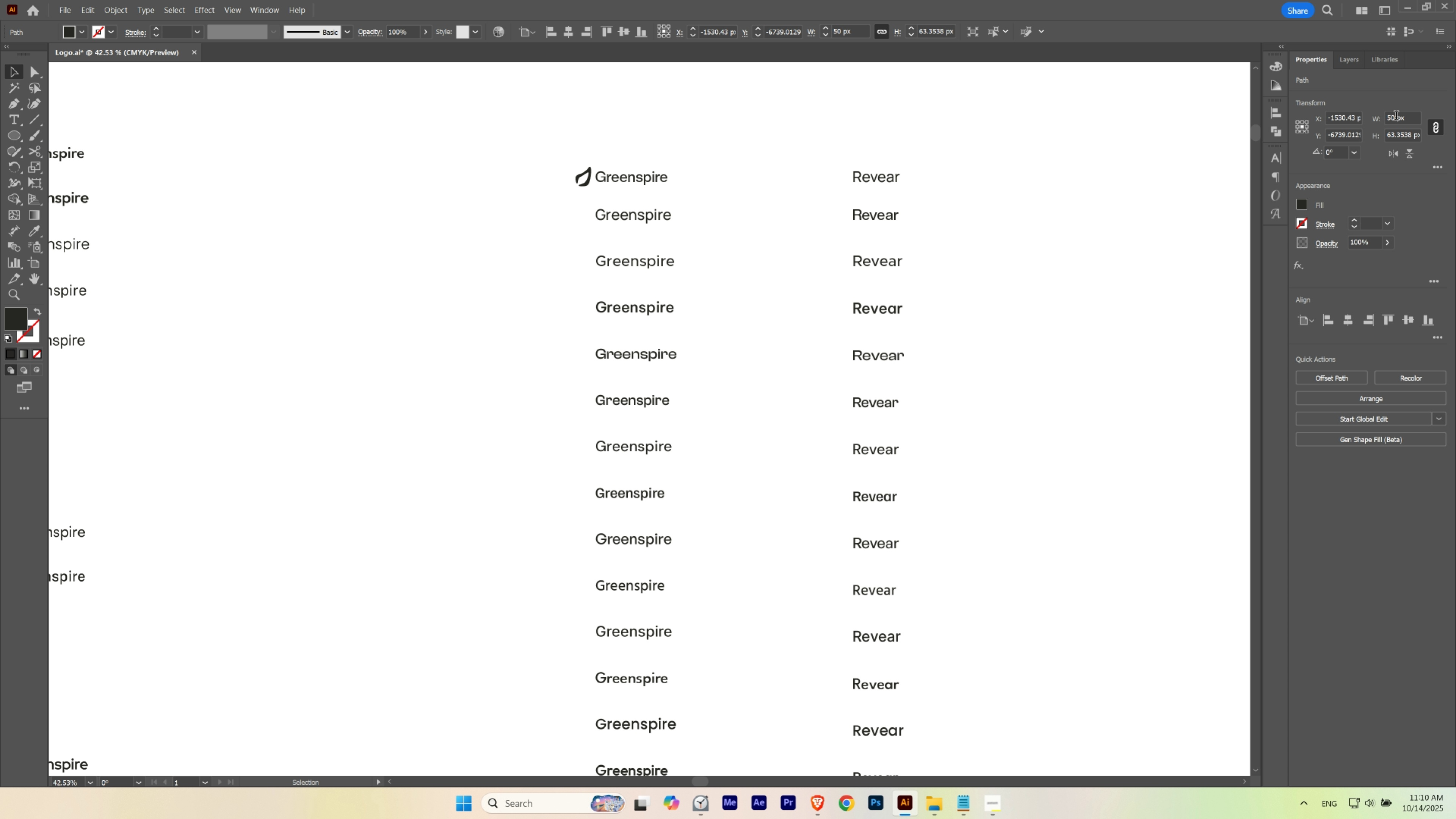 
key(ArrowLeft)
 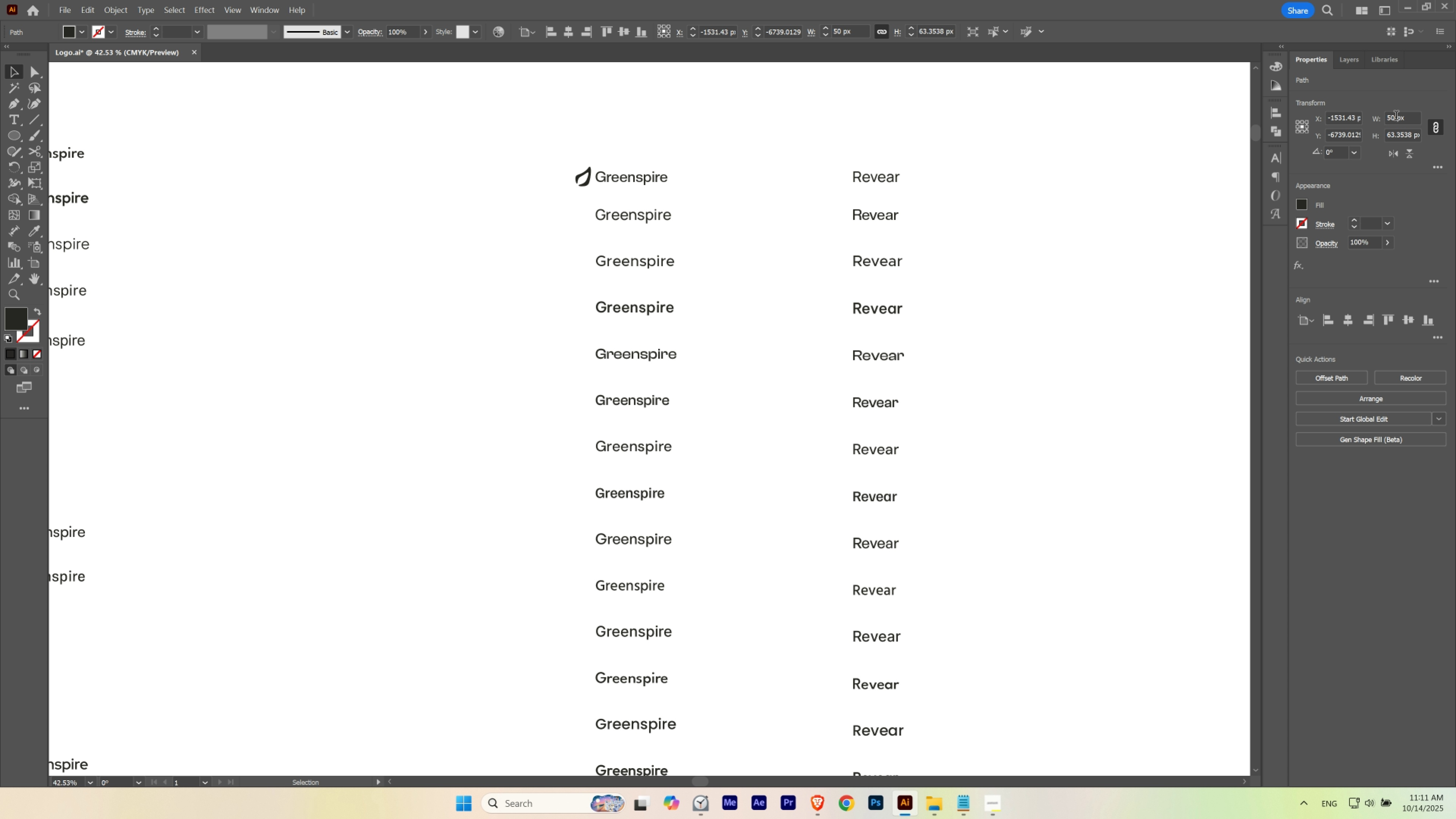 
key(ArrowLeft)
 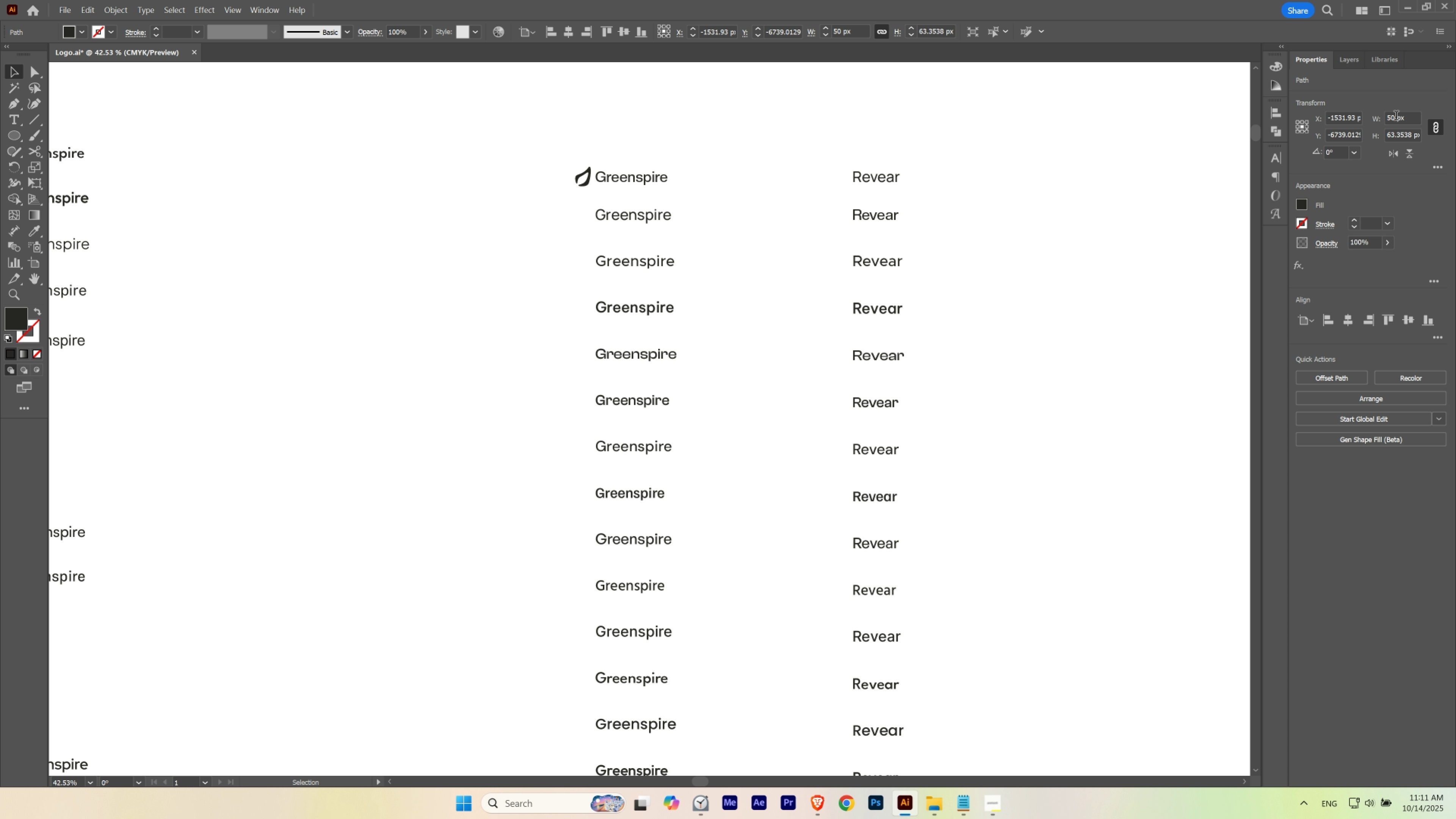 
key(ArrowLeft)
 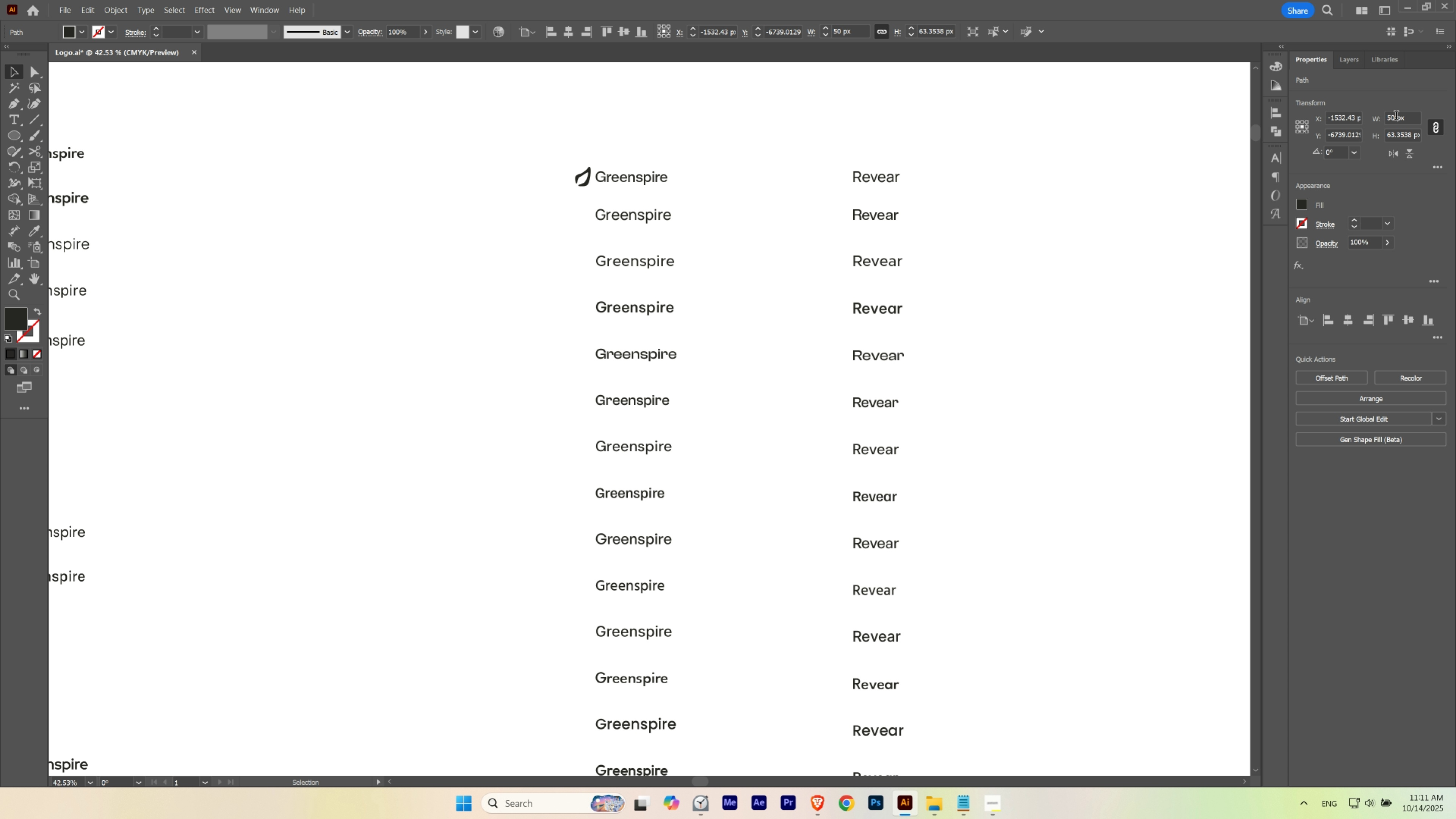 
key(ArrowRight)
 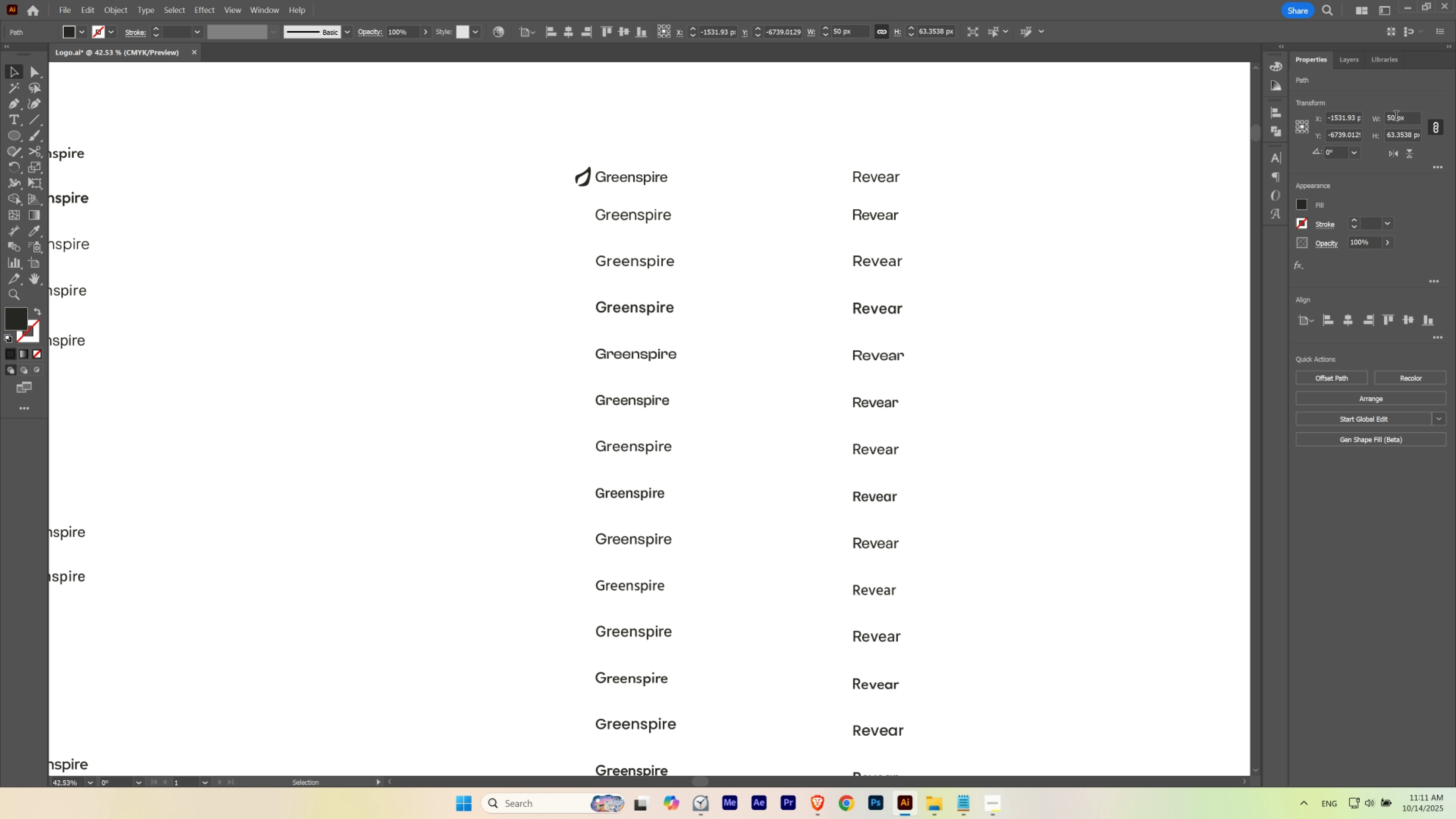 
key(ArrowLeft)
 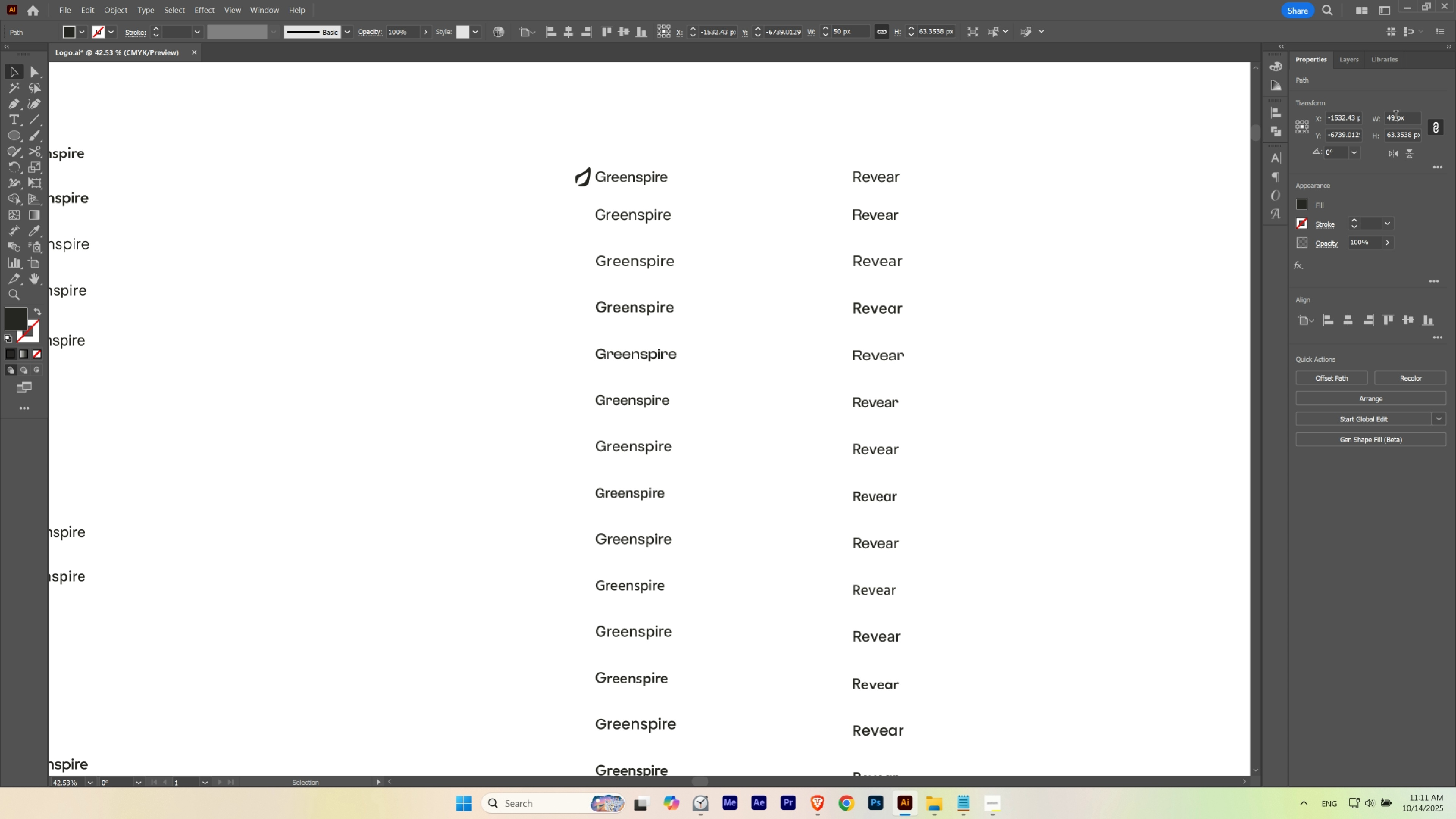 
scroll: coordinate [1405, 121], scroll_direction: down, amount: 3.0
 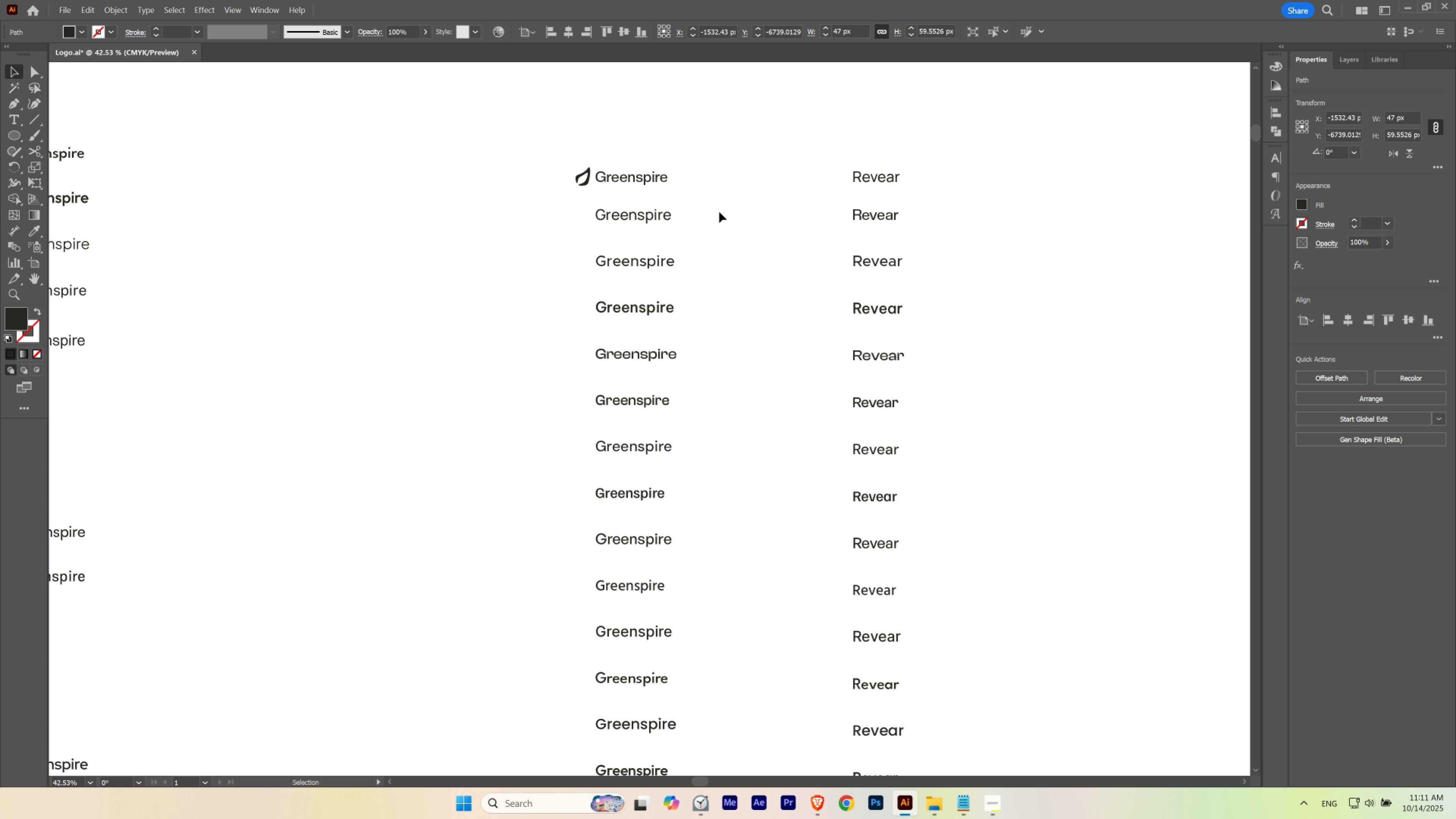 
left_click([719, 212])
 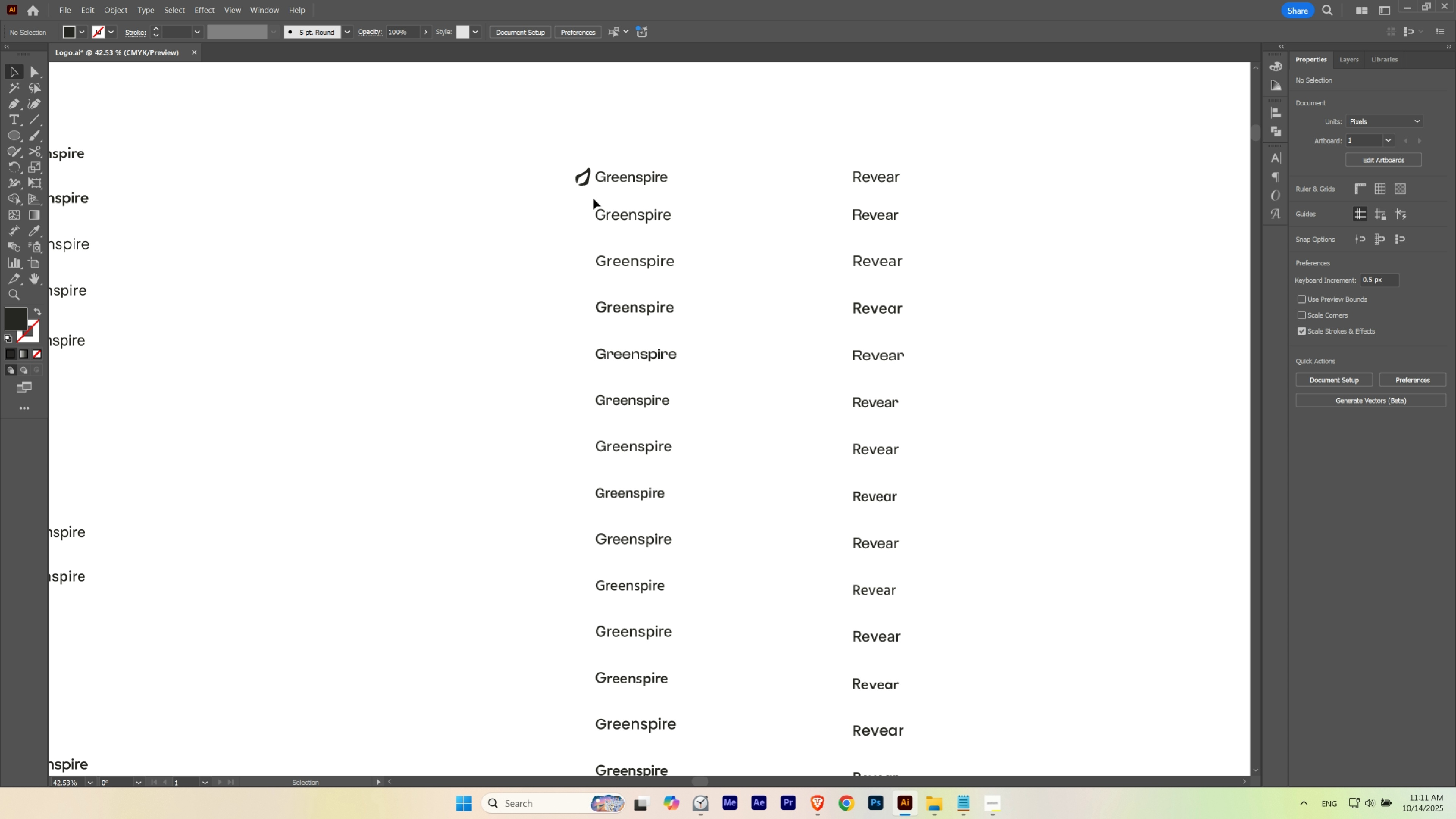 
hold_key(key=AltLeft, duration=1.5)
left_click_drag(start_coordinate=[586, 183], to_coordinate=[843, 183])
 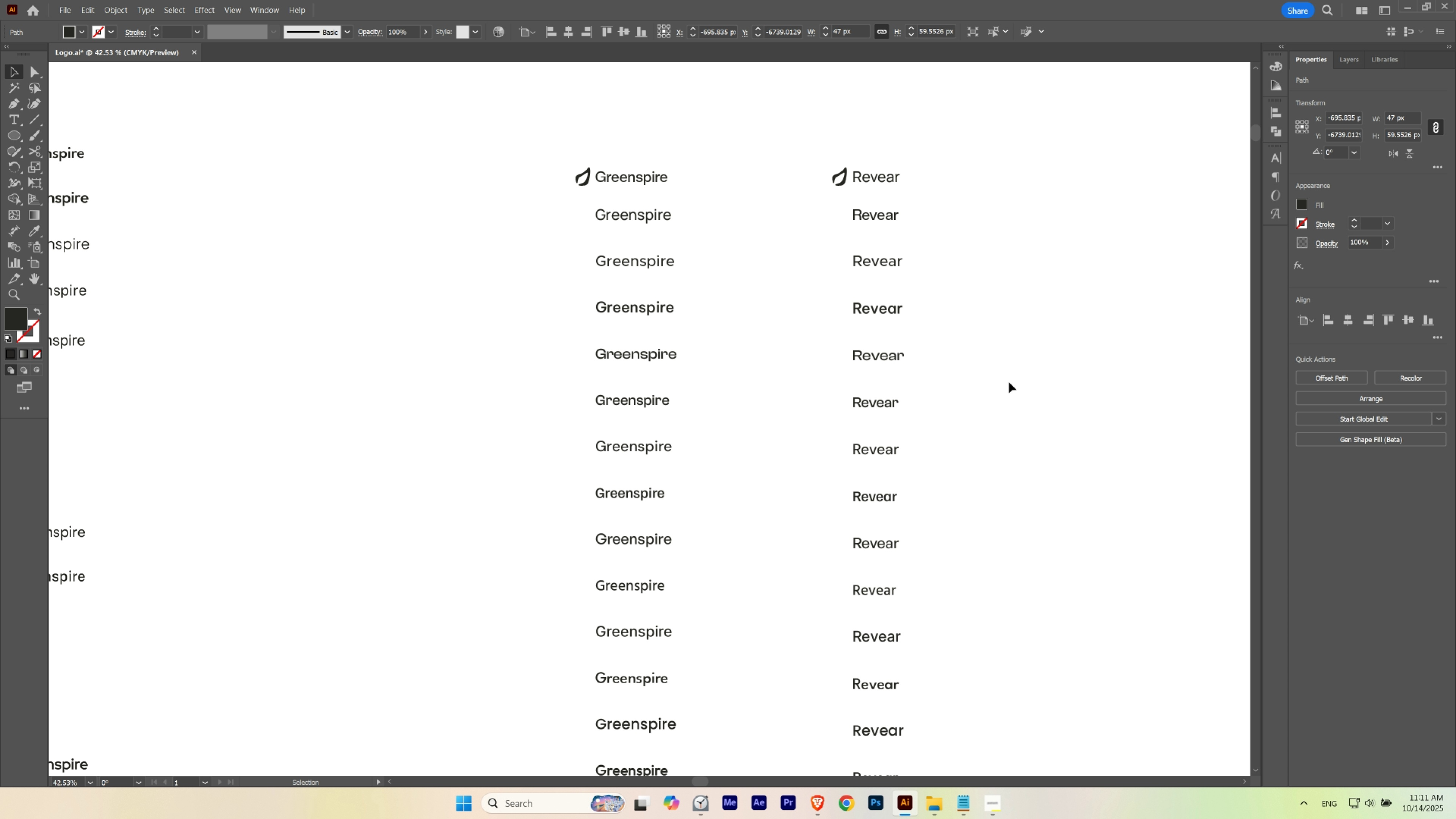 
hold_key(key=AltLeft, duration=1.51)
 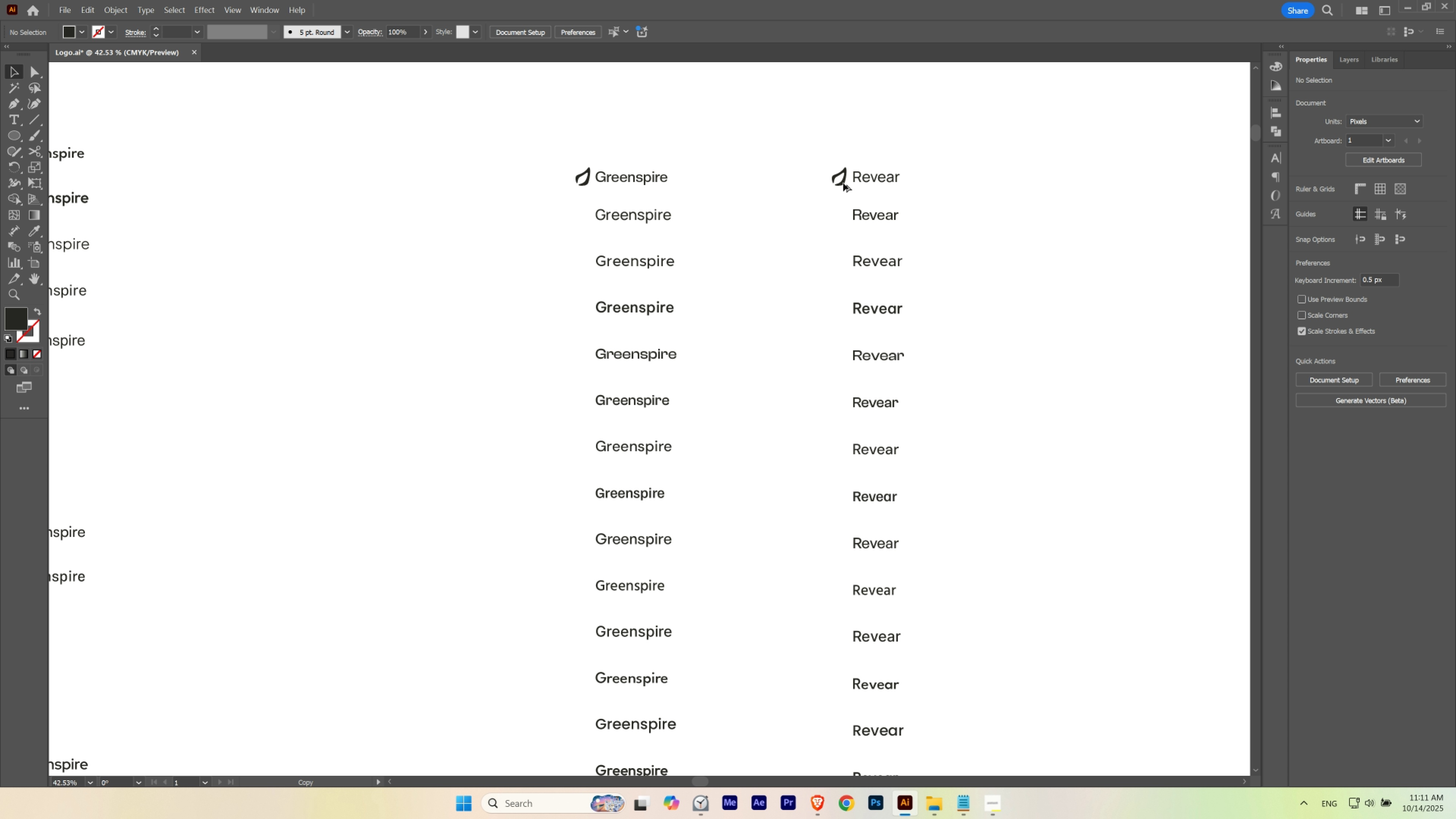 
hold_key(key=AltLeft, duration=1.24)
 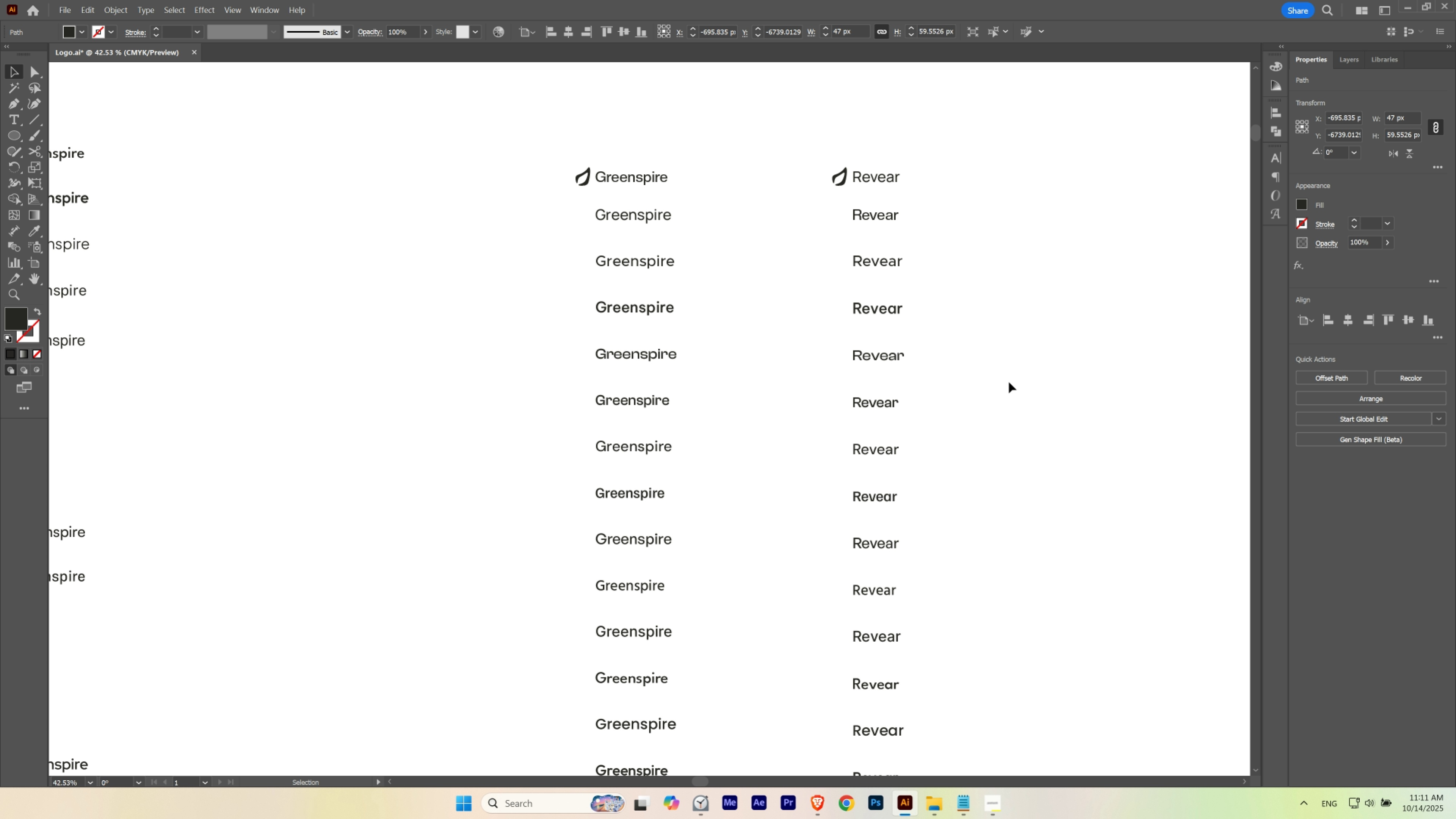 
key(ArrowRight)
 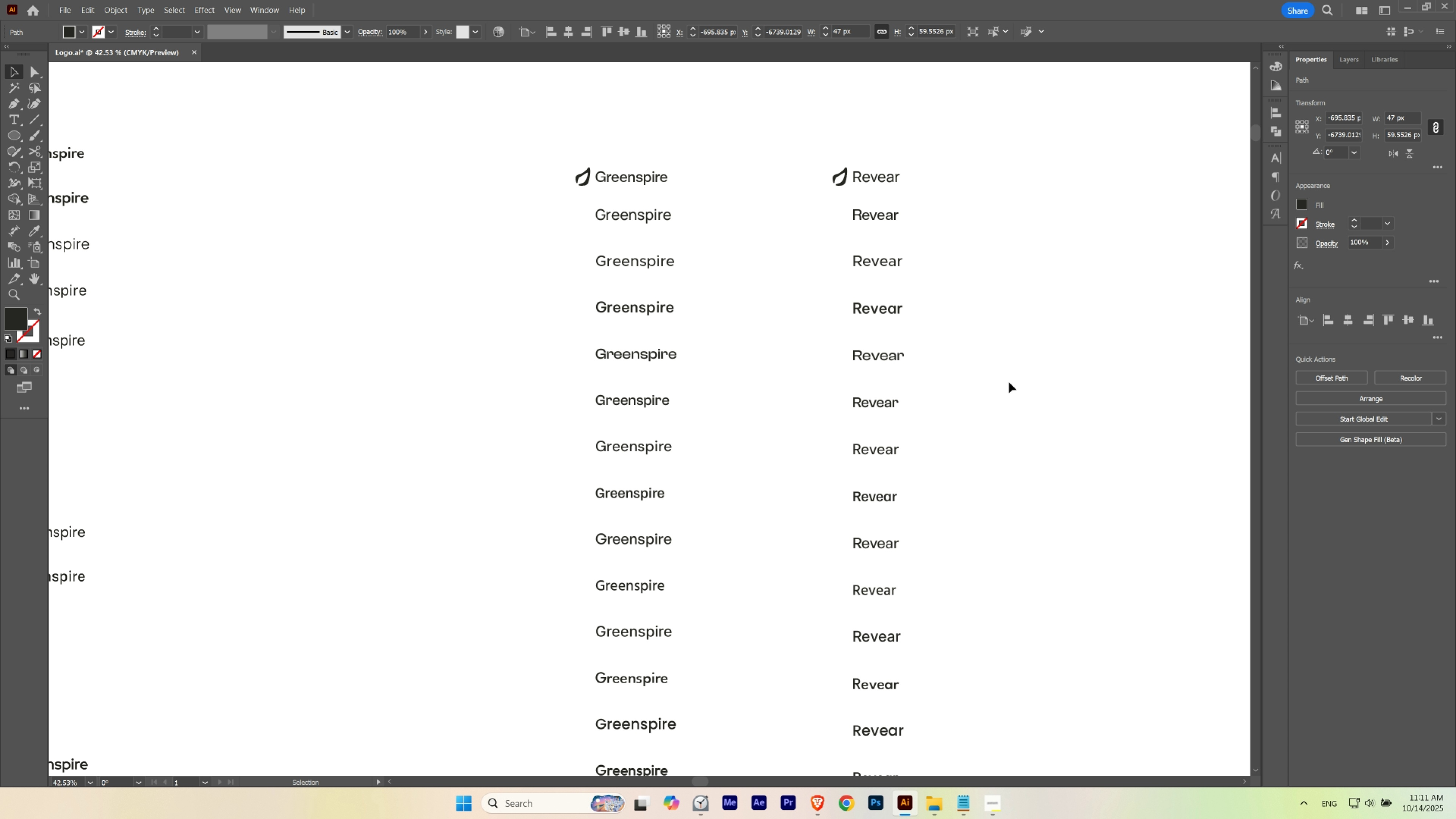 
key(ArrowRight)
 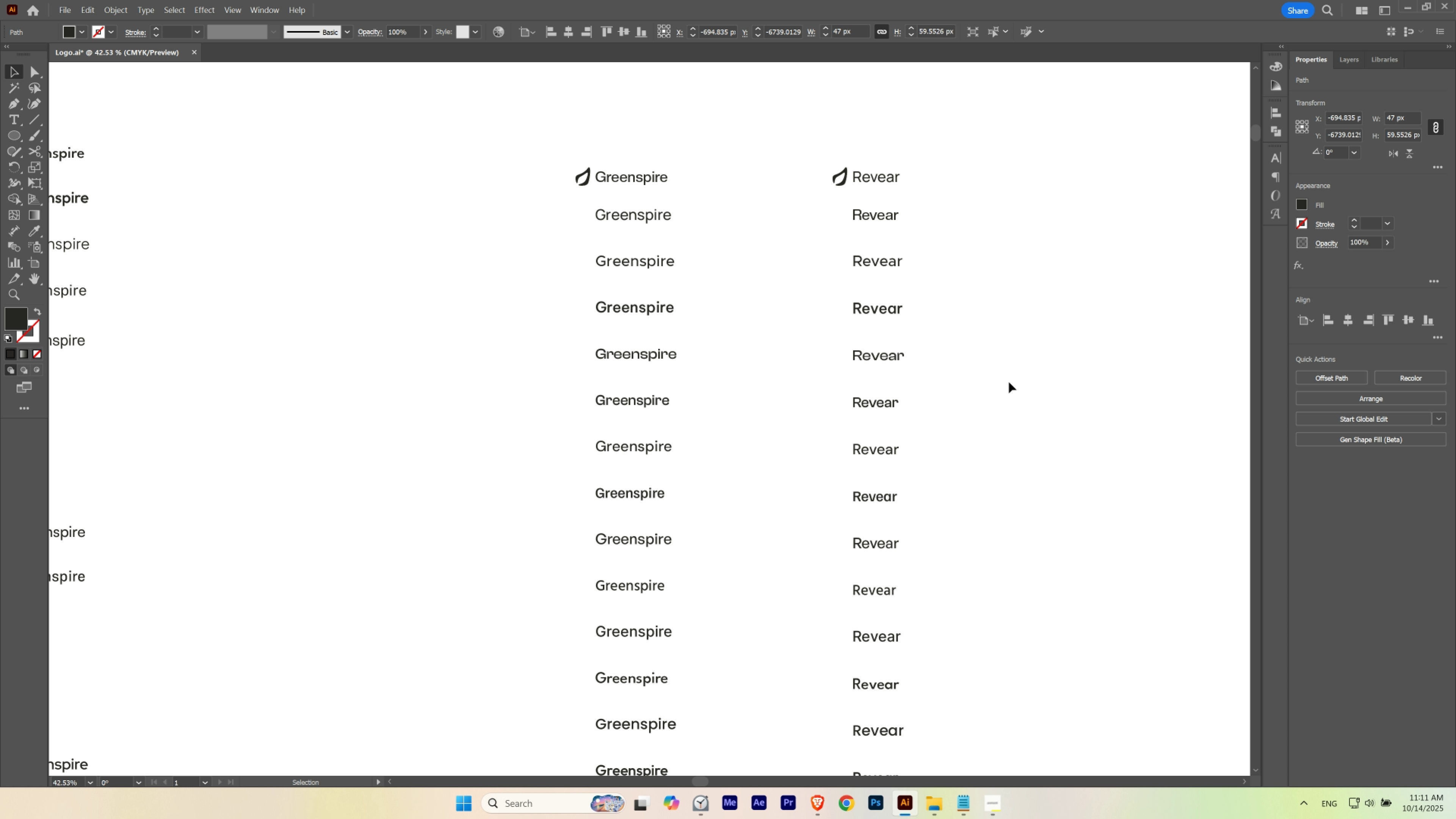 
key(ArrowUp)
 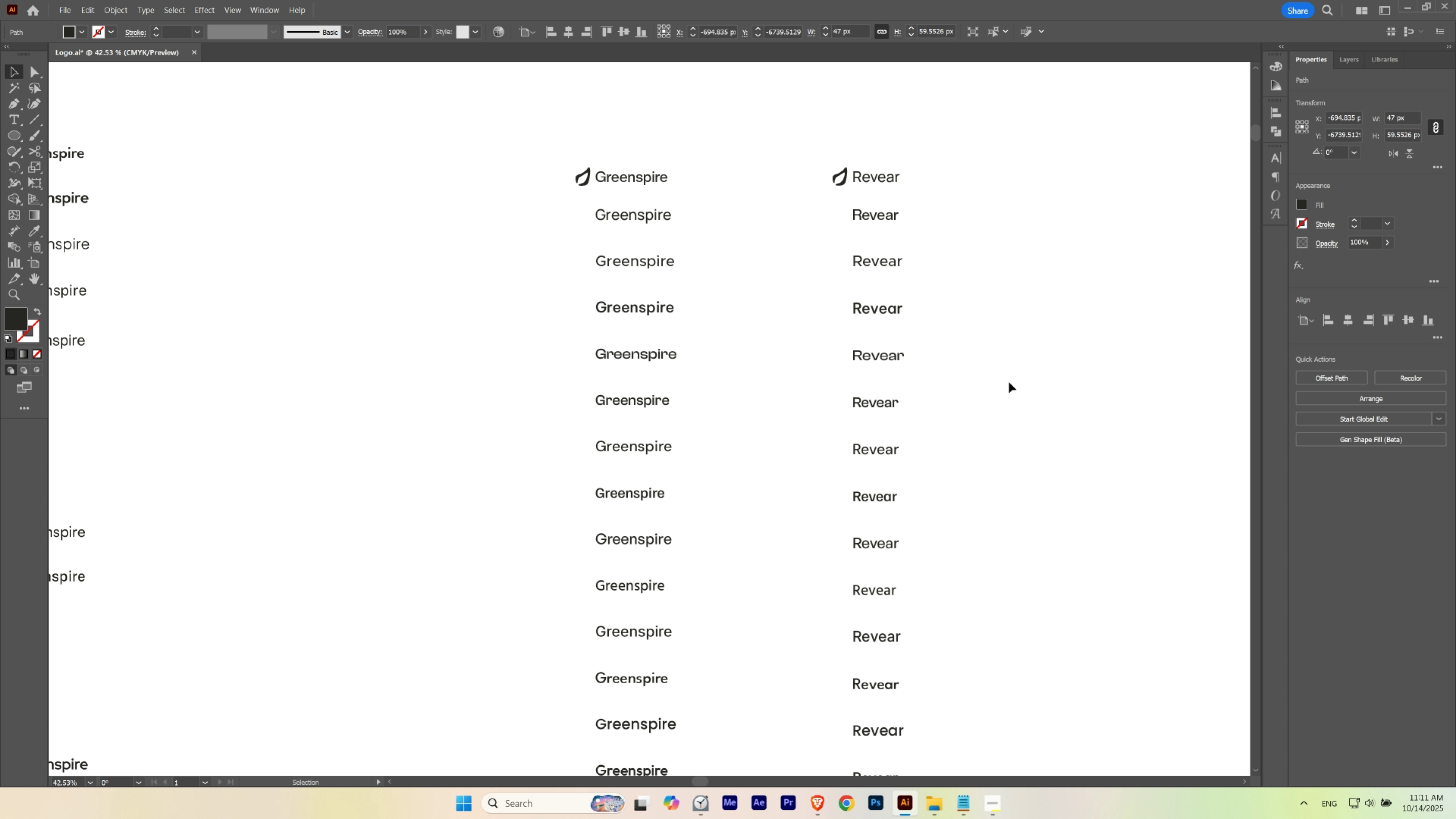 
key(ArrowUp)
 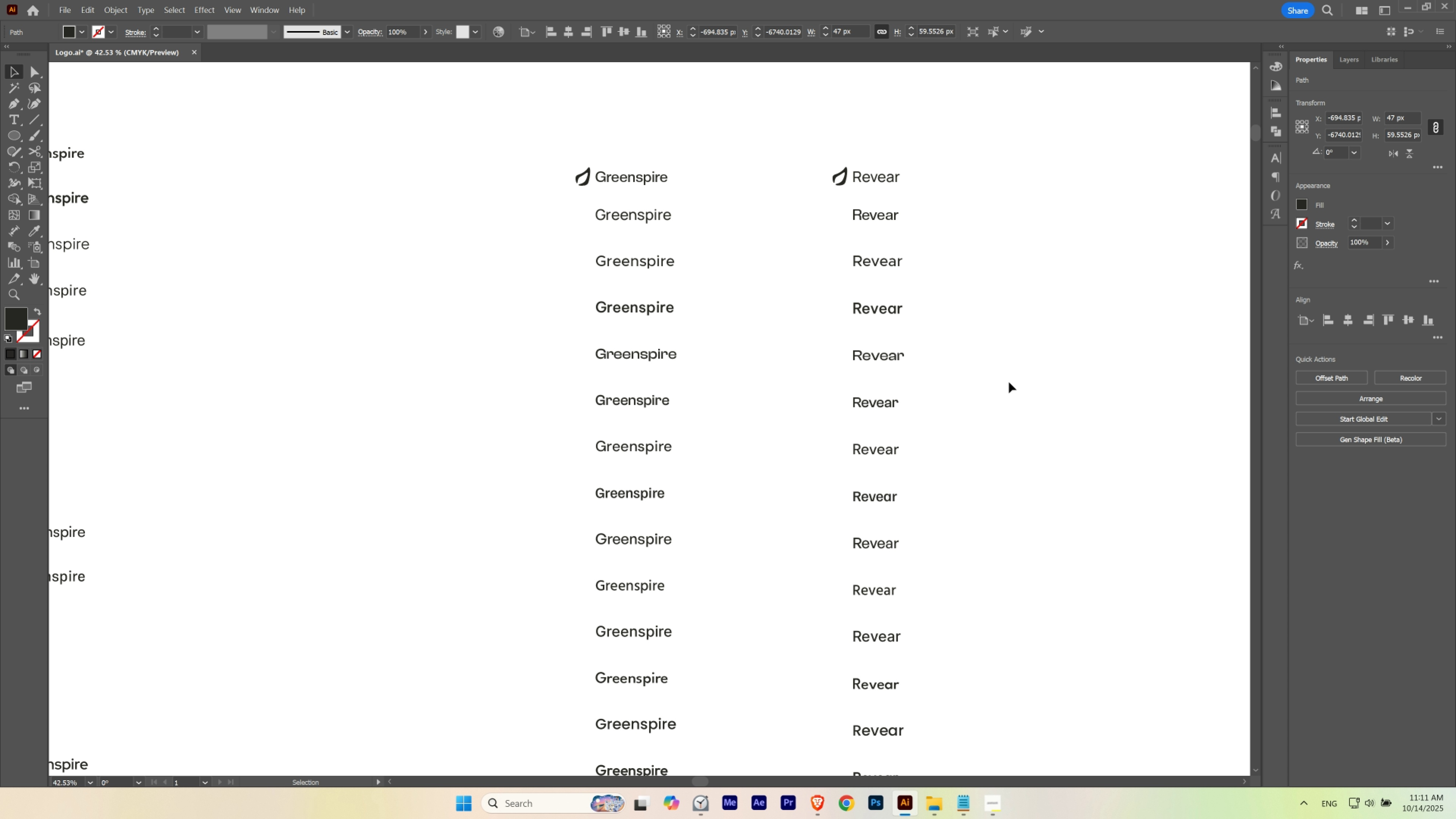 
key(ArrowRight)
 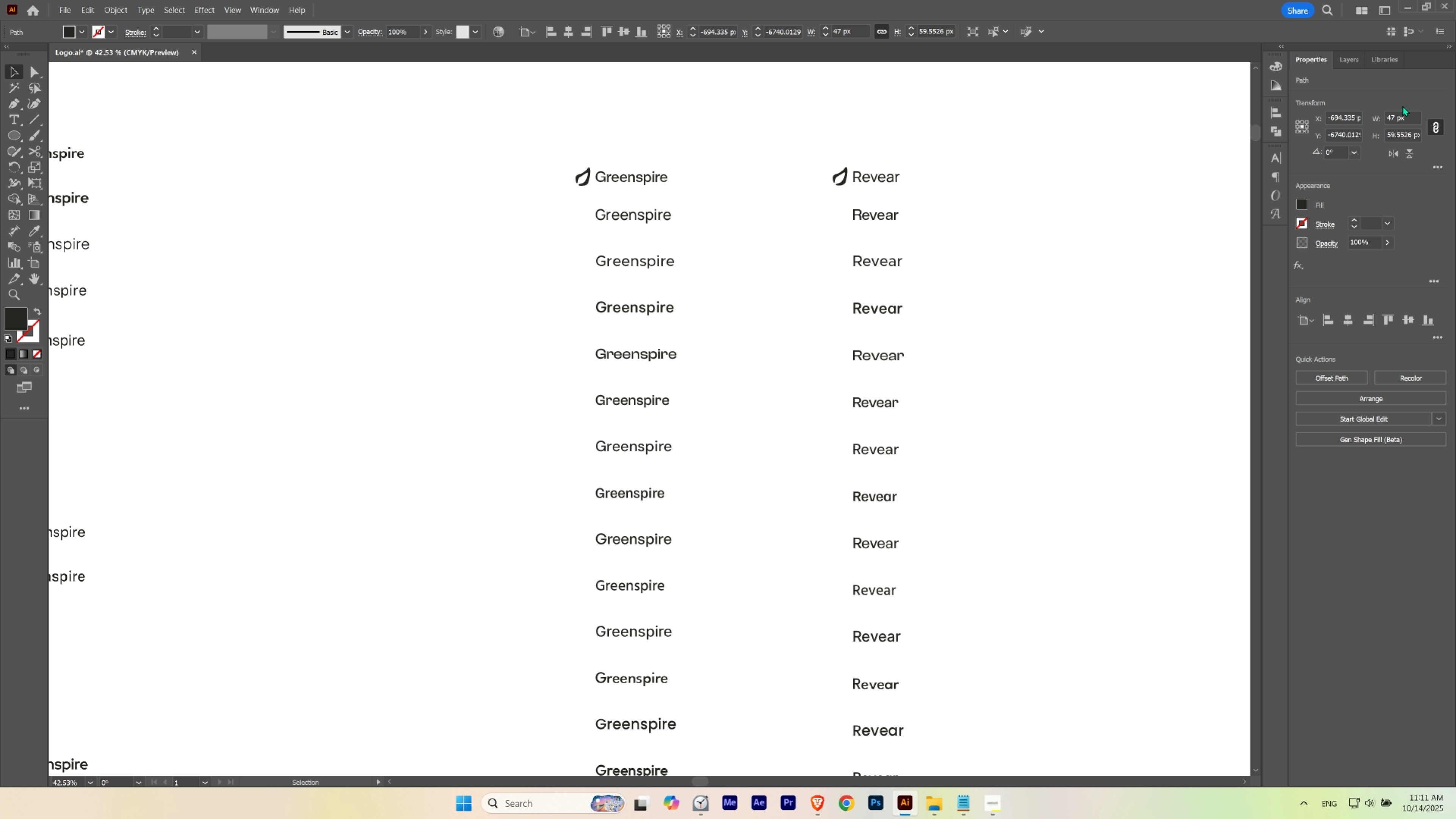 
scroll: coordinate [1397, 118], scroll_direction: down, amount: 6.0
 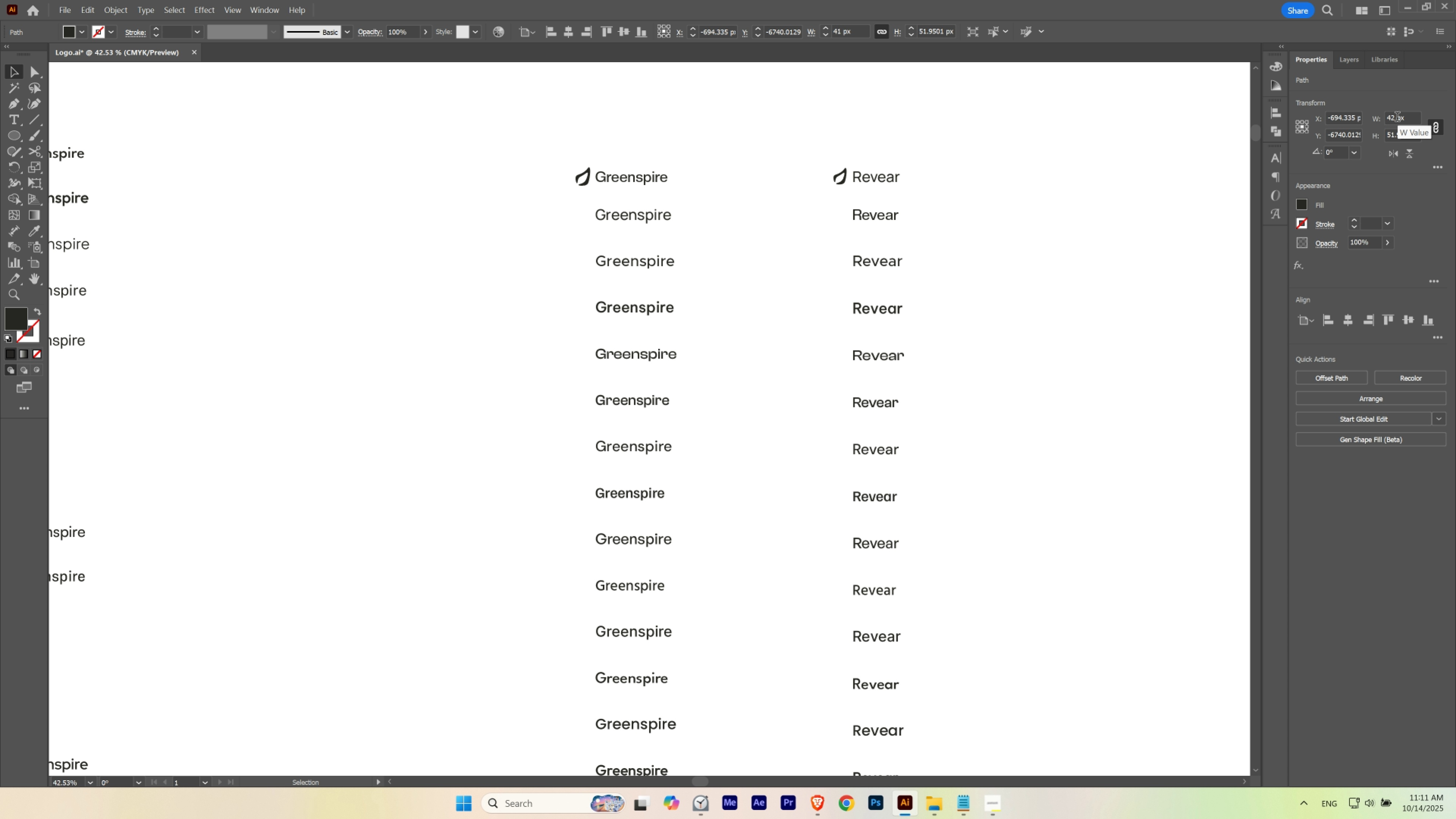 
scroll: coordinate [1397, 118], scroll_direction: up, amount: 3.0
 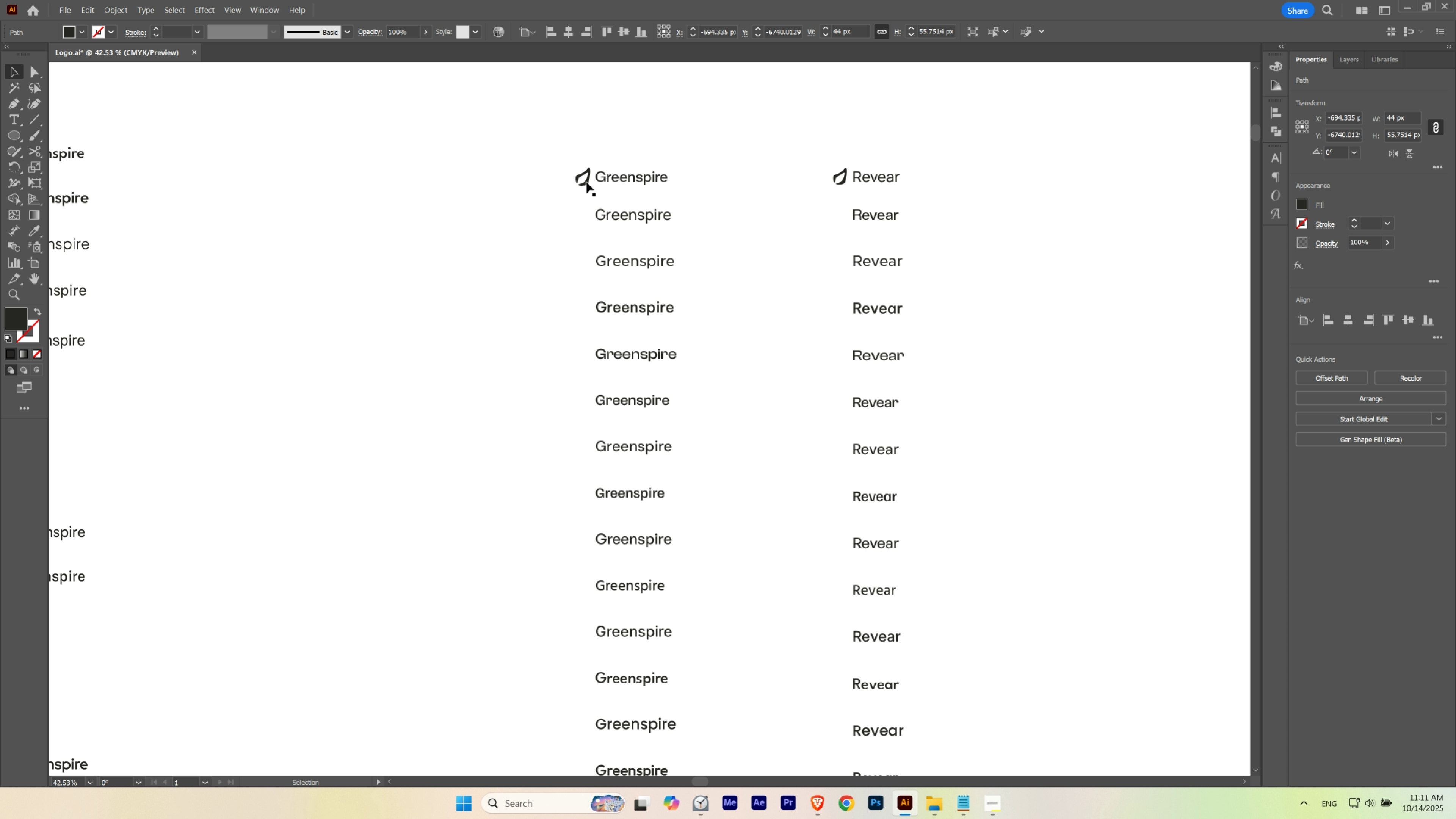 
left_click([586, 182])
 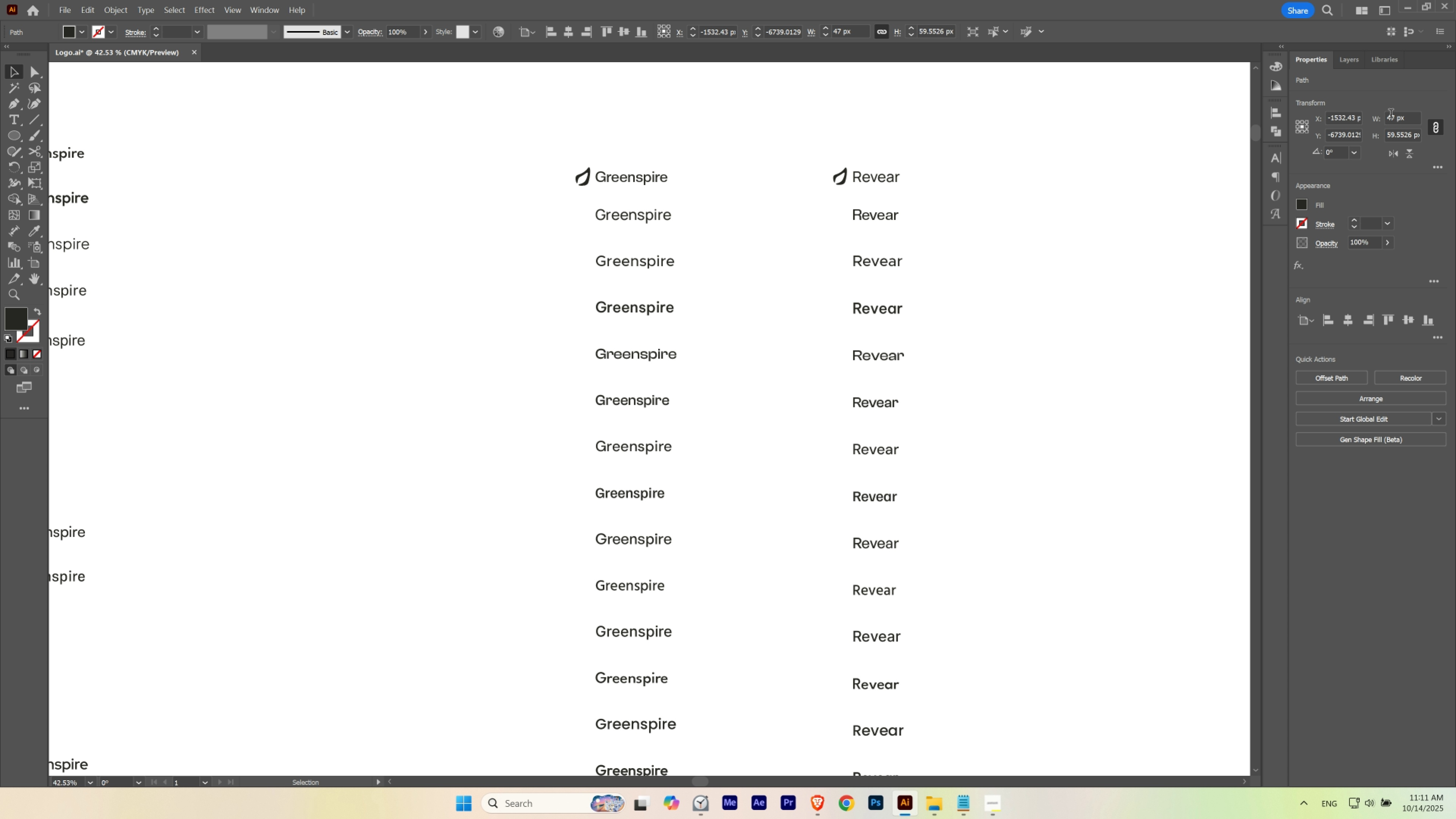 
scroll: coordinate [1391, 115], scroll_direction: down, amount: 4.0
 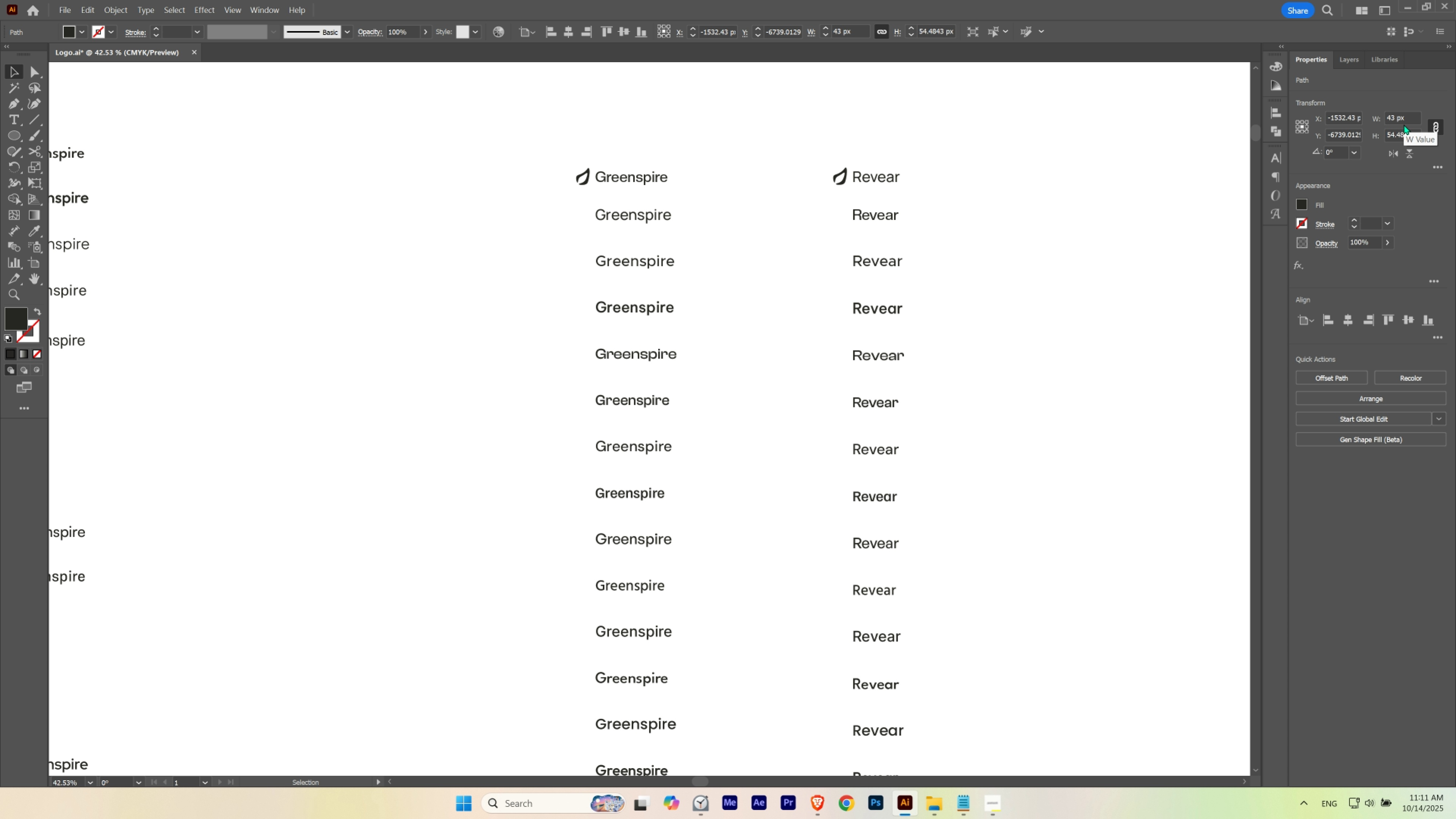 
scroll: coordinate [1403, 120], scroll_direction: up, amount: 1.0
 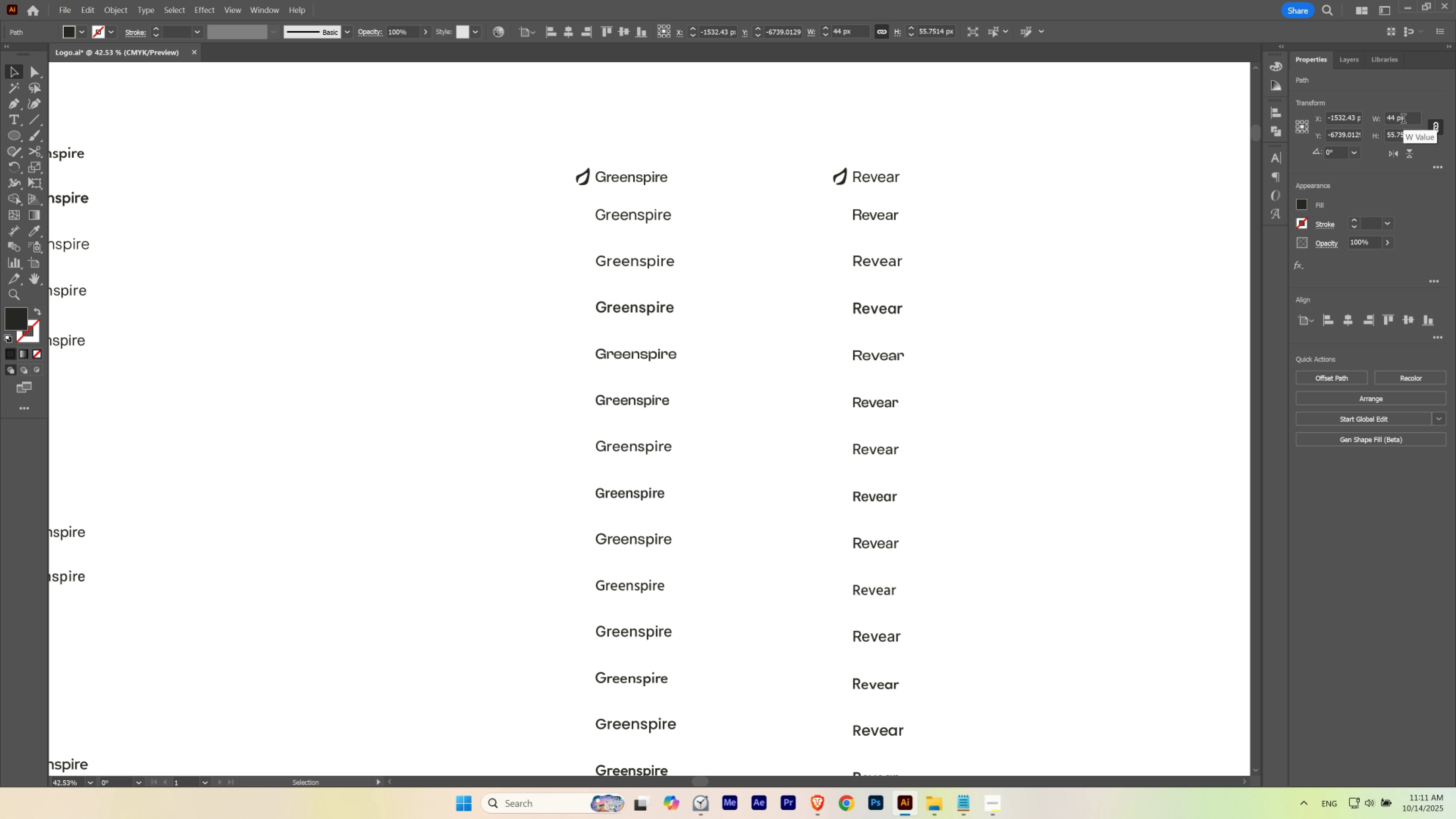 
key(V)
 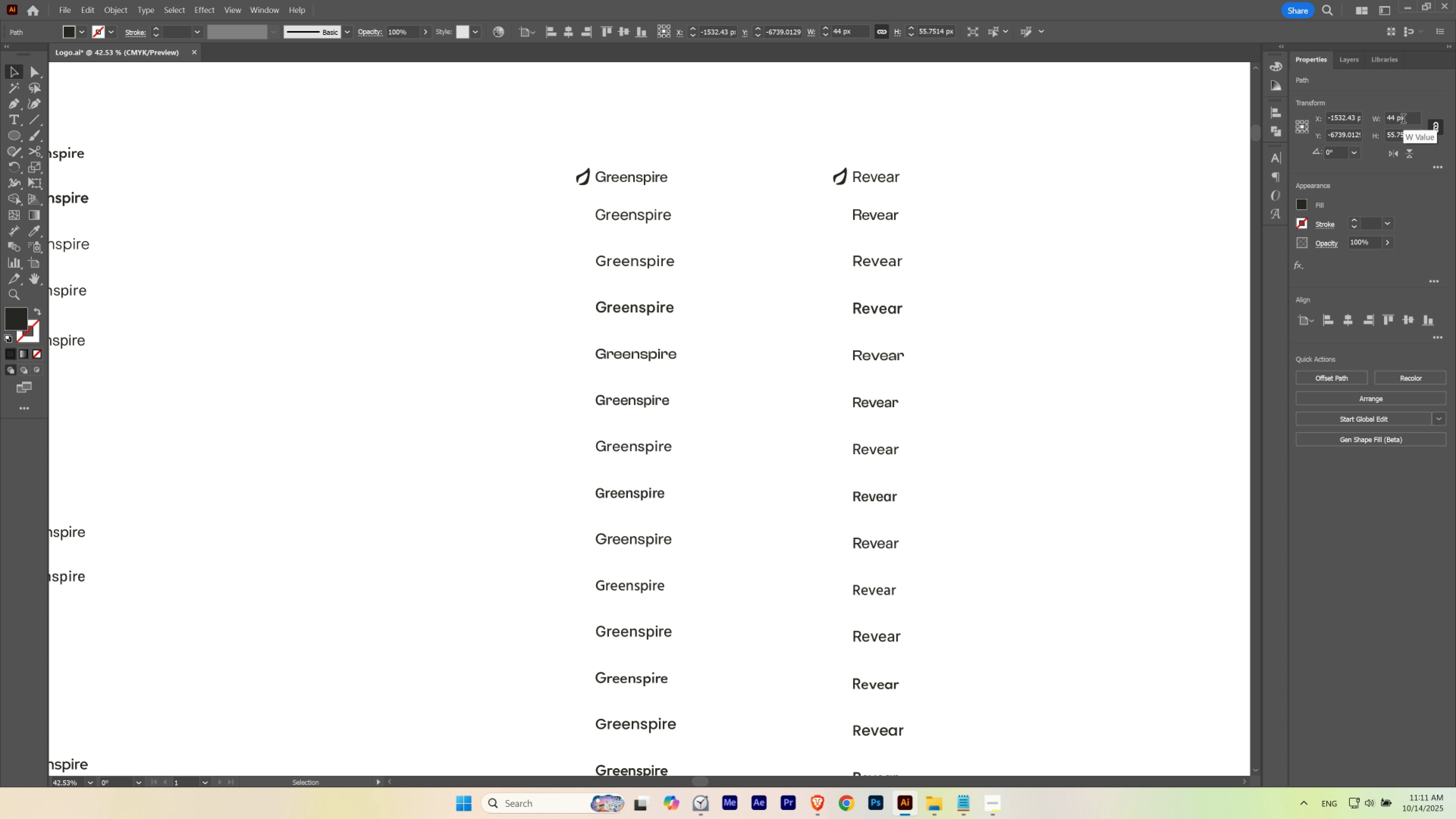 
key(ArrowRight)
 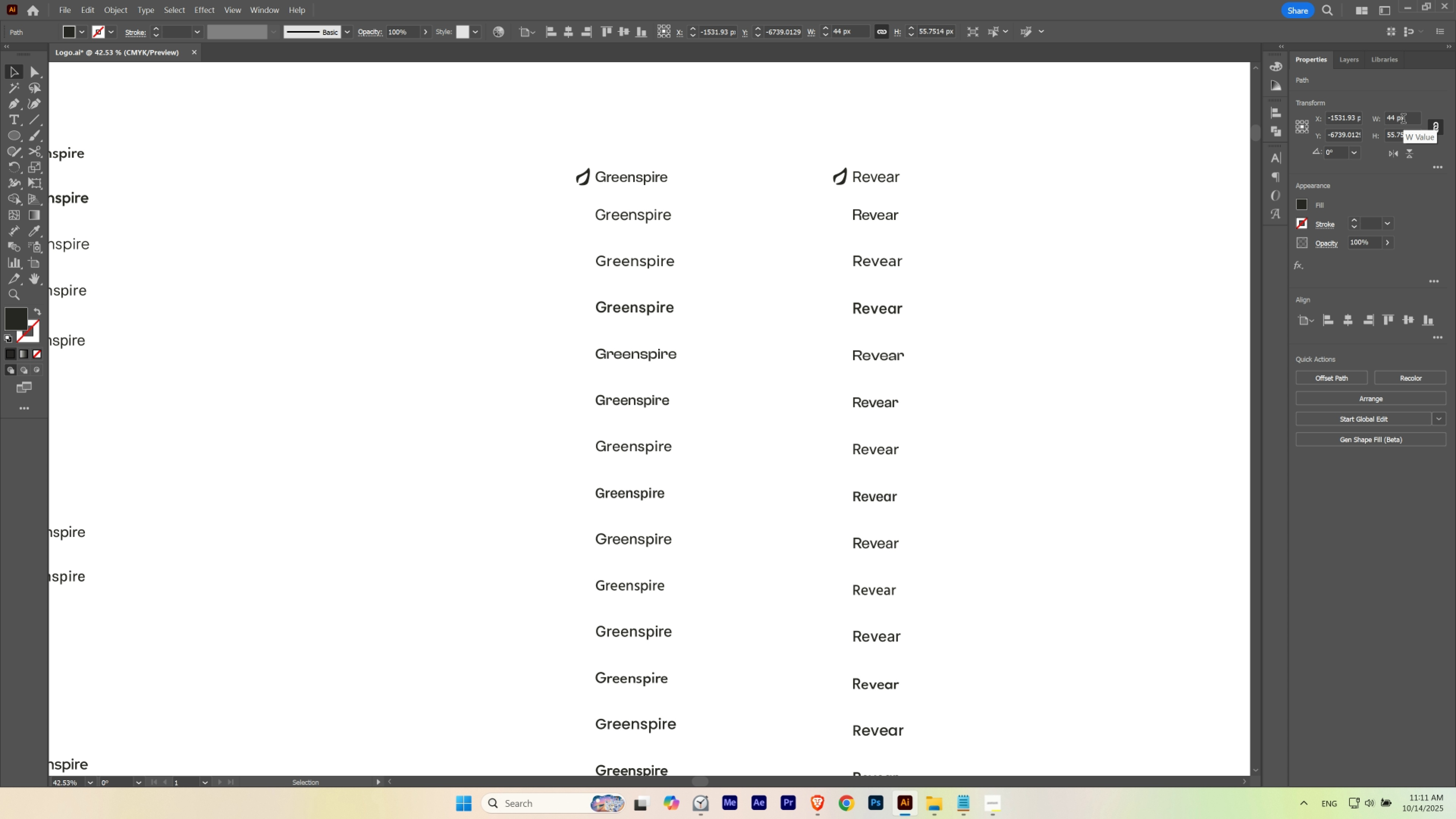 
key(ArrowDown)
 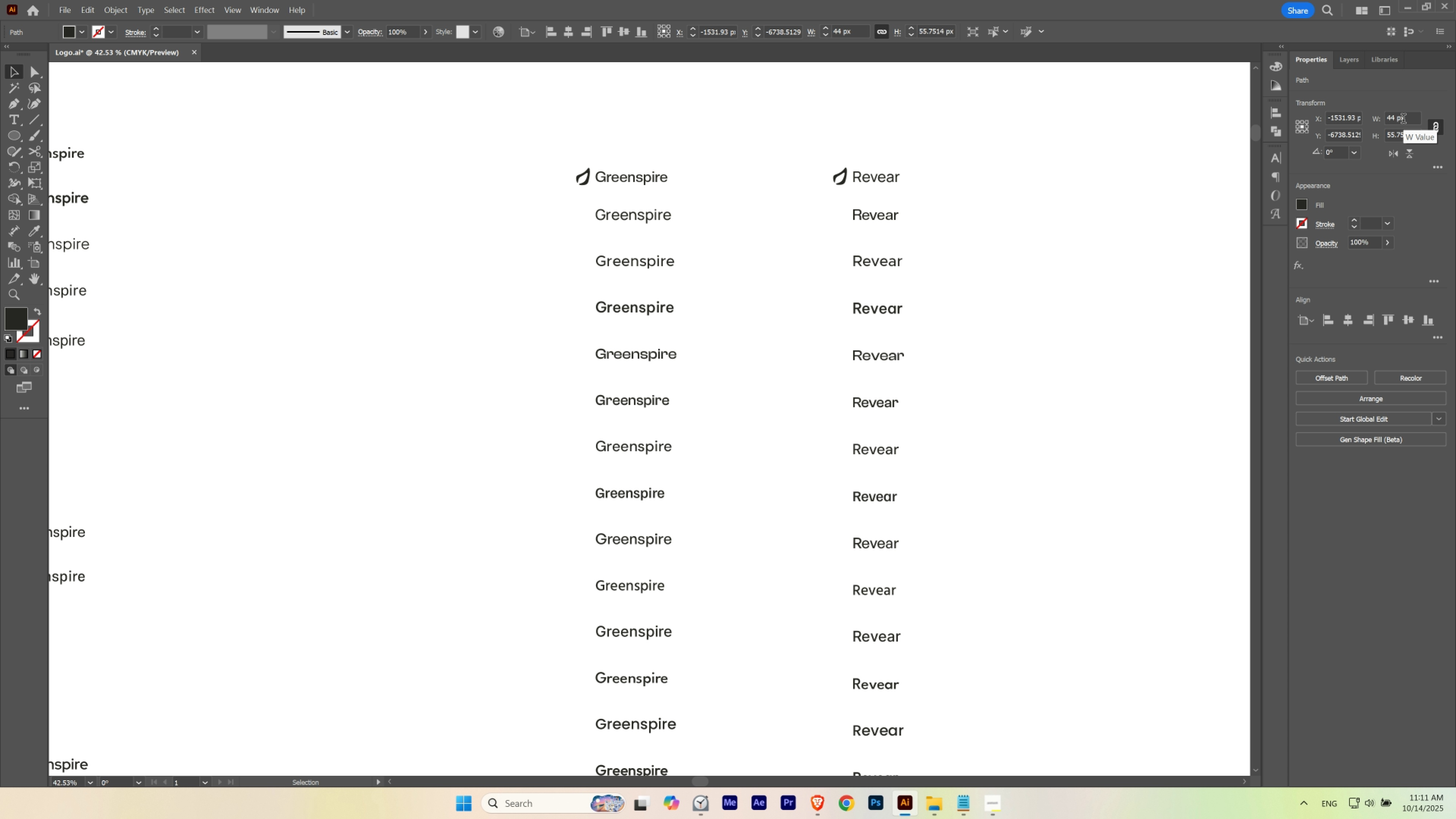 
key(ArrowUp)
 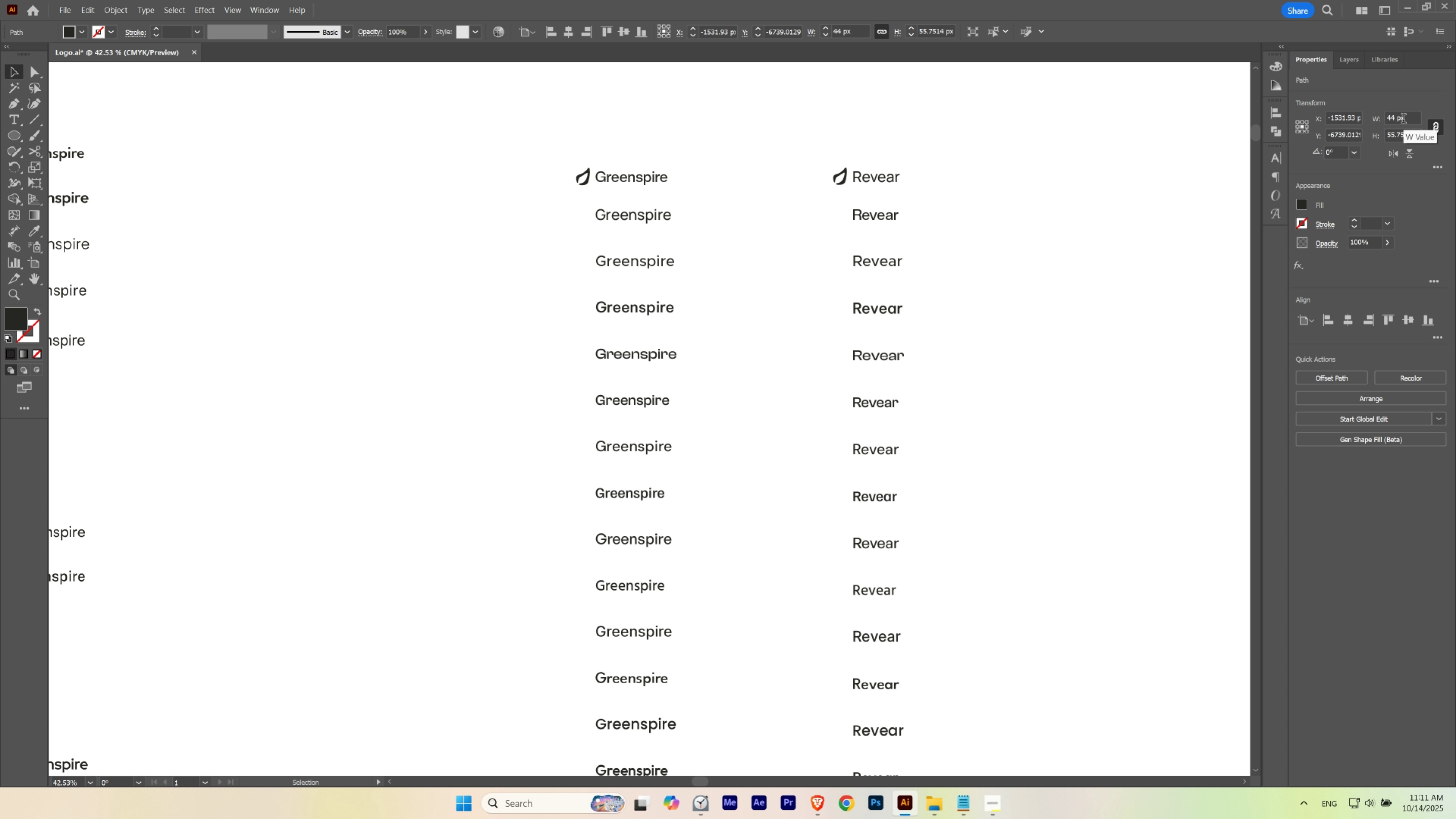 
key(ArrowDown)
 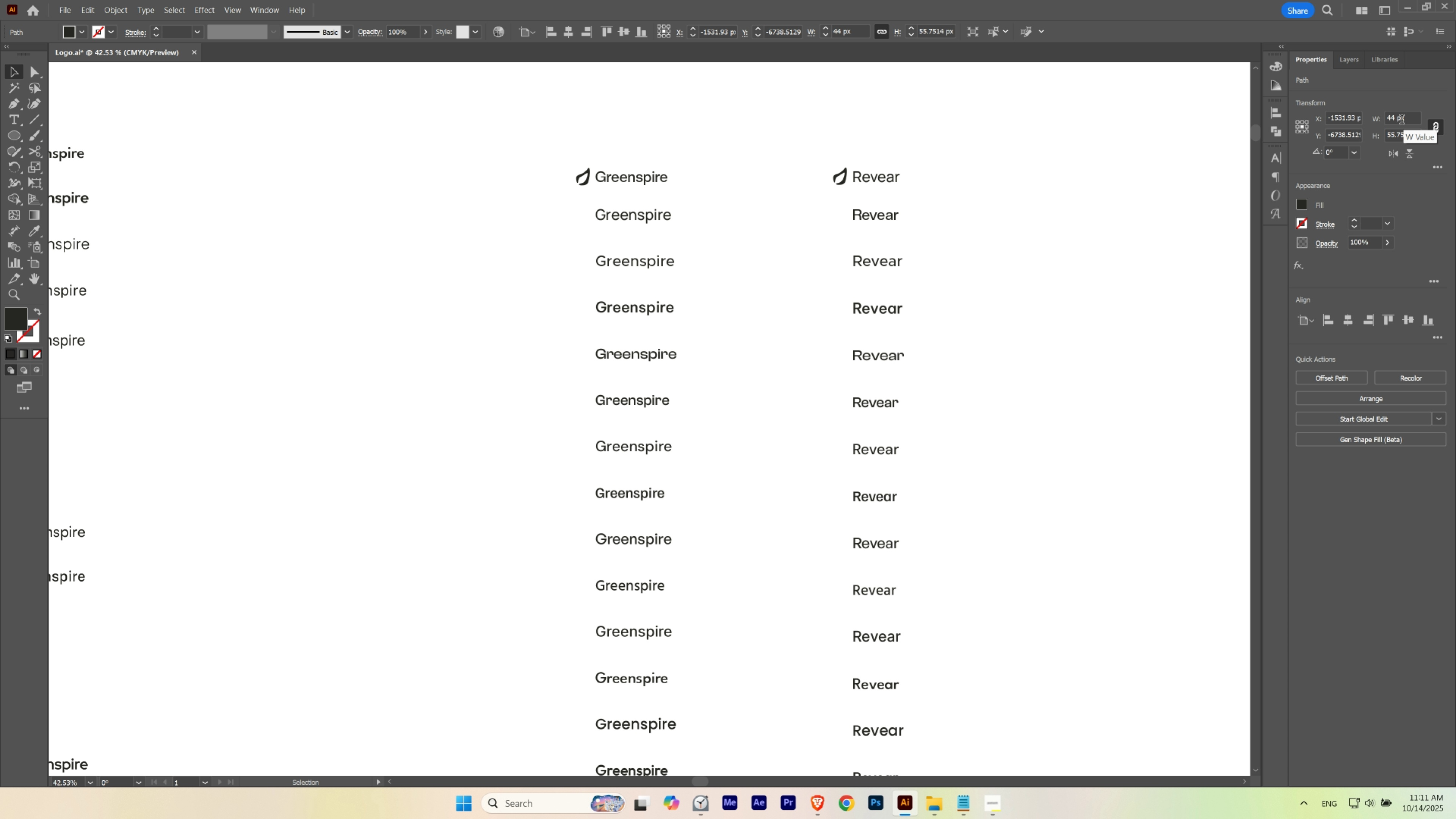 
left_click_drag(start_coordinate=[1014, 202], to_coordinate=[1009, 202])
 